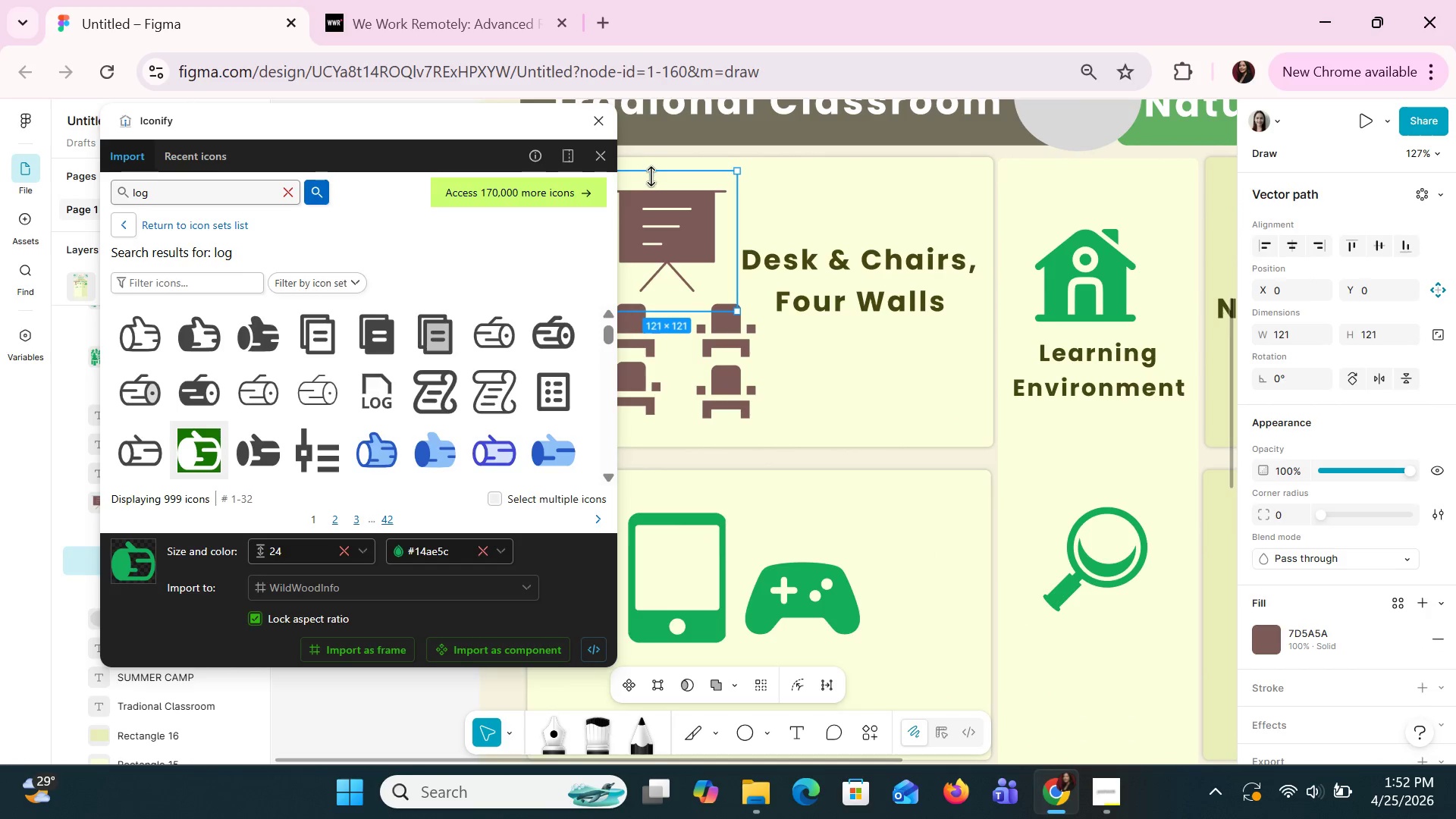 
double_click([669, 194])
 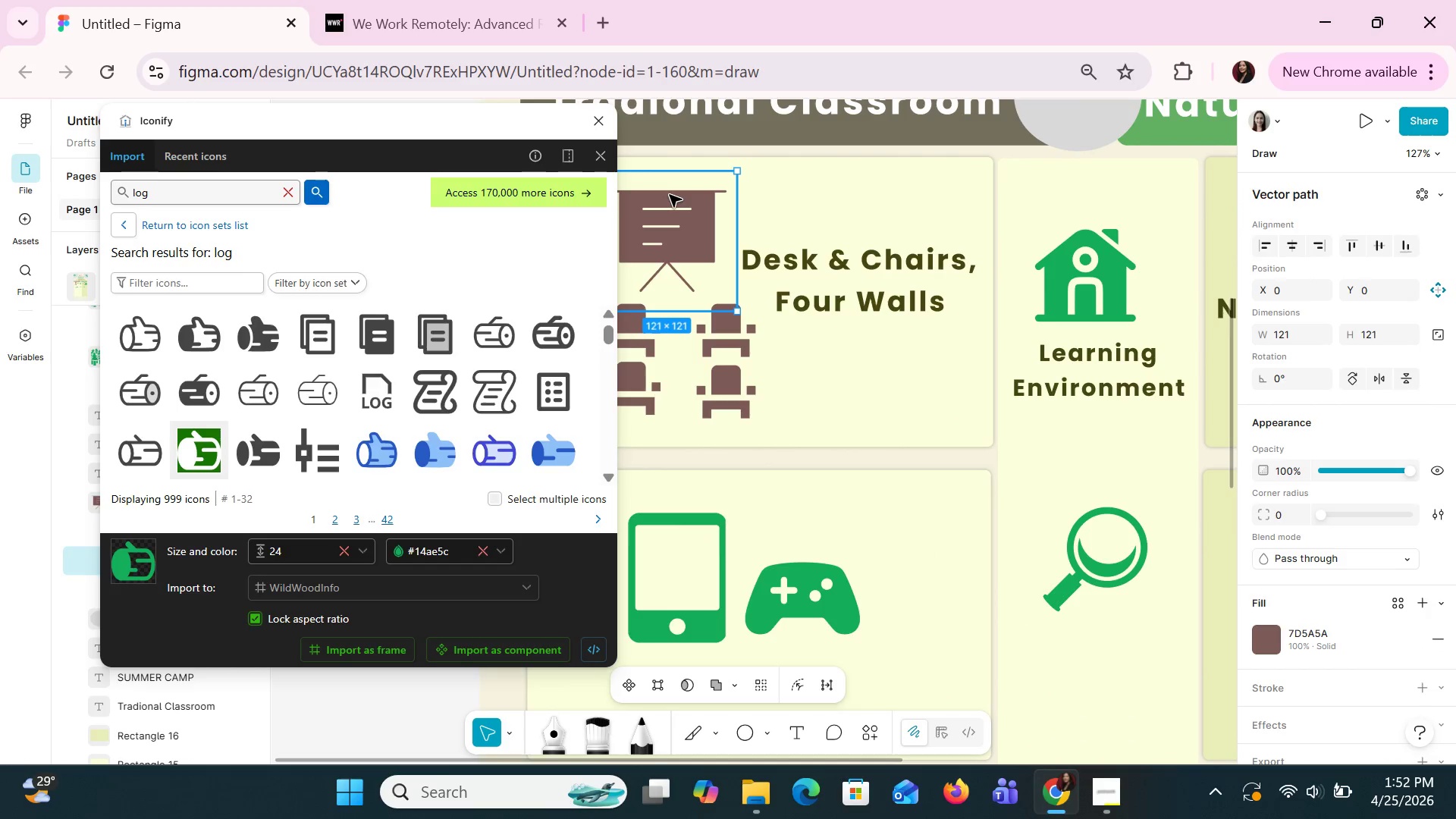 
triple_click([669, 194])
 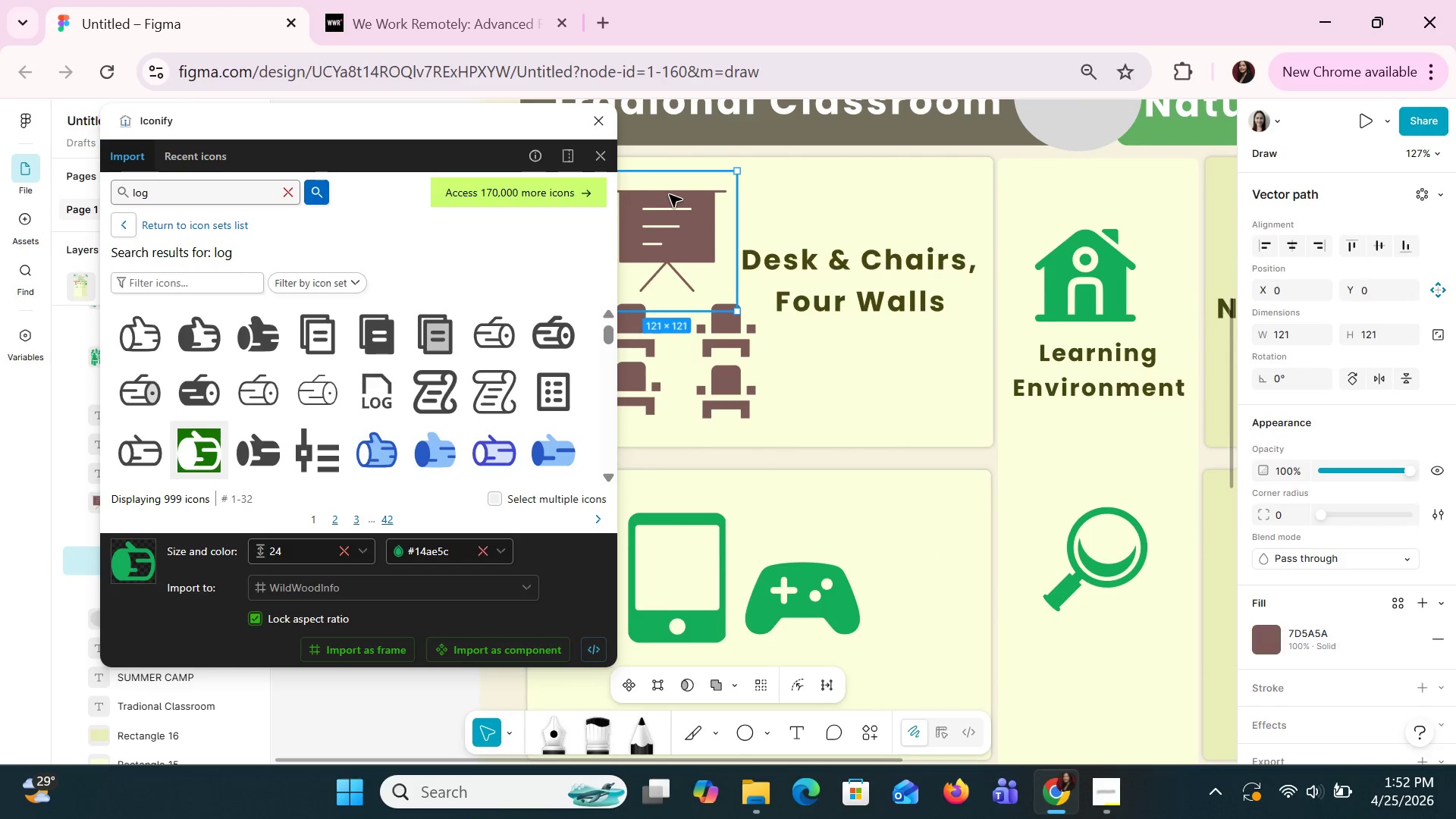 
triple_click([669, 194])
 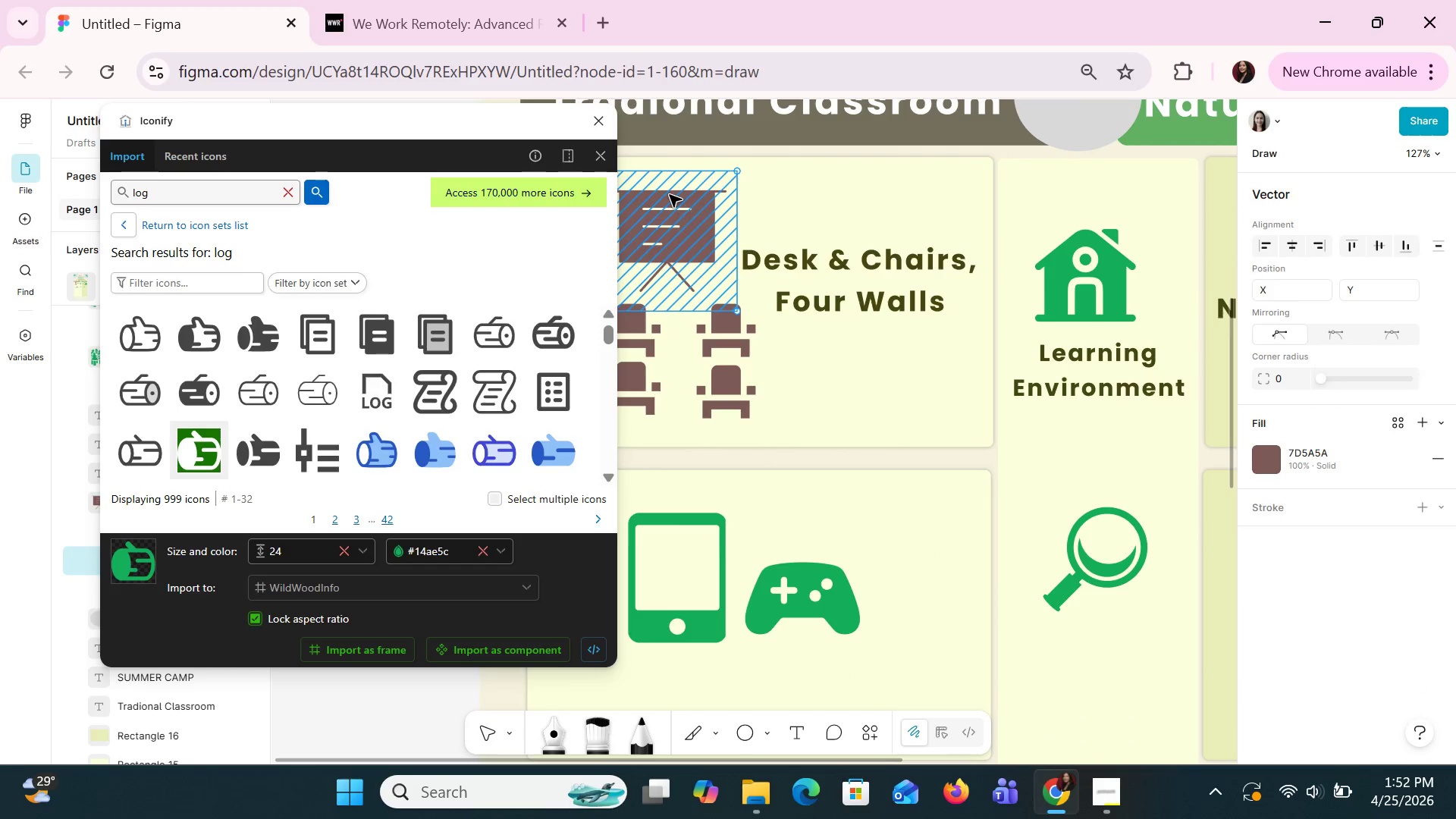 
triple_click([669, 194])
 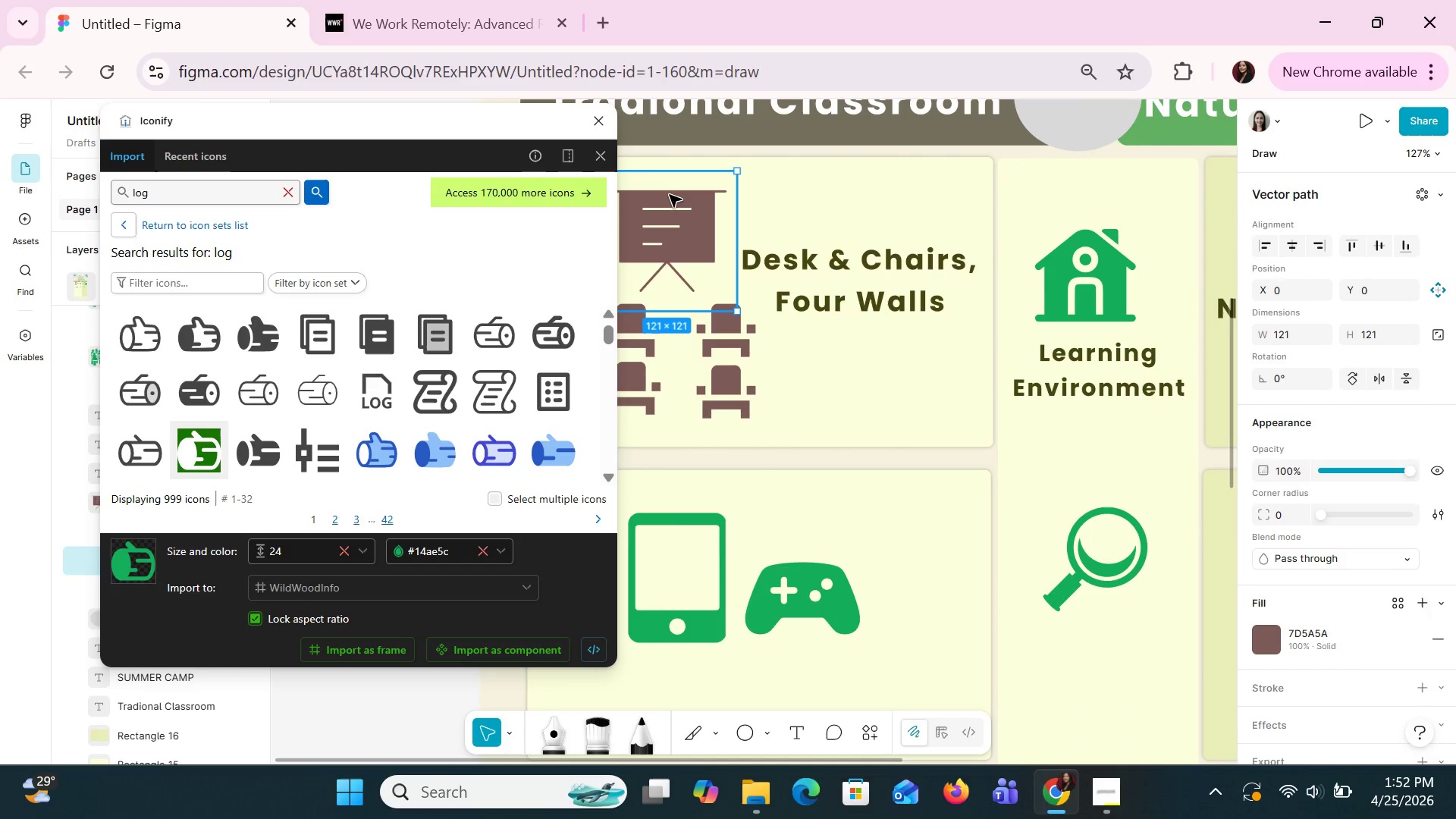 
triple_click([669, 194])
 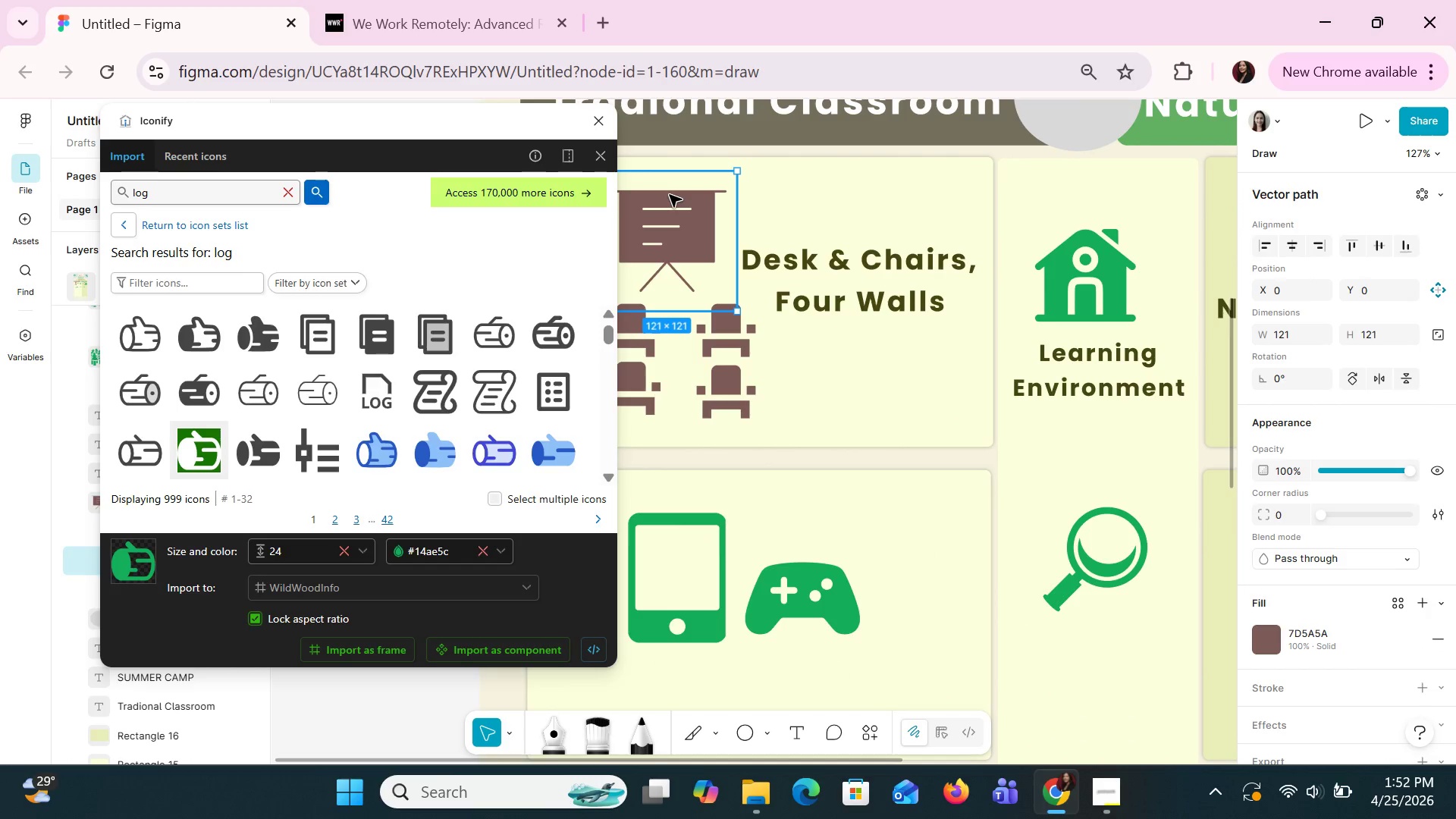 
triple_click([669, 194])
 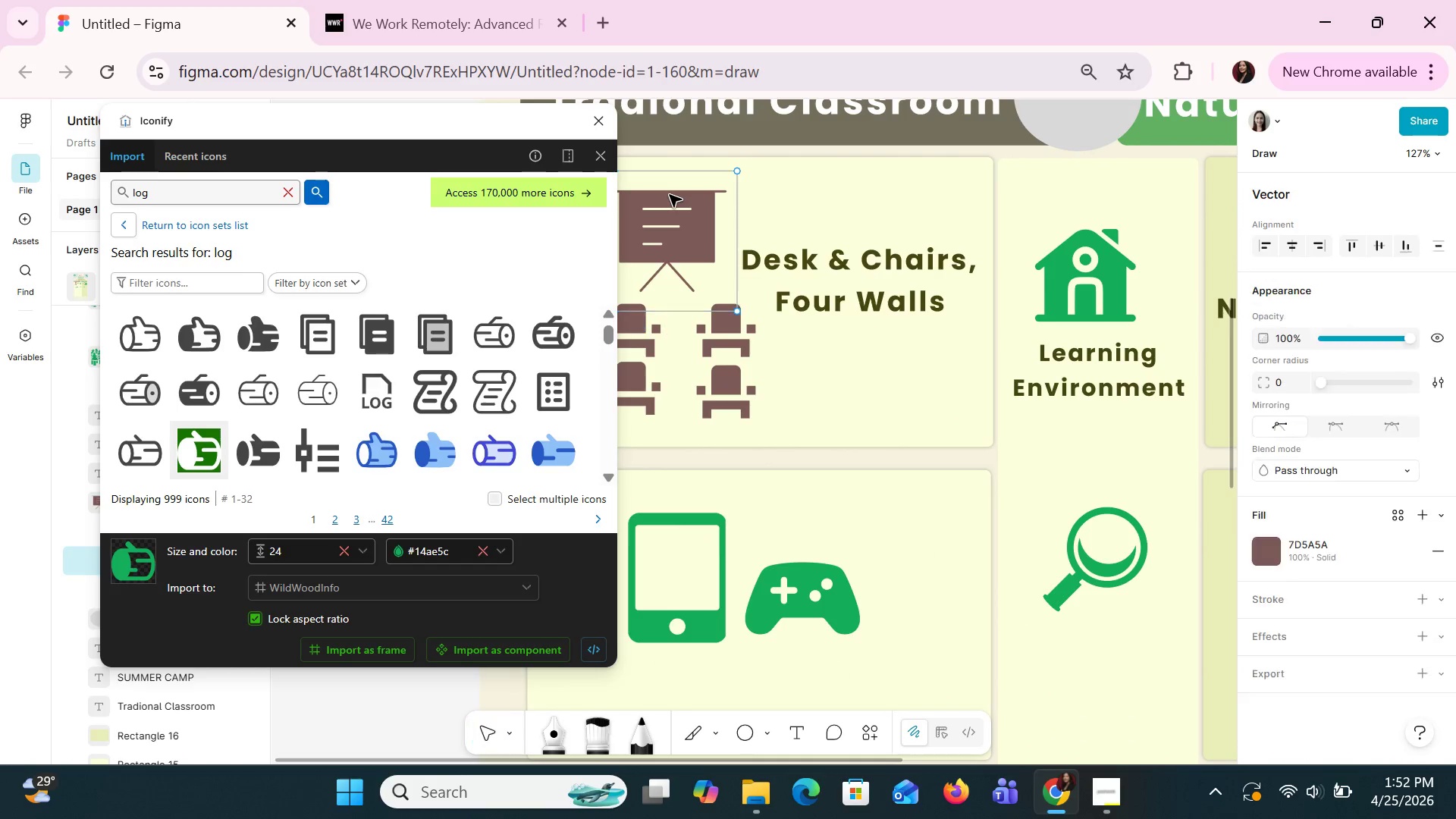 
triple_click([669, 194])
 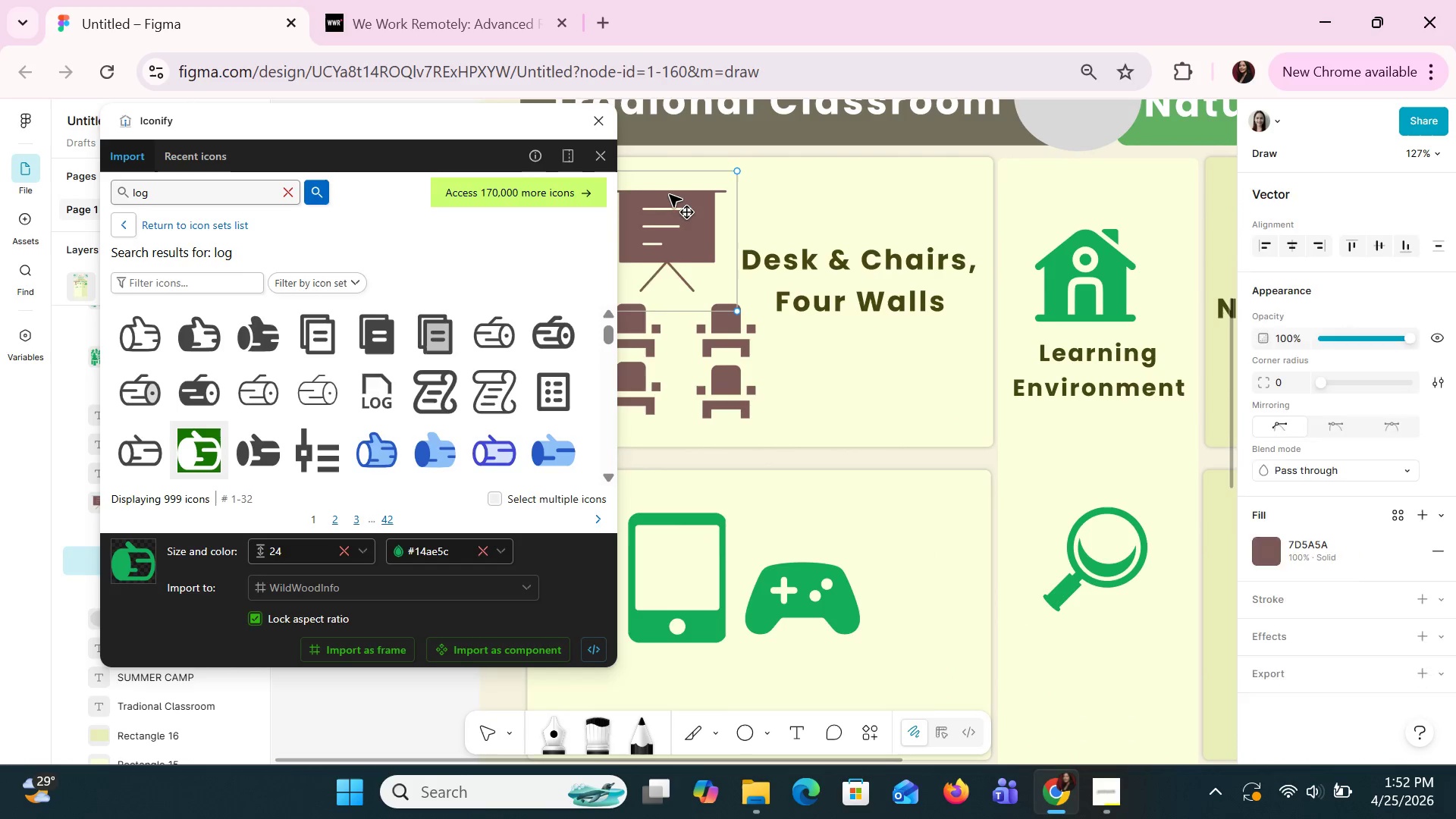 
triple_click([669, 194])
 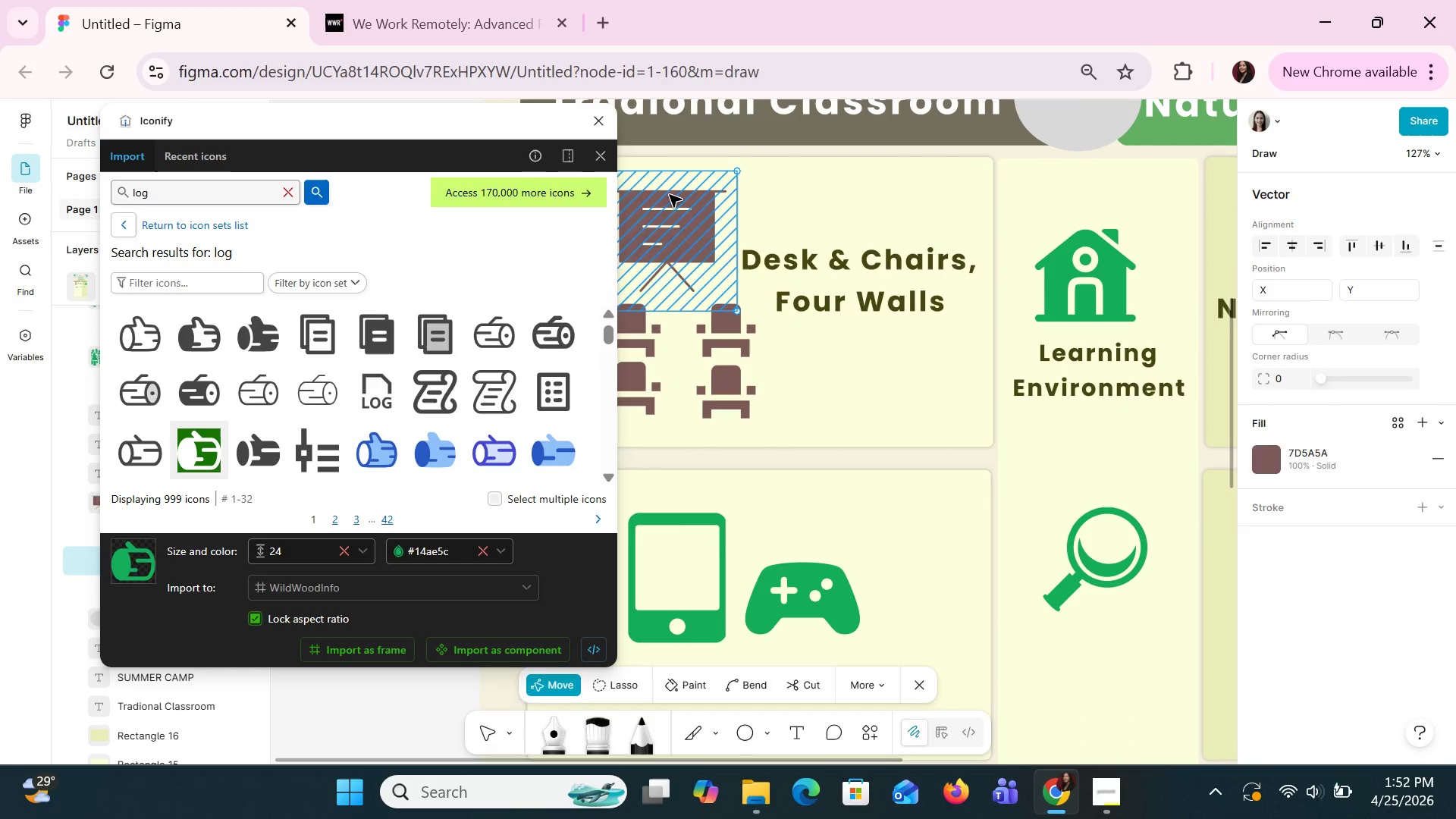 
triple_click([669, 194])
 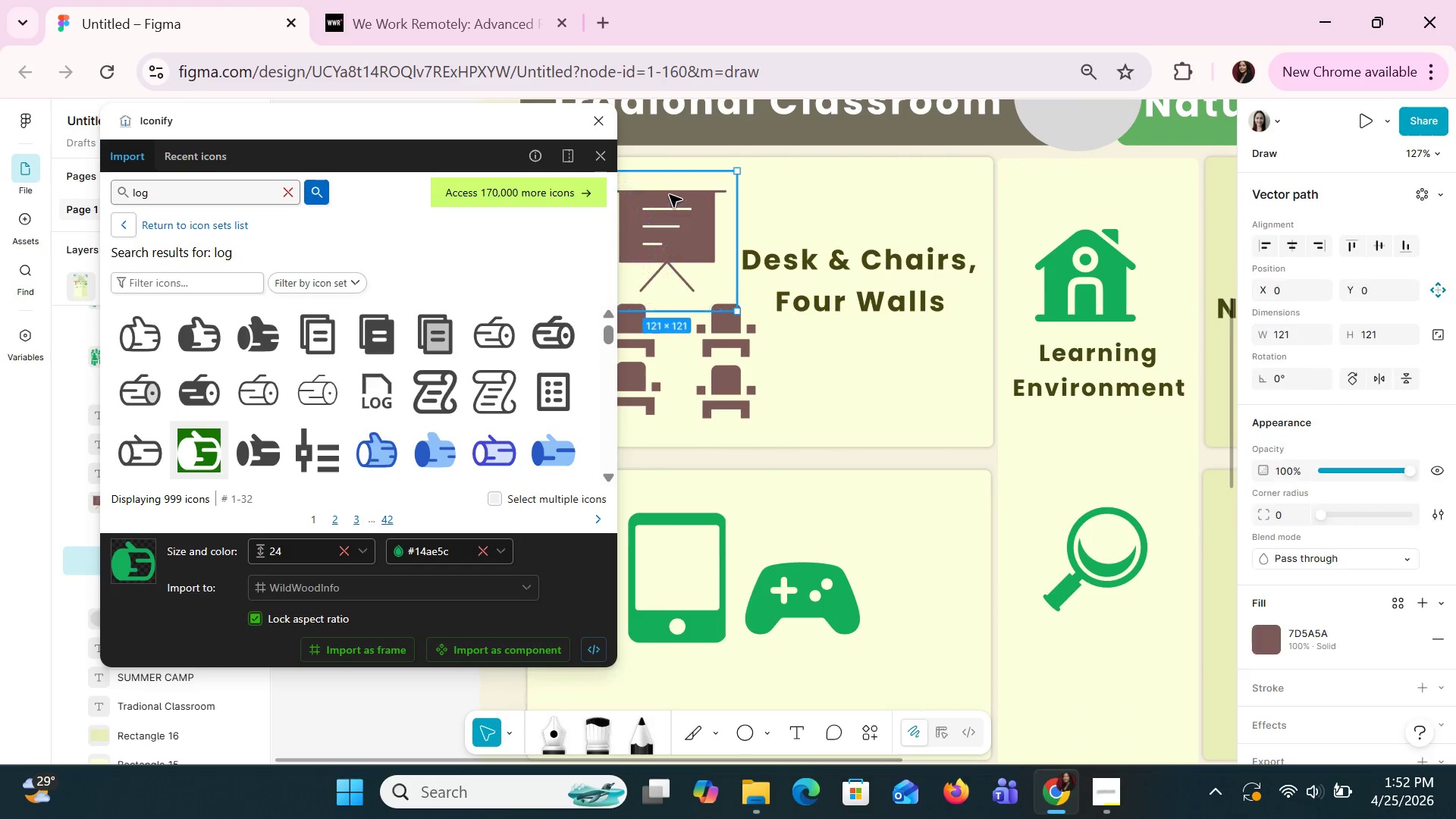 
triple_click([669, 194])
 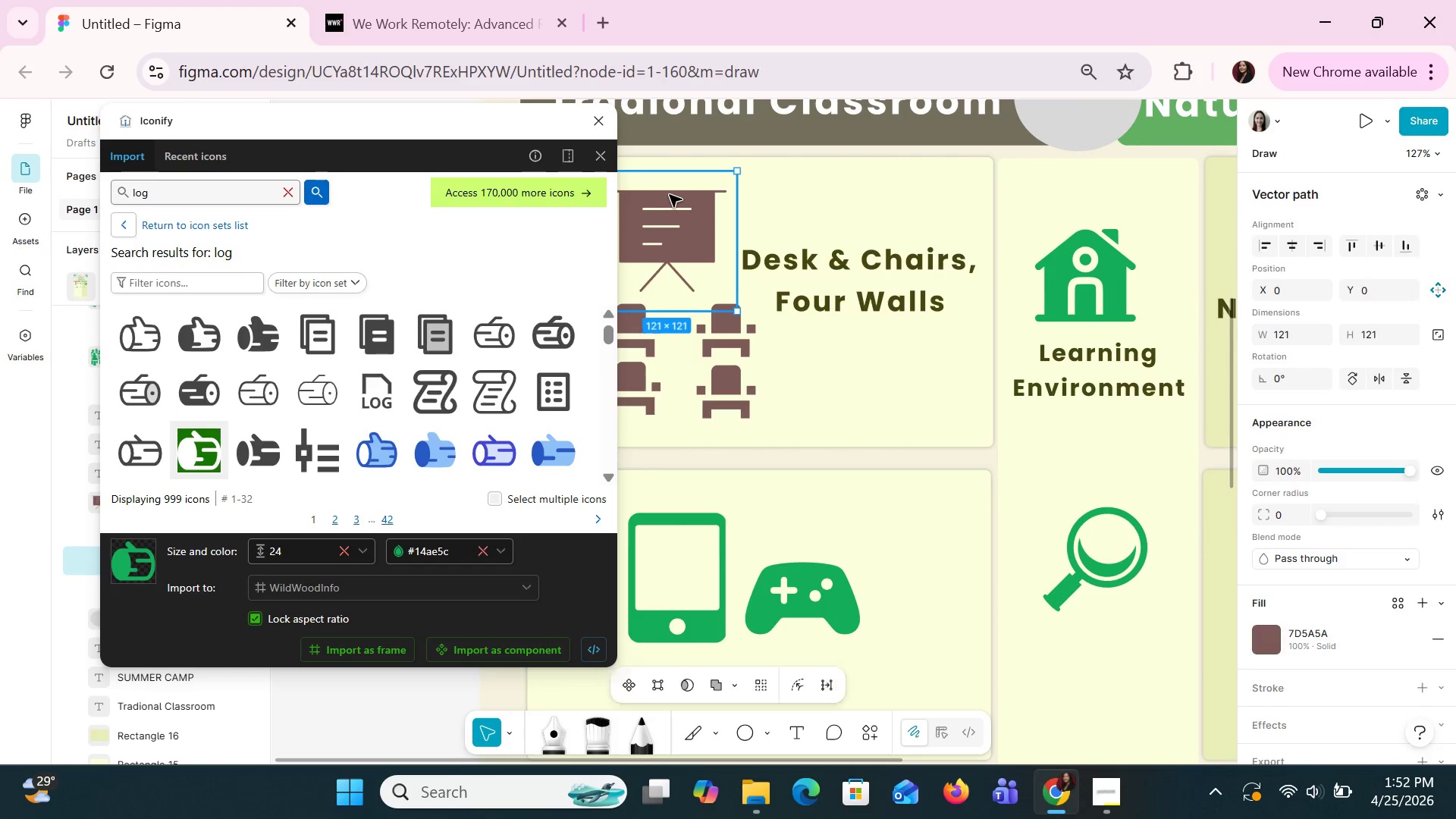 
triple_click([669, 194])
 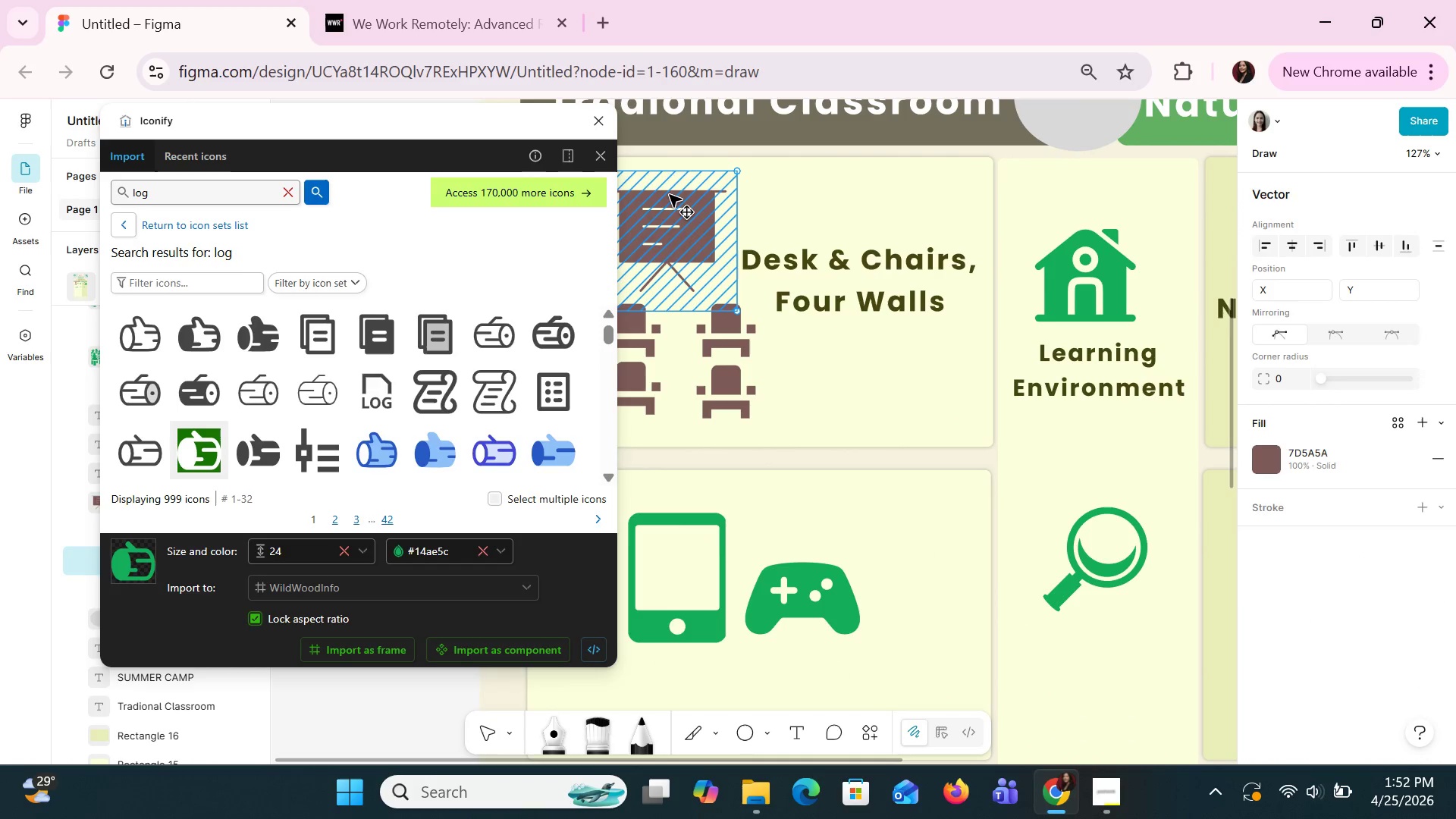 
triple_click([669, 194])
 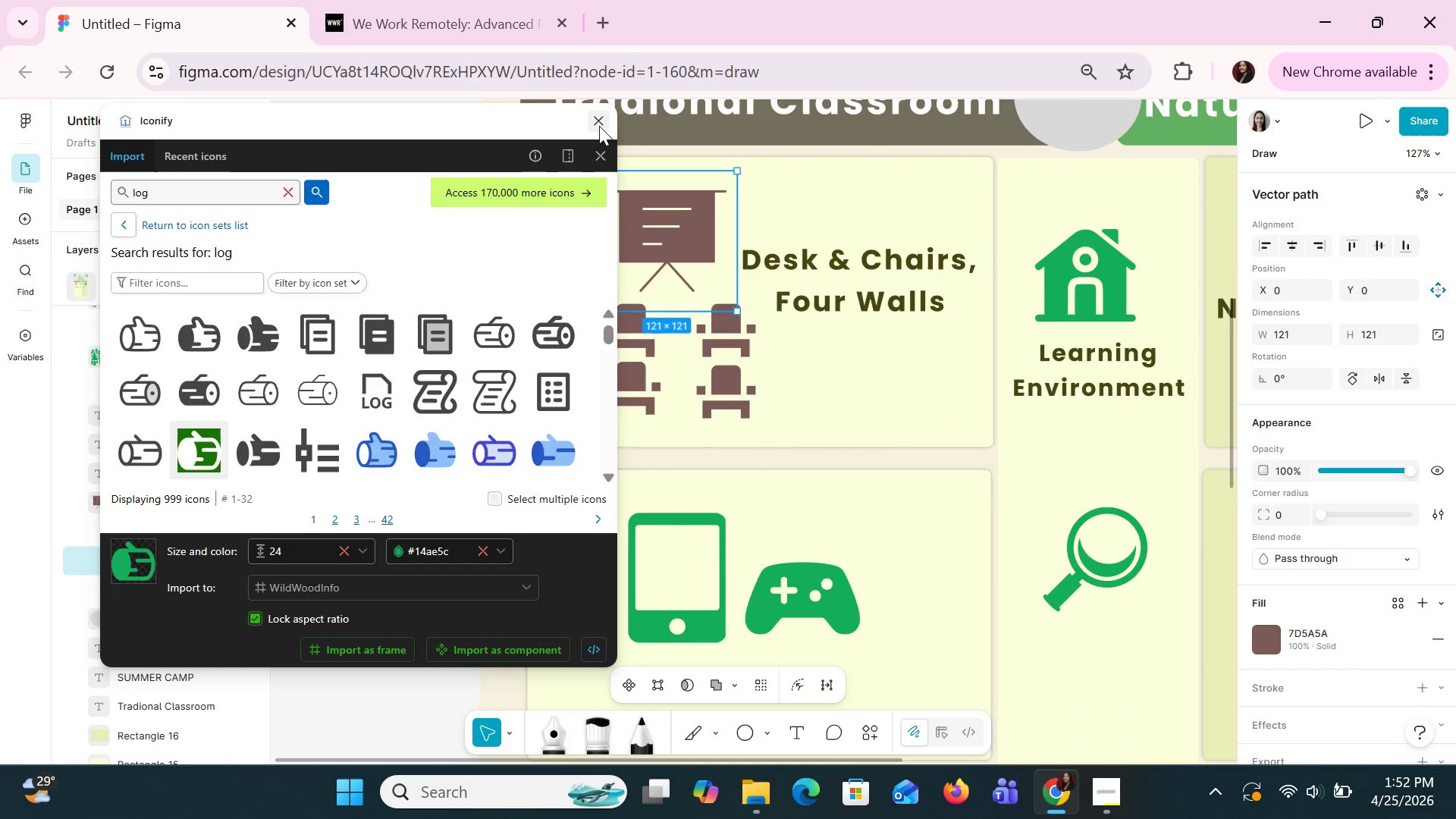 
left_click([599, 126])
 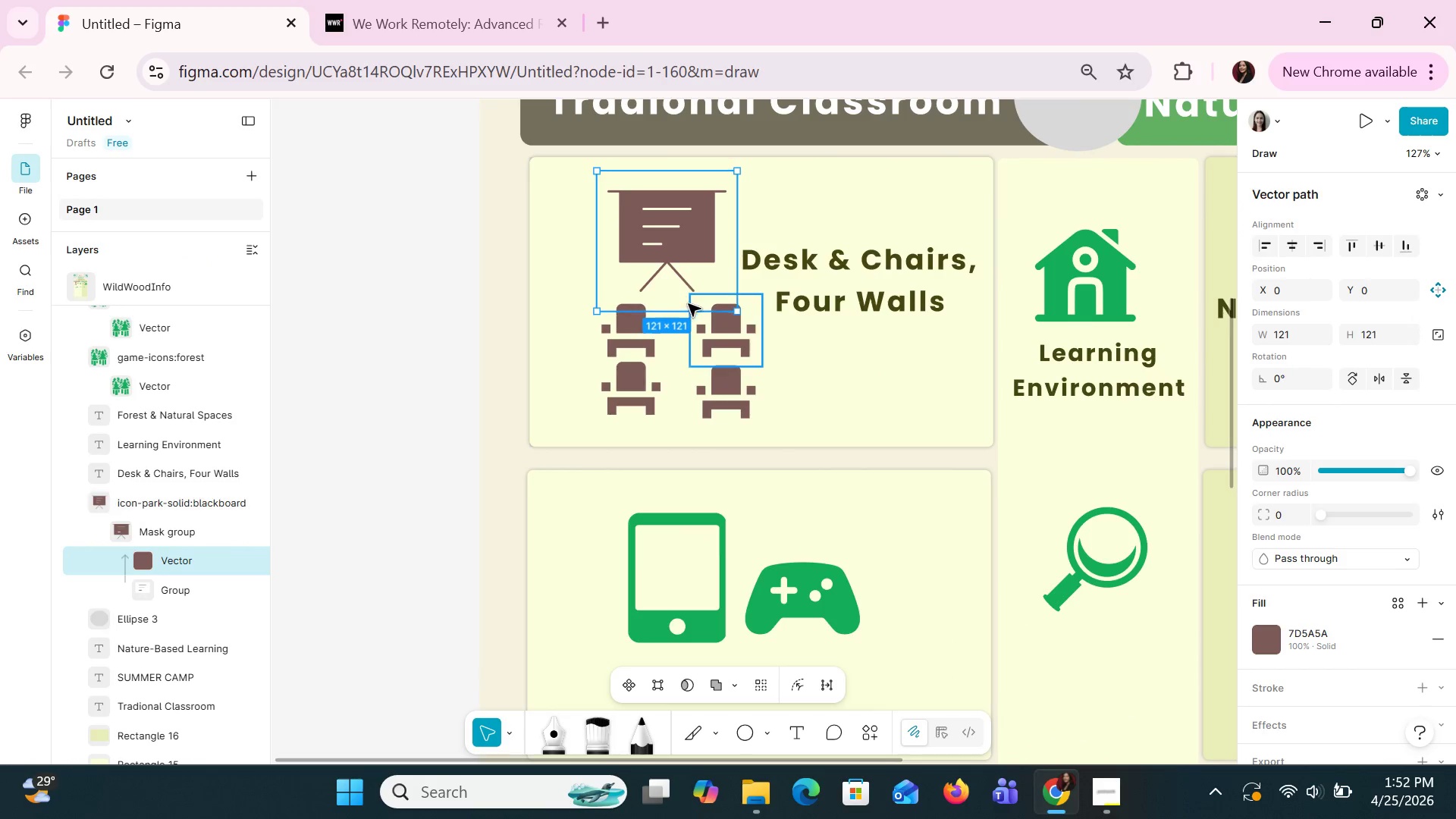 
double_click([688, 303])
 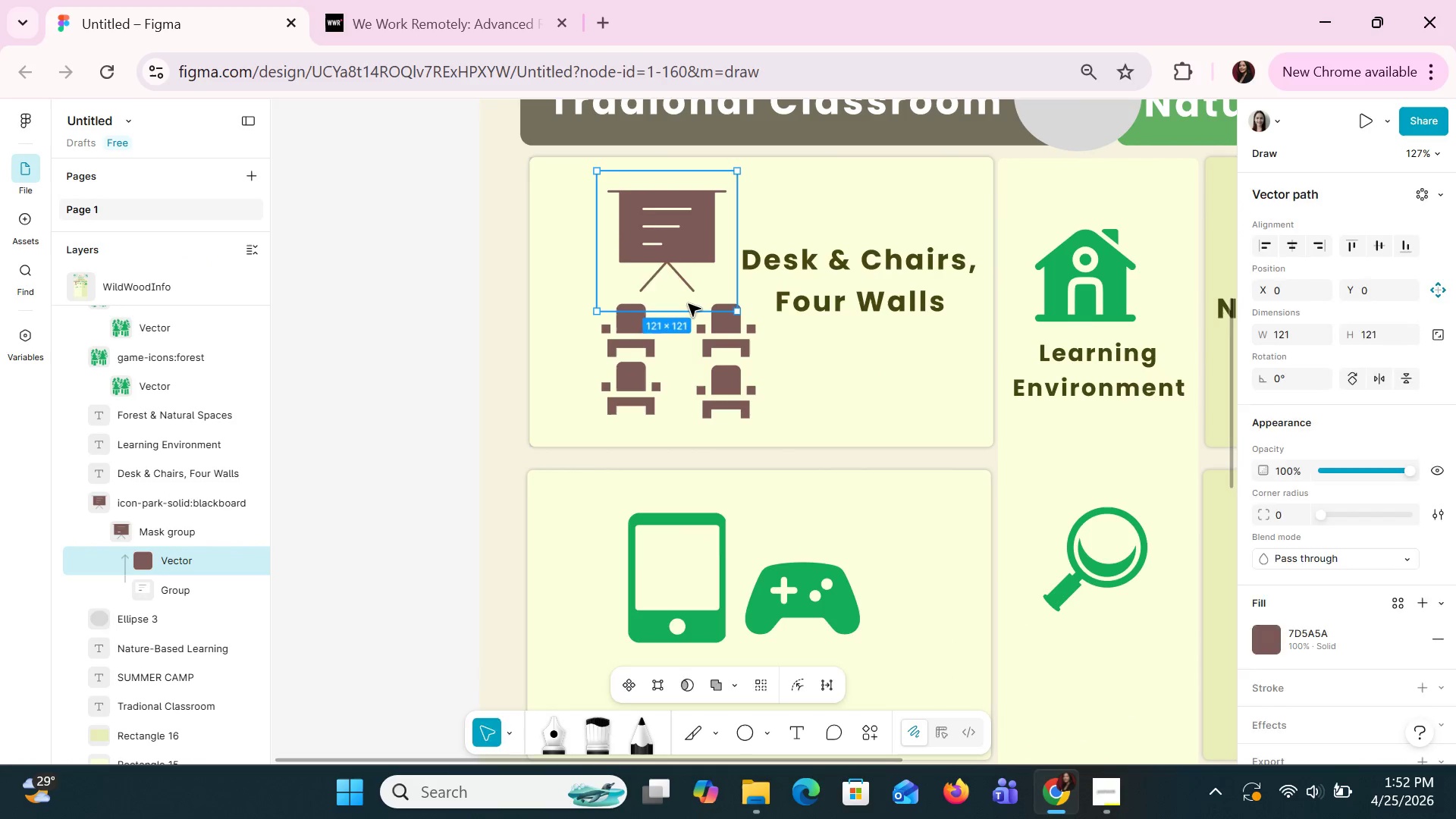 
triple_click([688, 303])
 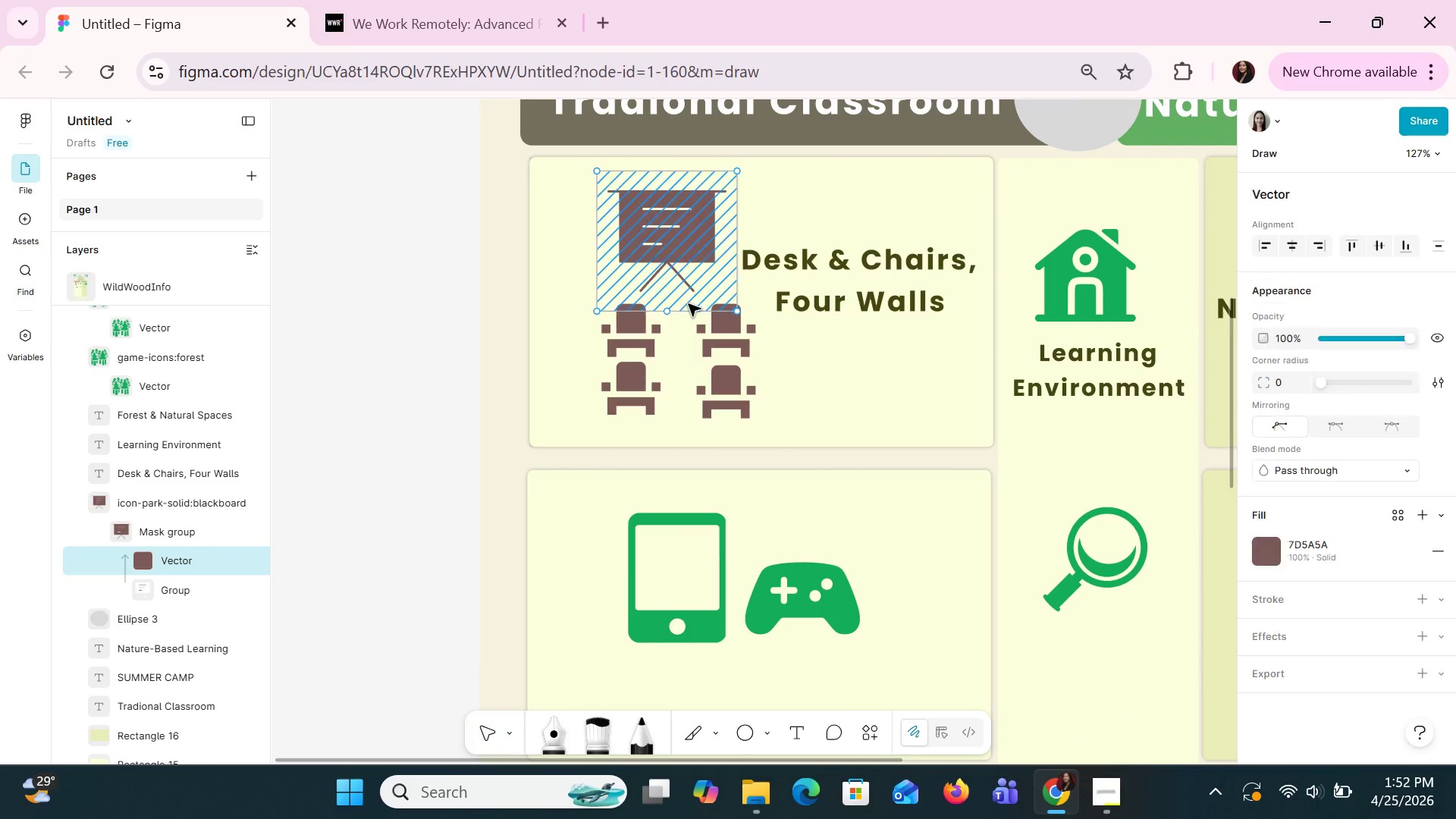 
triple_click([688, 303])
 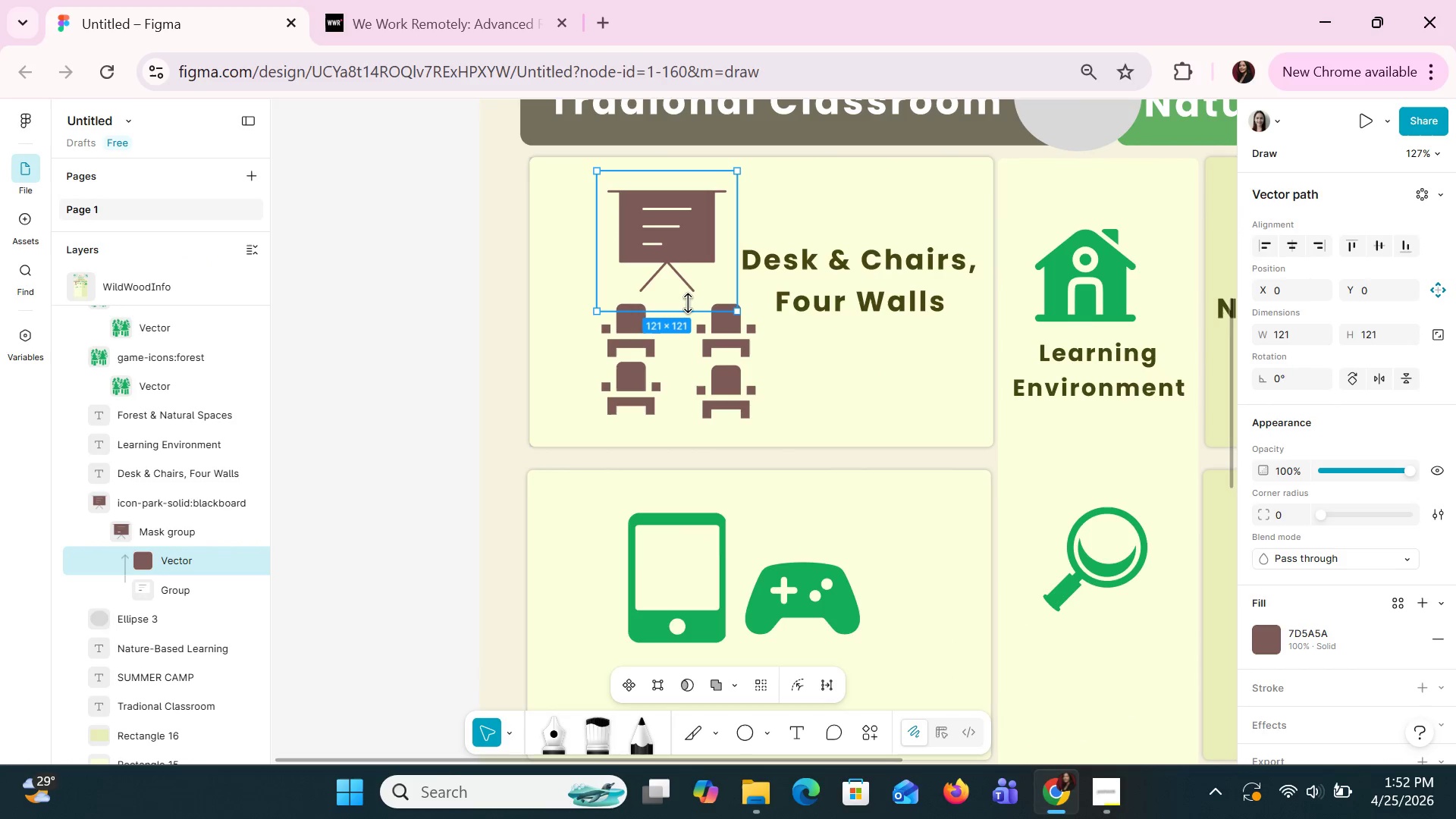 
double_click([688, 303])
 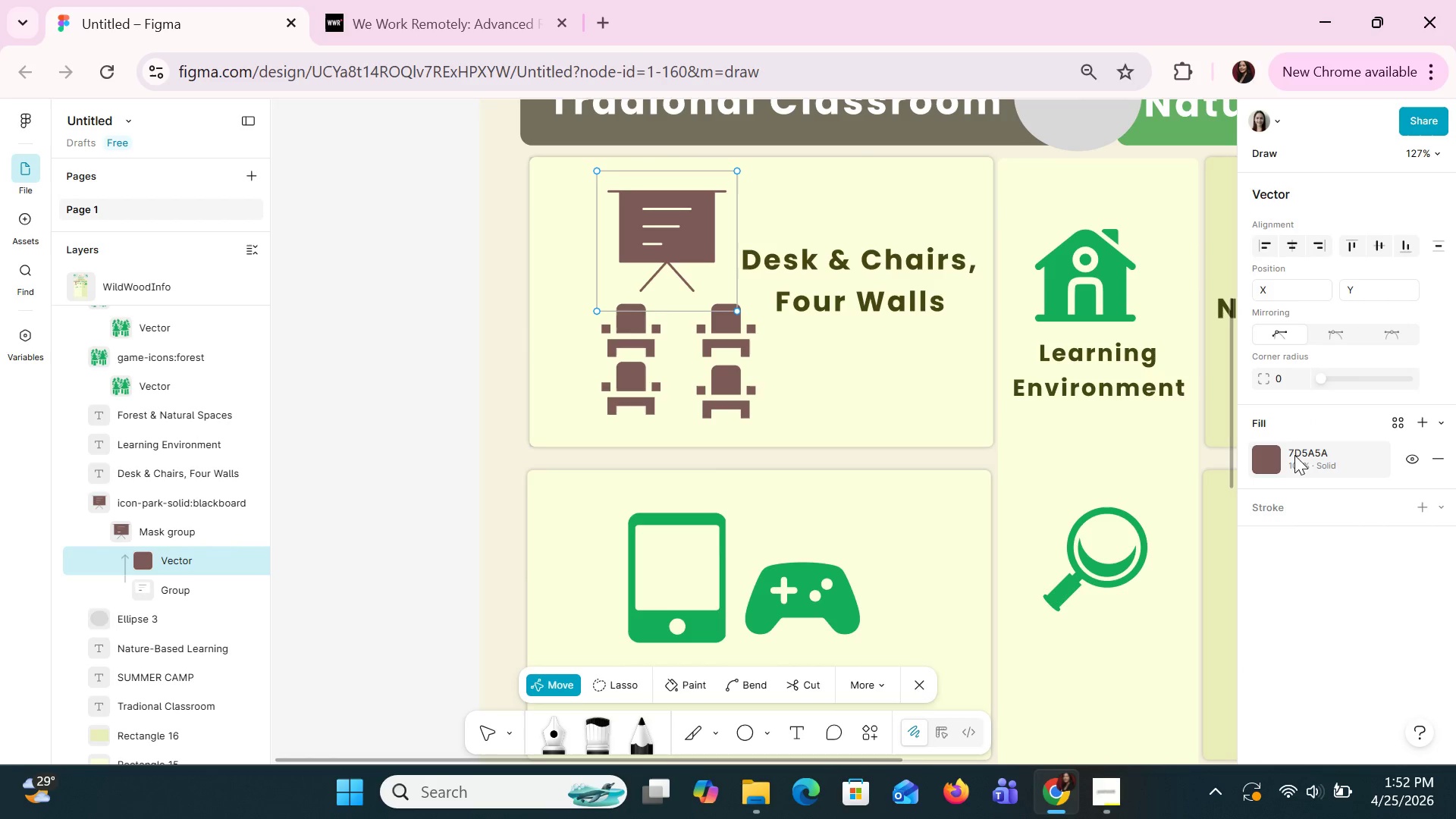 
left_click([1268, 464])
 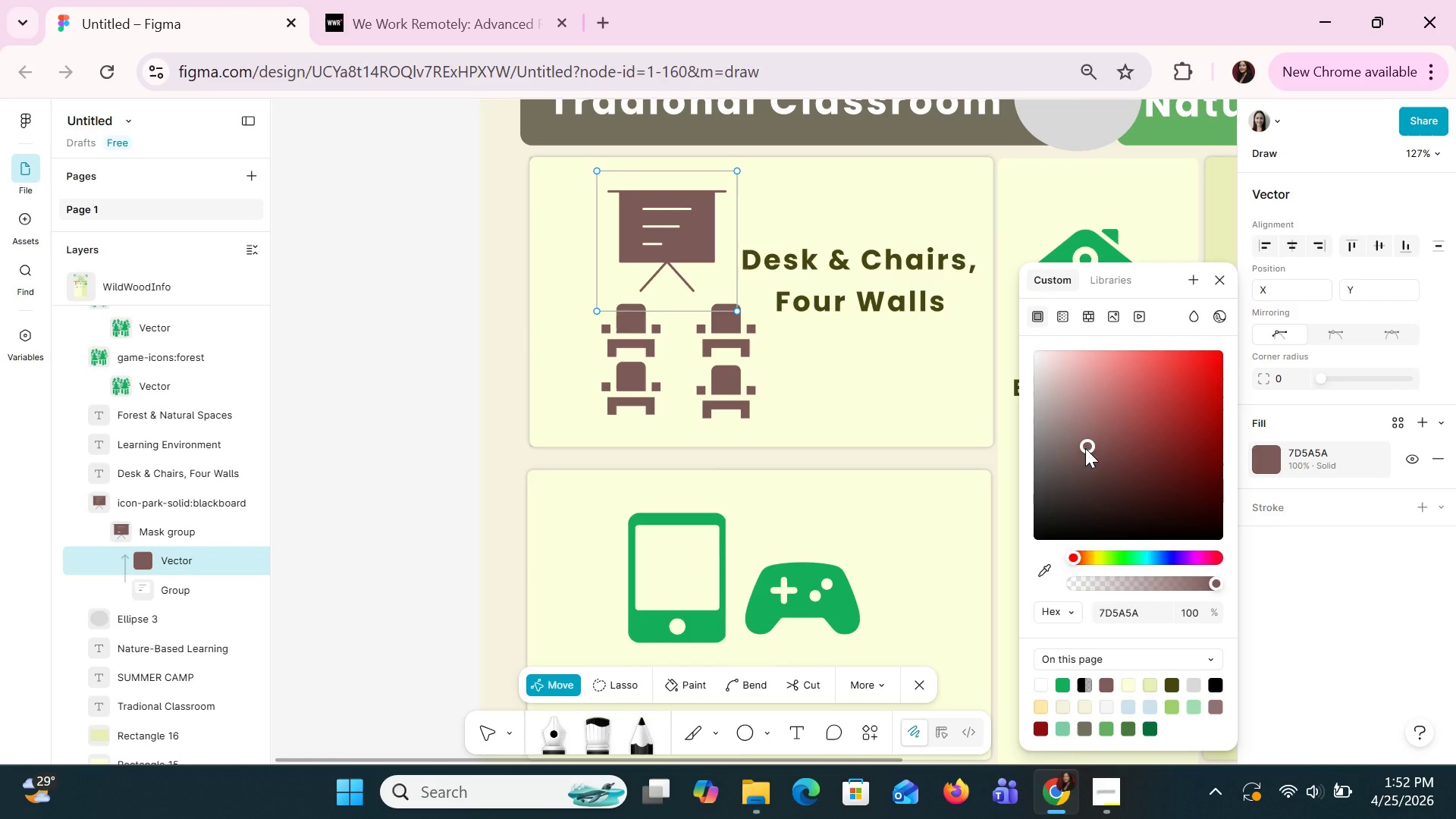 
left_click_drag(start_coordinate=[1085, 448], to_coordinate=[1252, 443])
 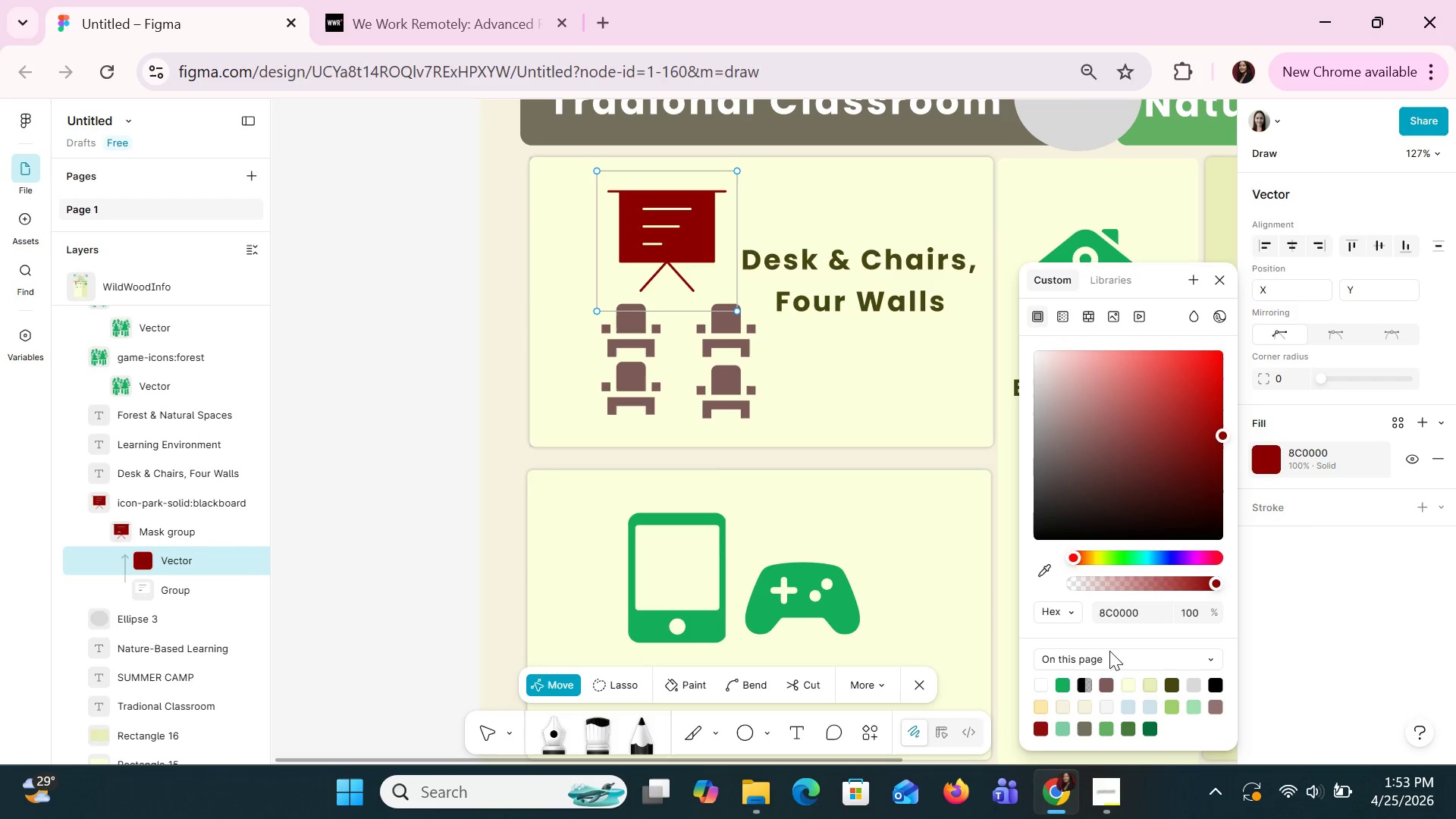 
left_click([1100, 597])
 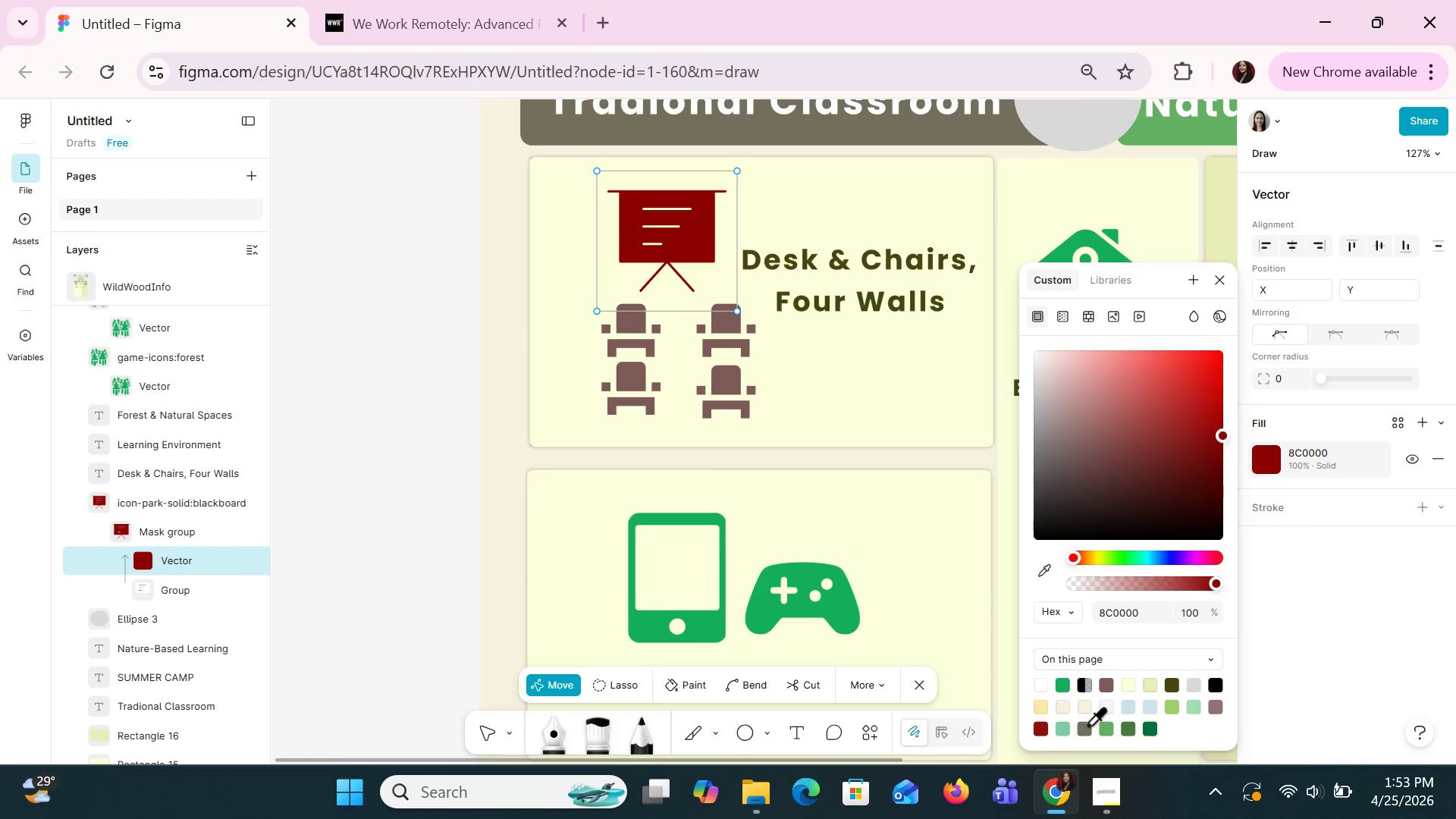 
left_click([1060, 731])
 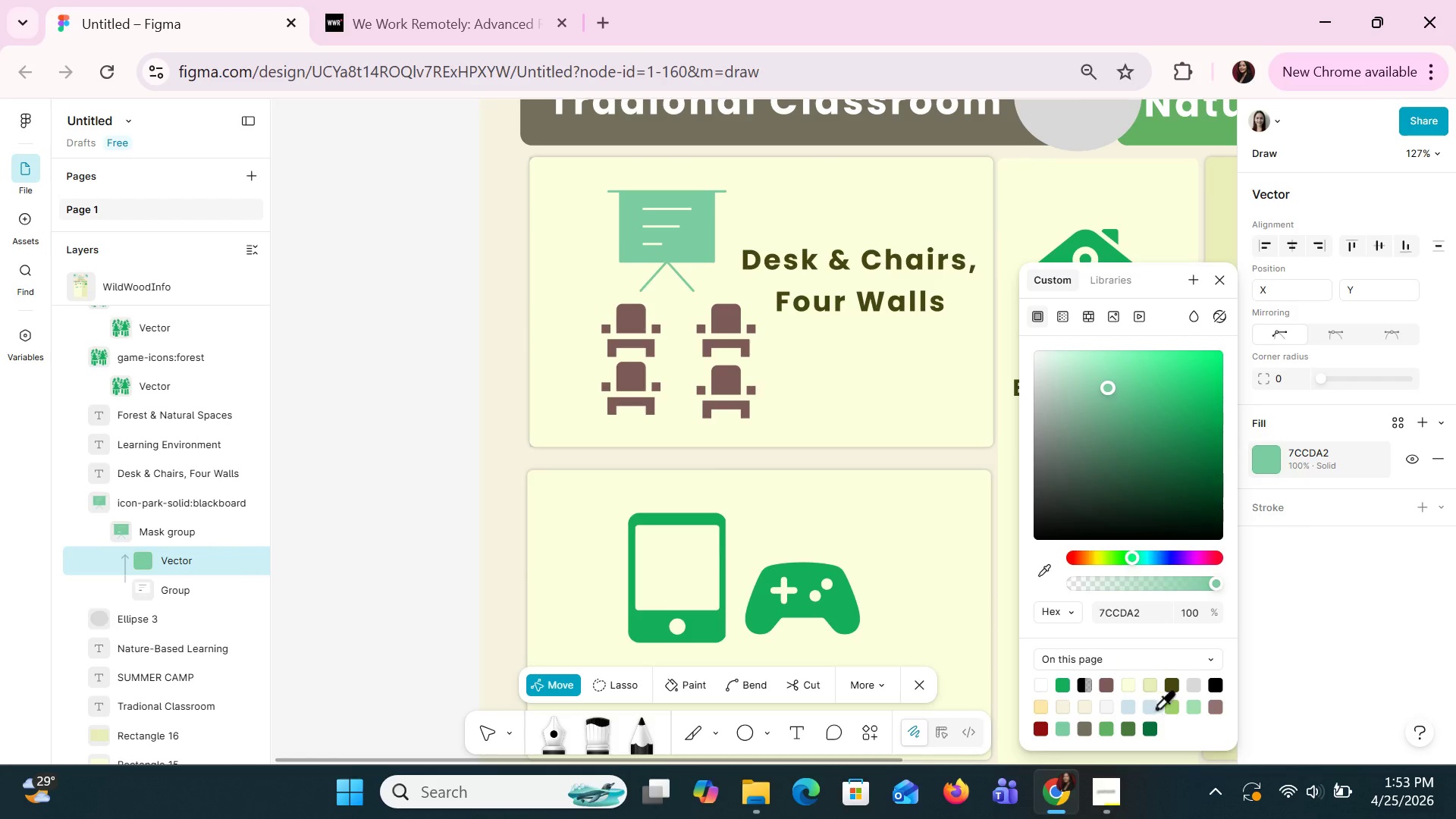 
left_click([1174, 711])
 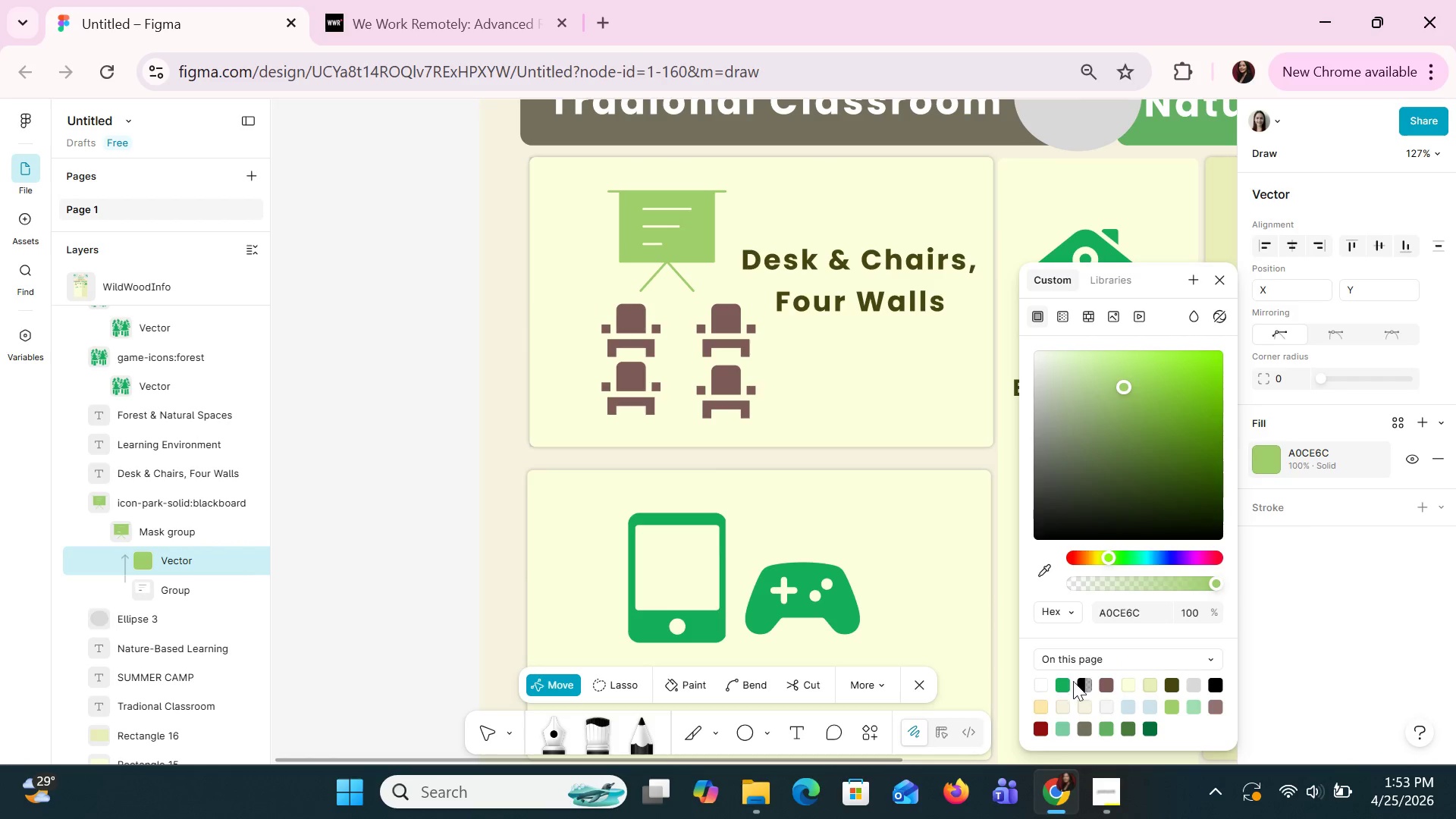 
left_click([1062, 681])
 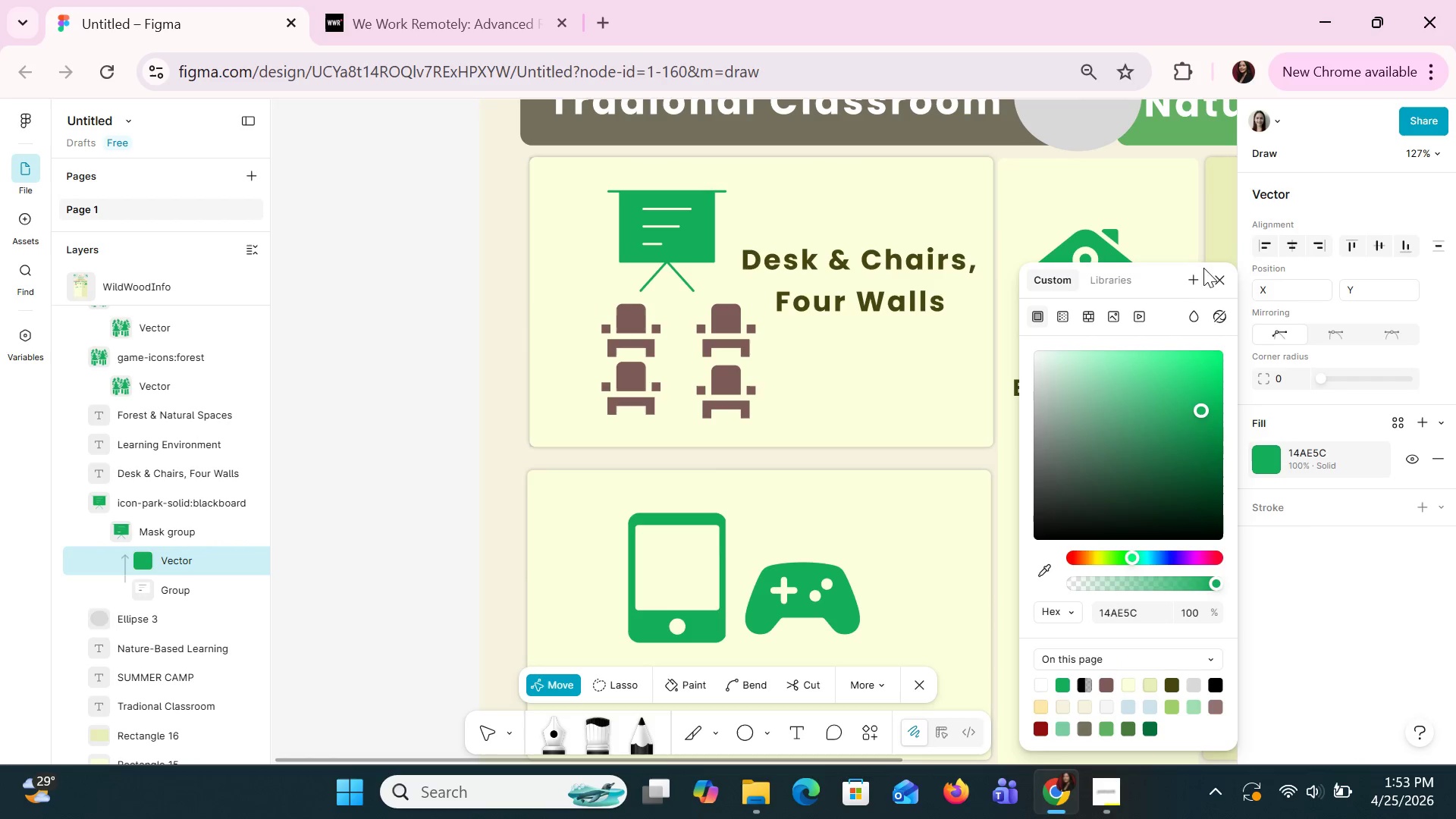 
left_click([1232, 287])
 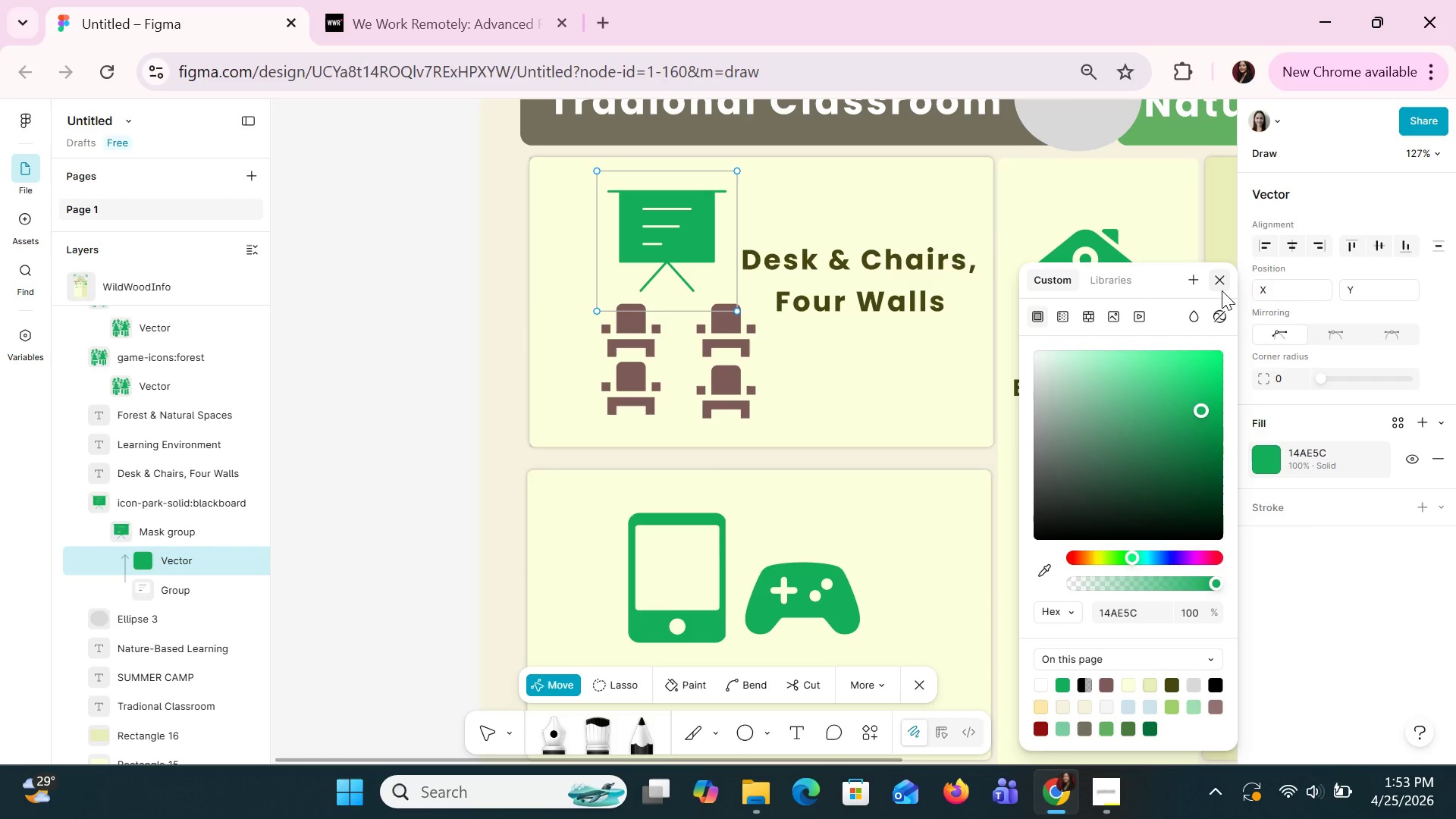 
left_click([1220, 289])
 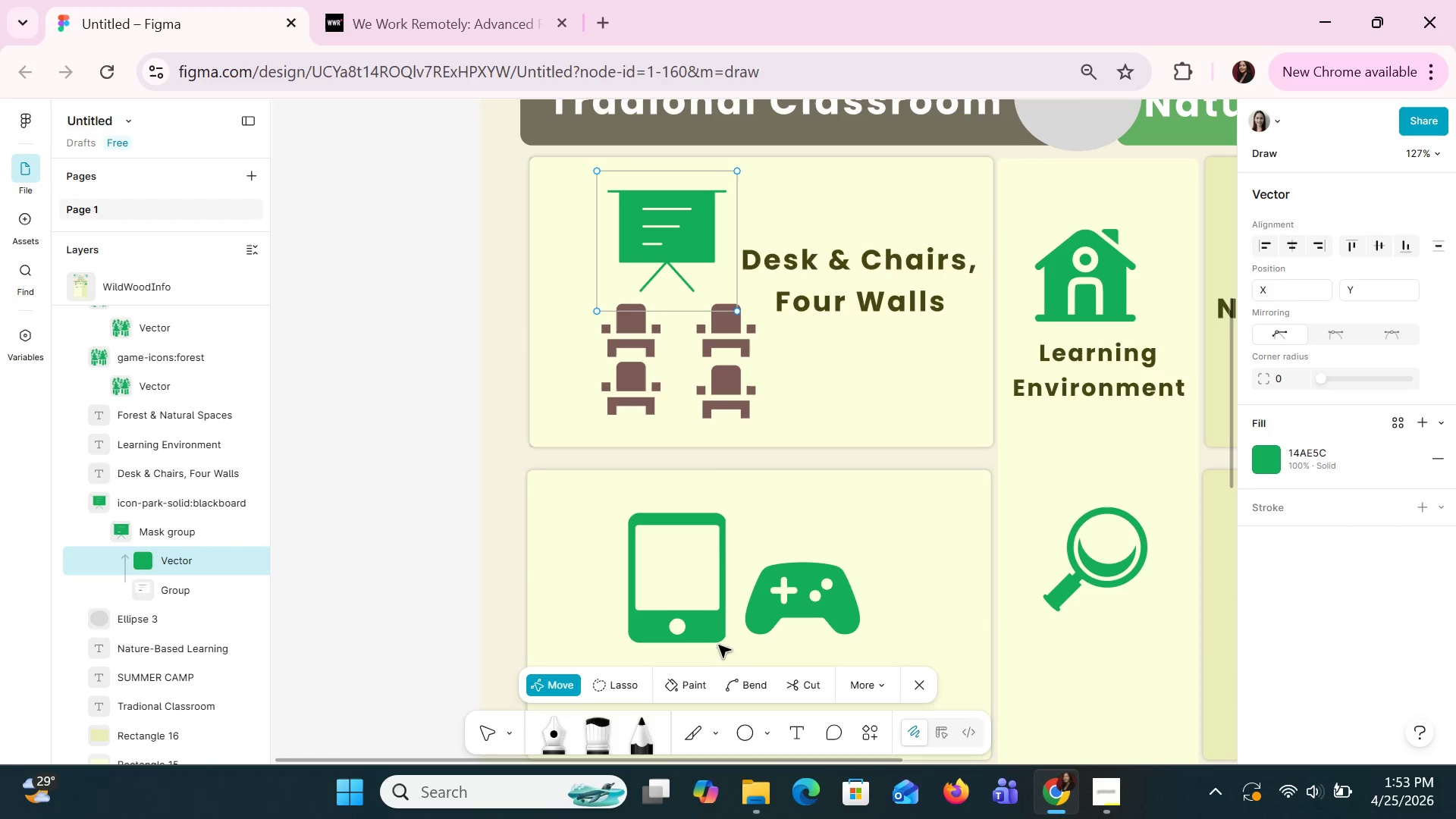 
left_click([700, 616])
 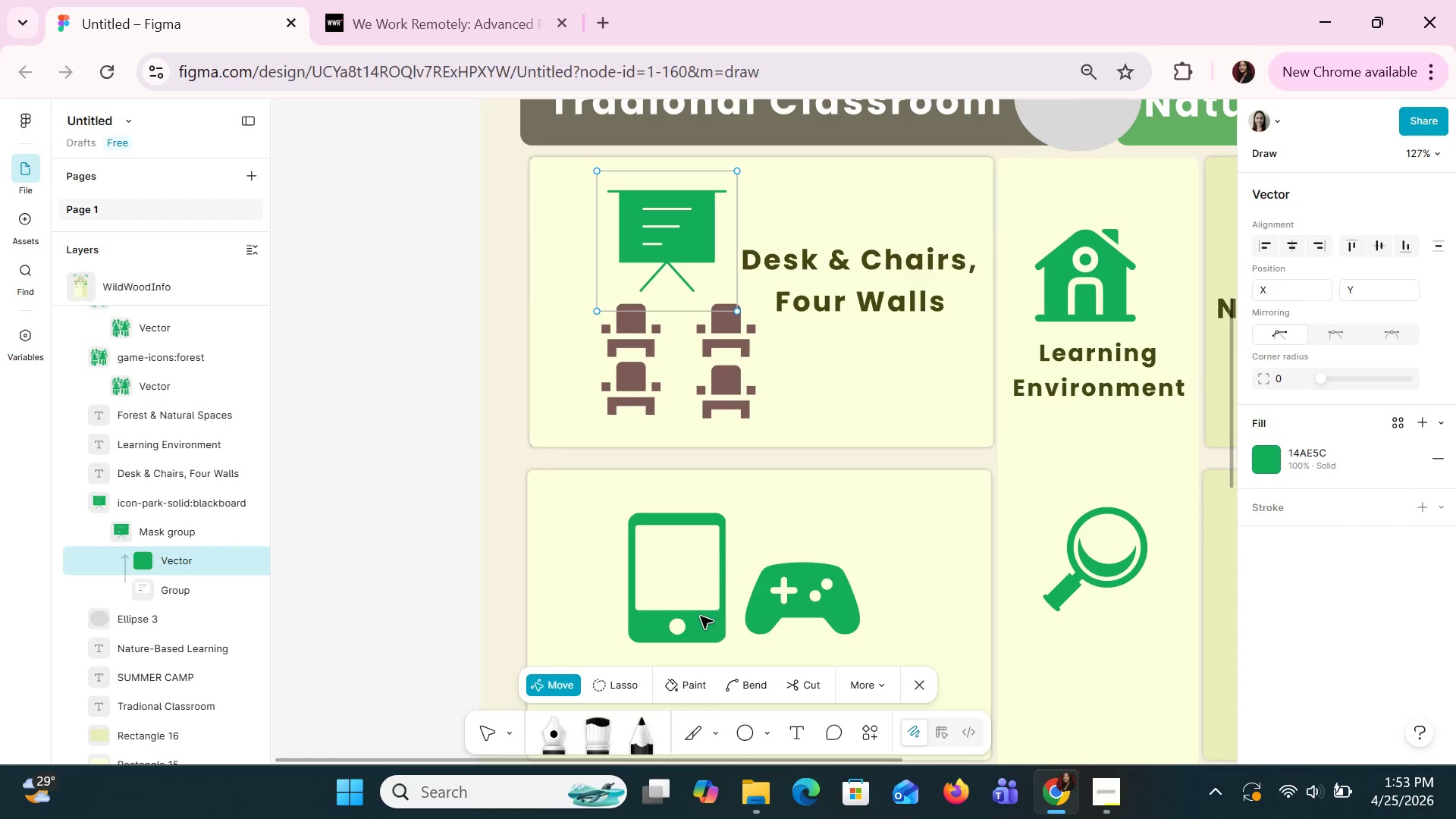 
hold_key(key=ControlLeft, duration=0.94)
scroll: coordinate [735, 521], scroll_direction: down, amount: 3.0
 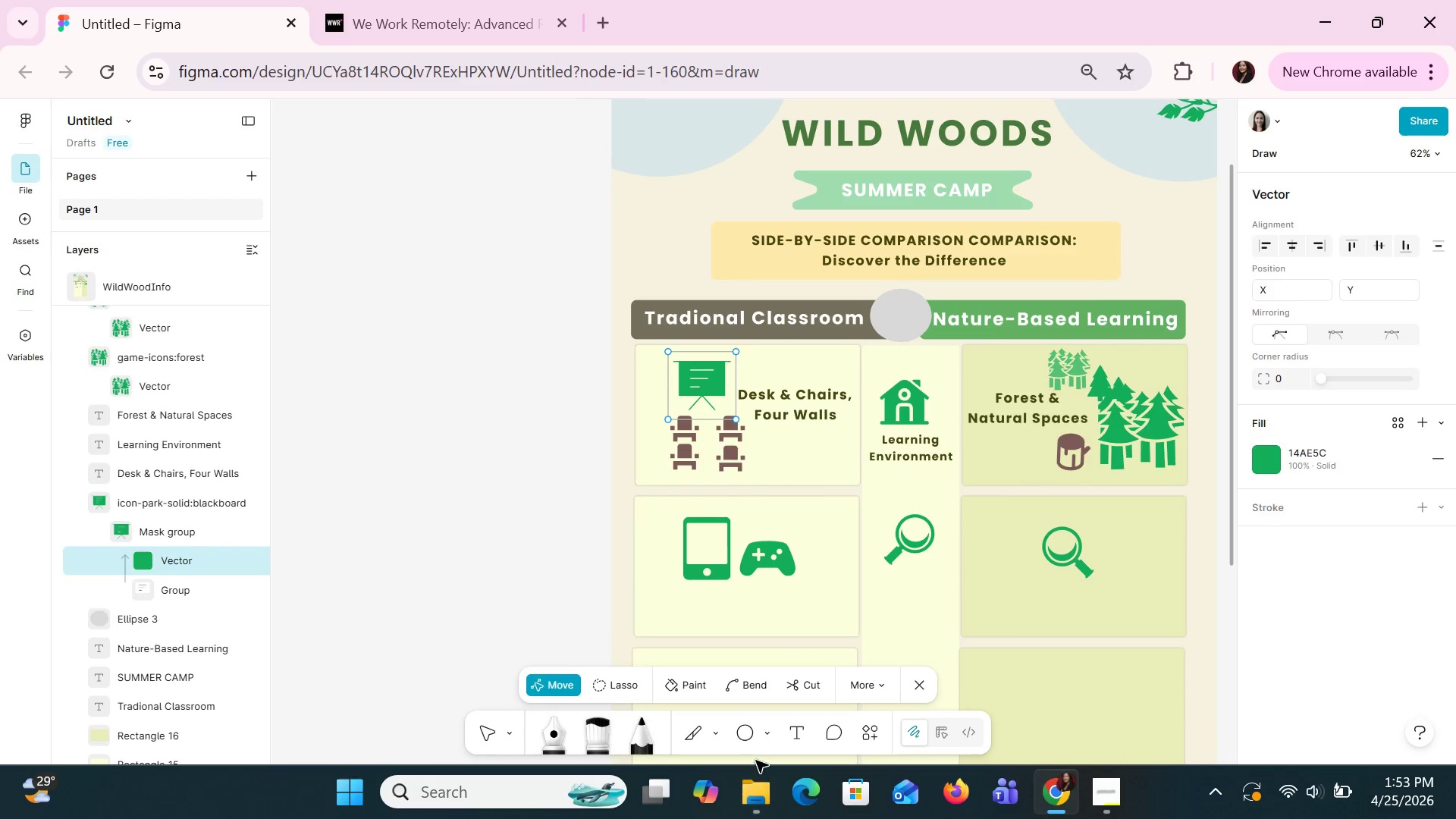 
mouse_move([765, 733])
 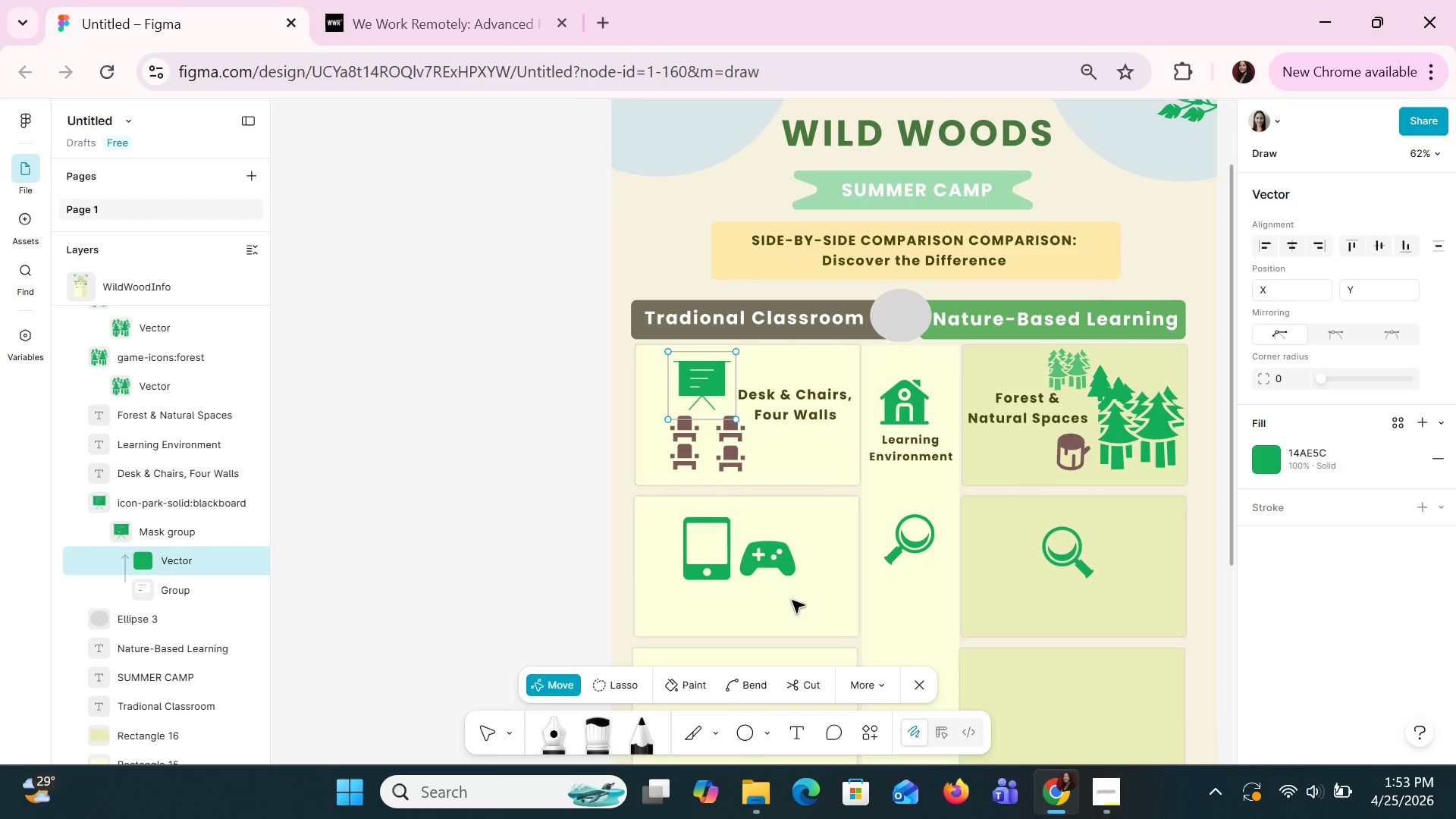 
wait(6.77)
 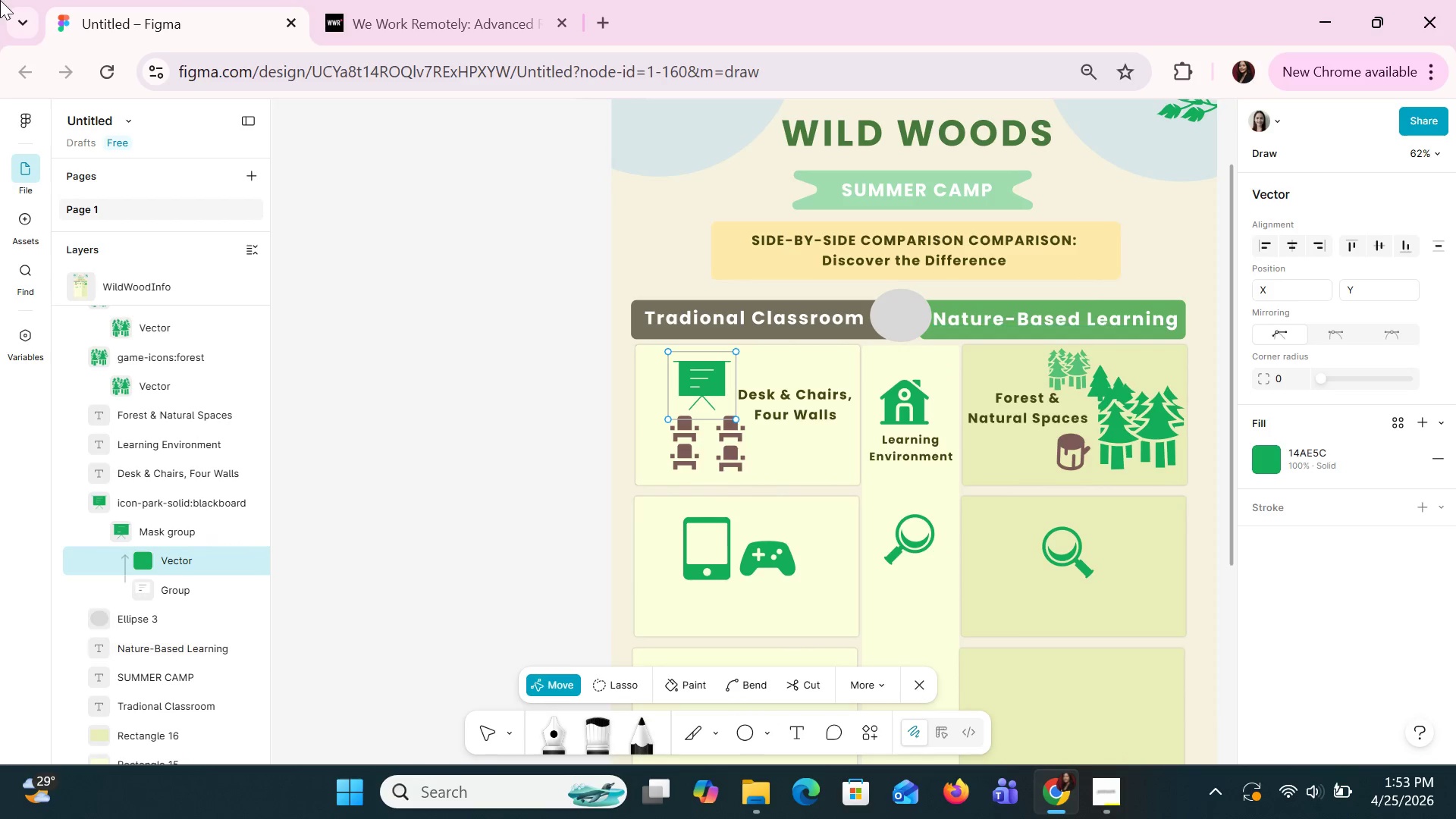 
double_click([701, 569])
 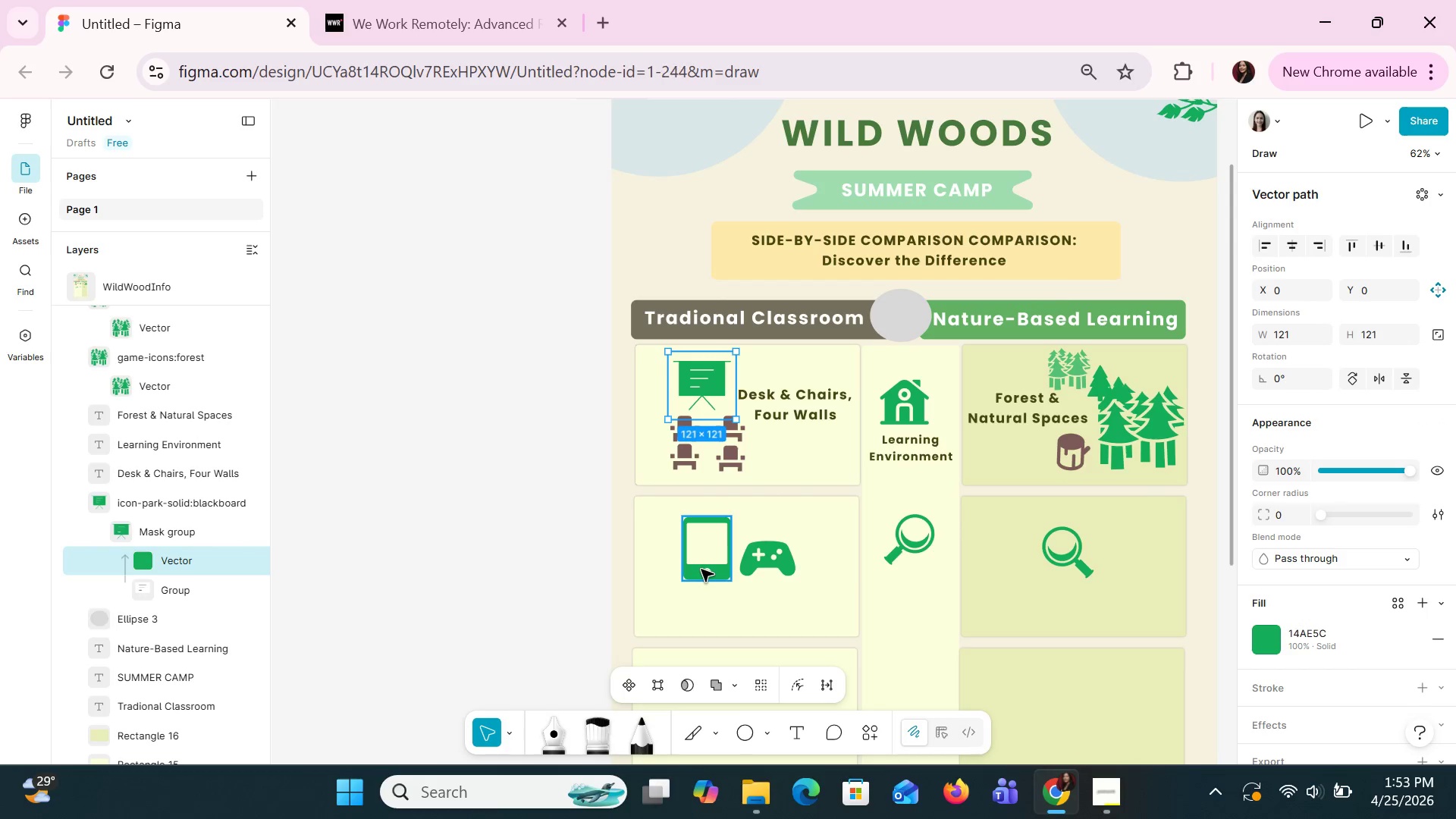 
triple_click([701, 569])
 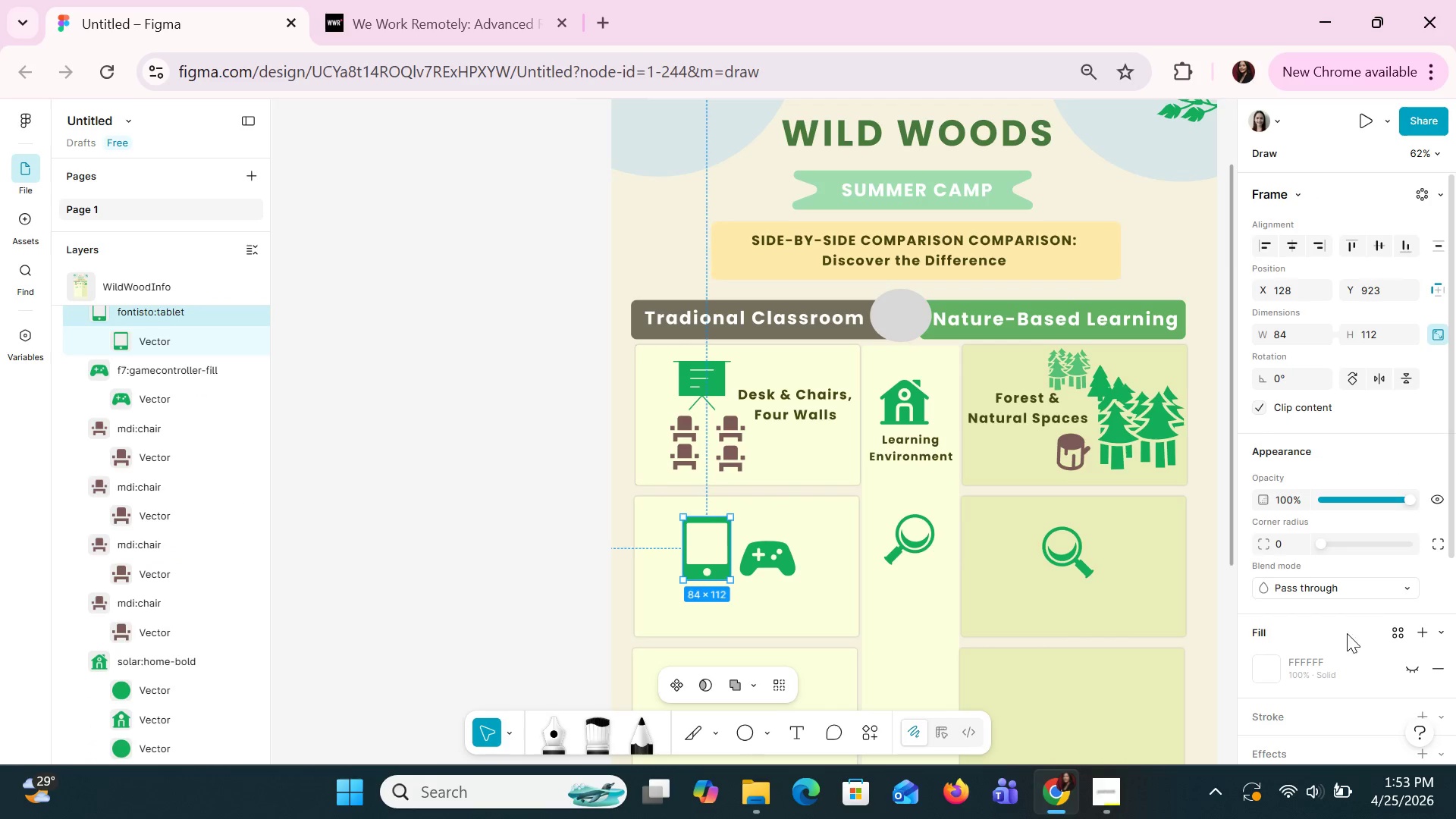 
scroll: coordinate [1344, 648], scroll_direction: down, amount: 2.0
 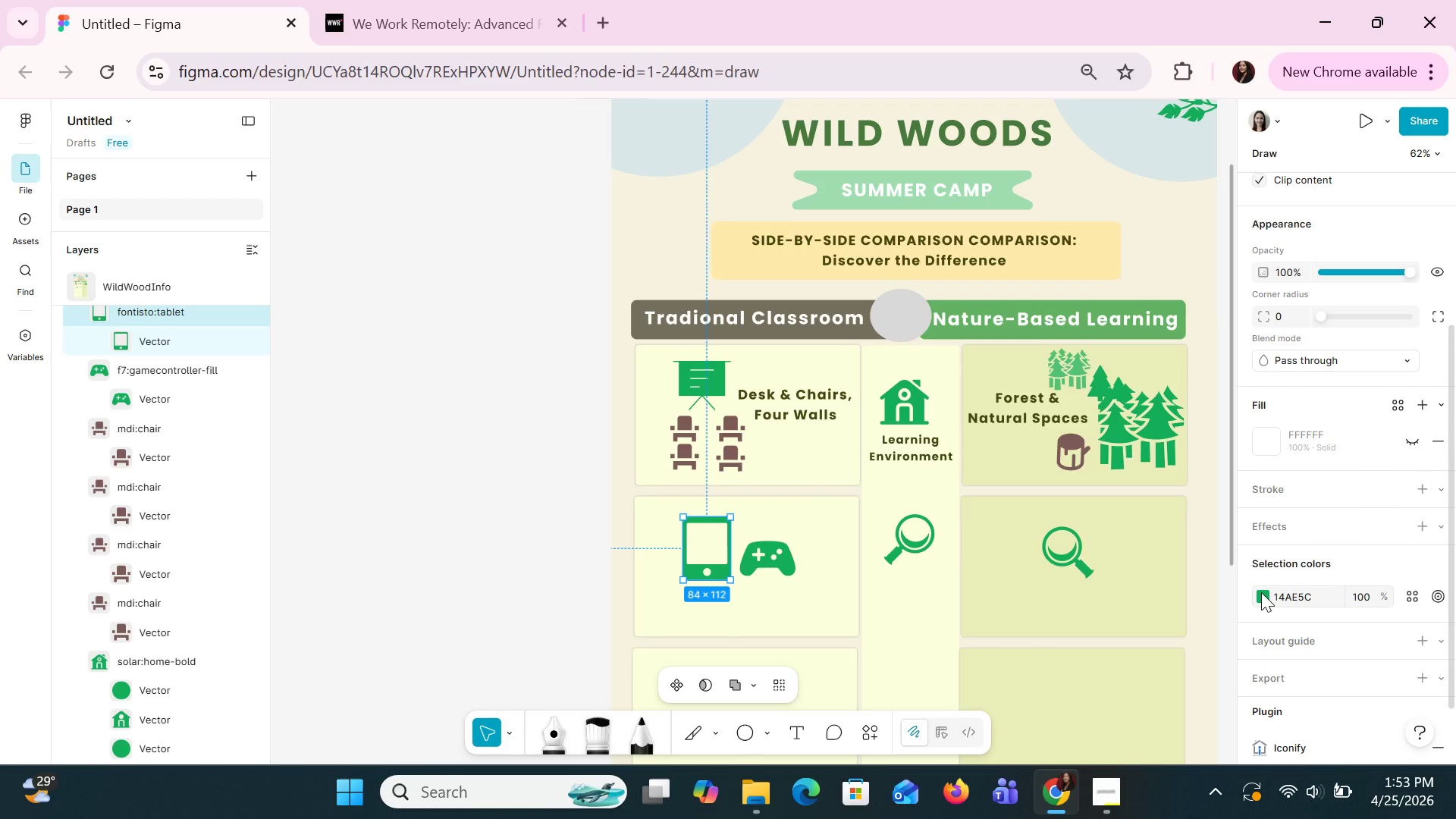 
left_click([1261, 592])
 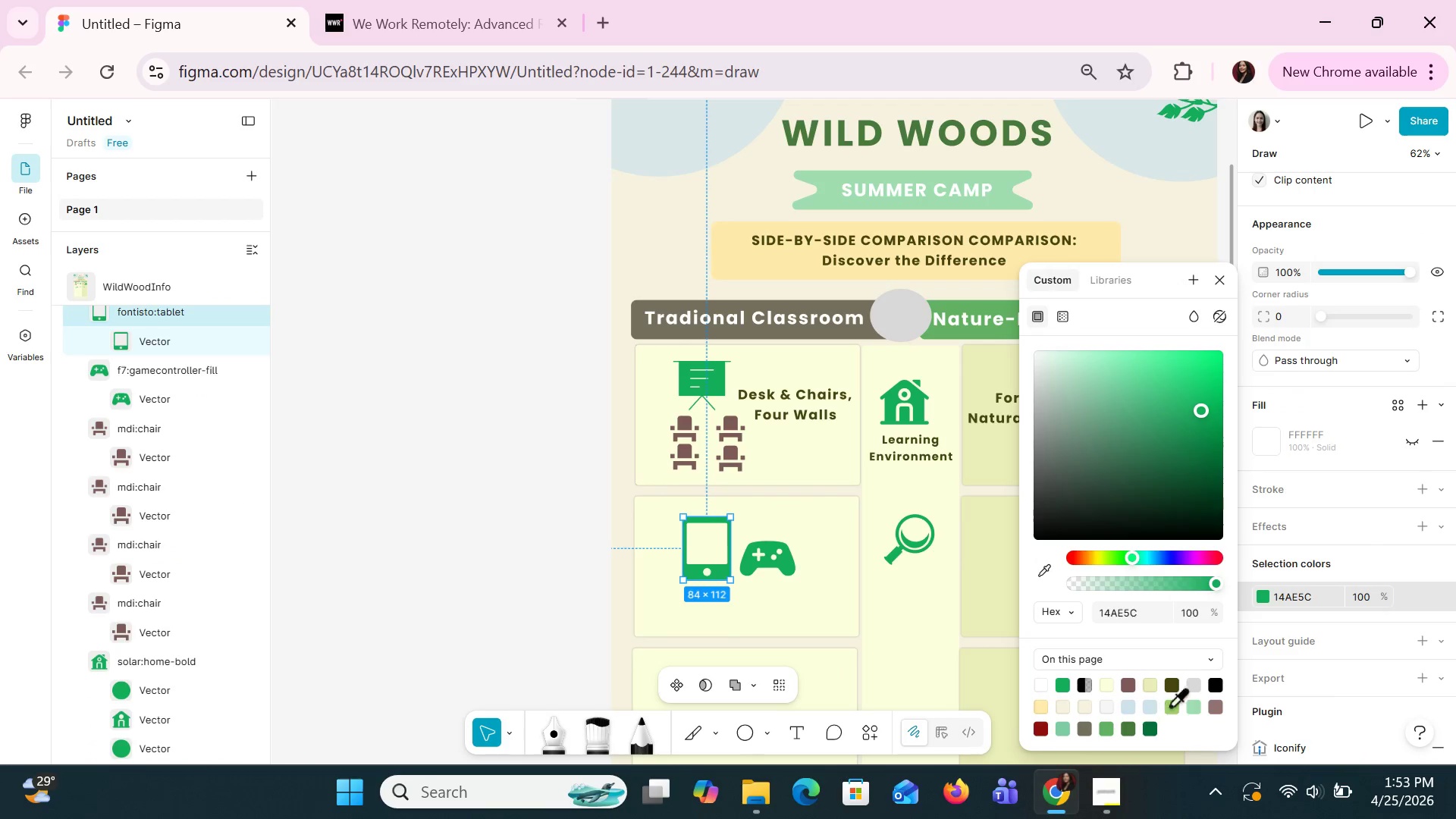 
left_click([1193, 688])
 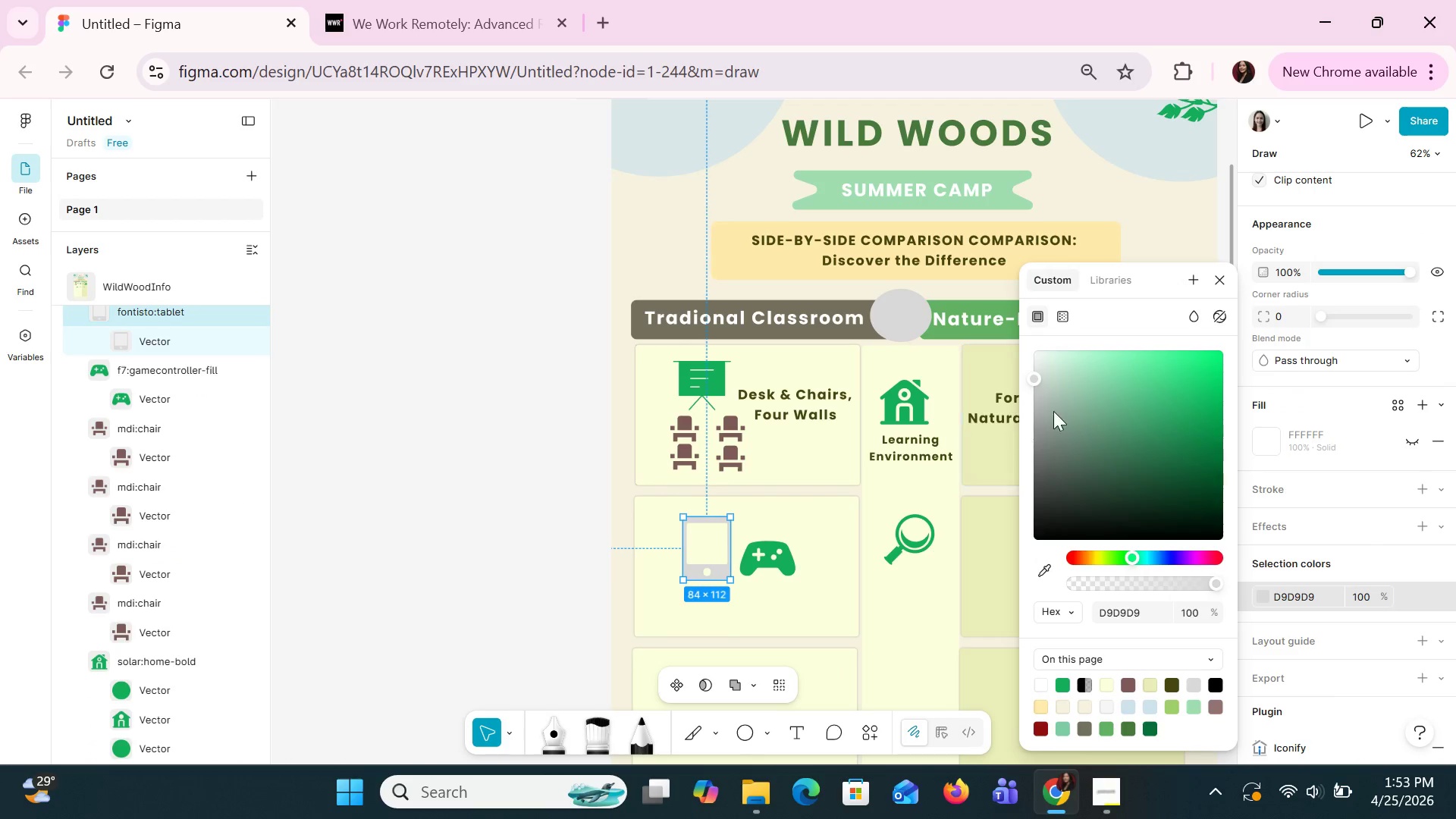 
left_click_drag(start_coordinate=[1037, 381], to_coordinate=[1034, 437])
 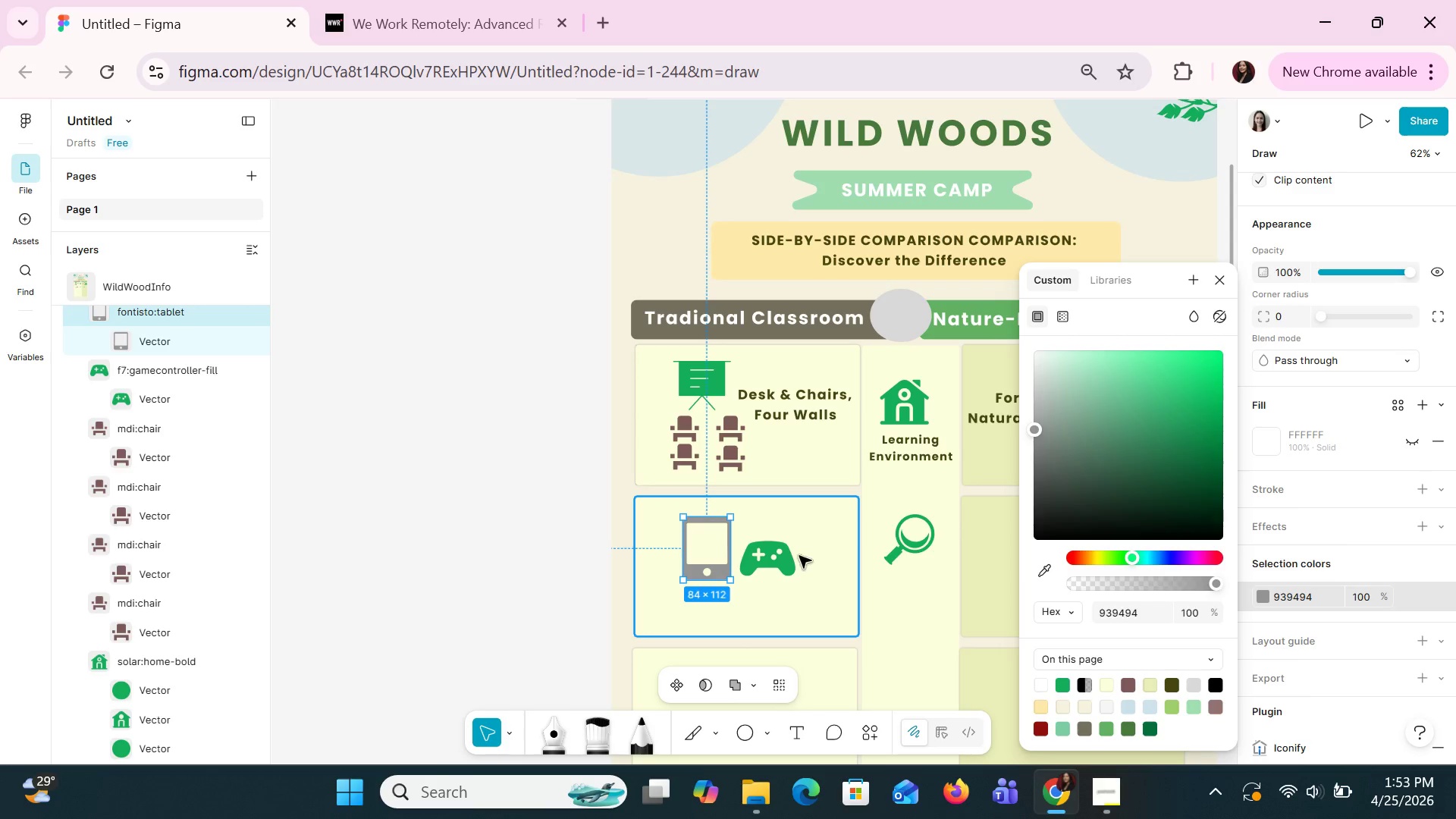 
left_click([797, 555])
 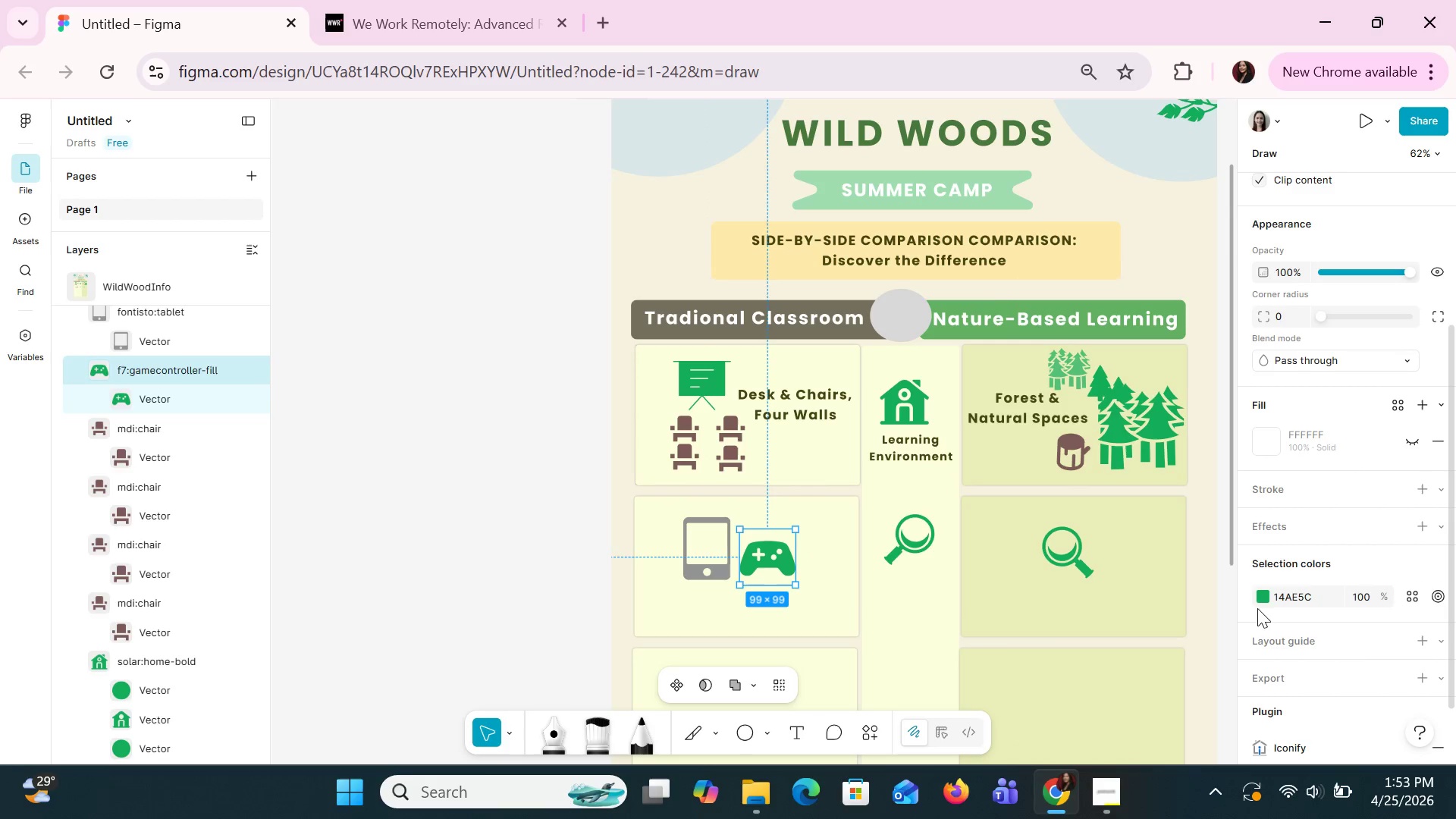 
left_click([1263, 597])
 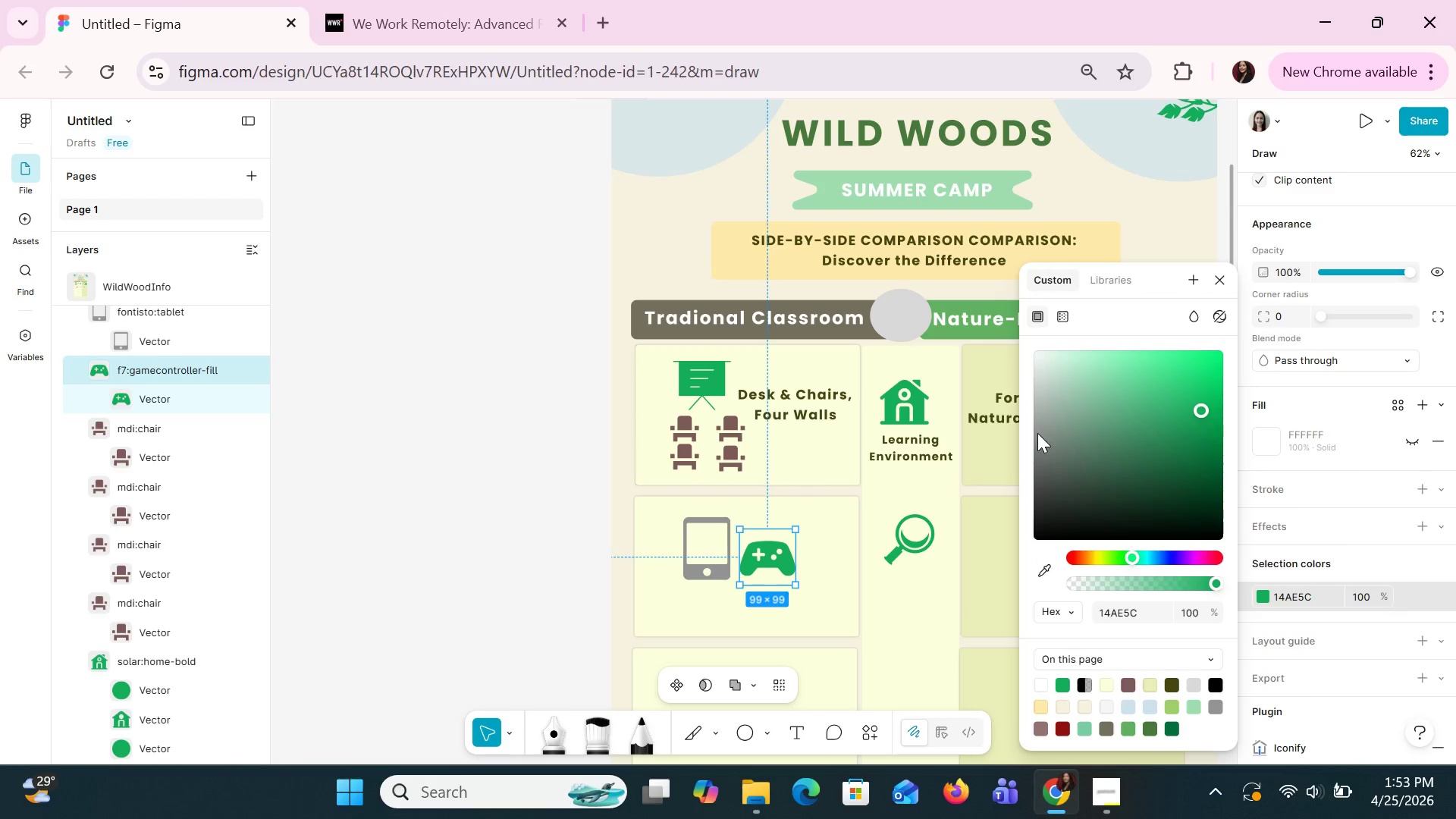 
left_click([1054, 436])
 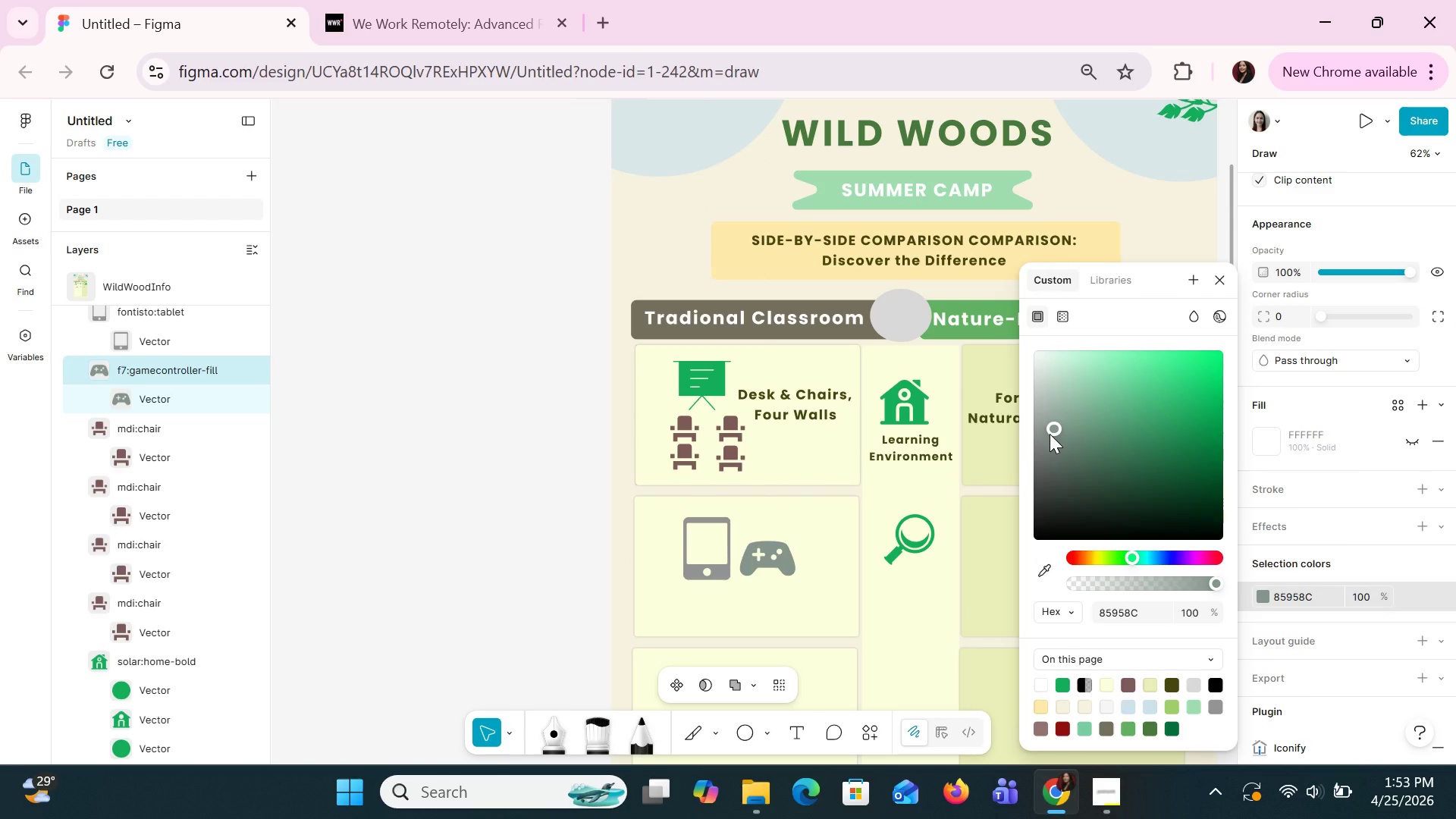 
left_click_drag(start_coordinate=[1050, 434], to_coordinate=[1044, 481])
 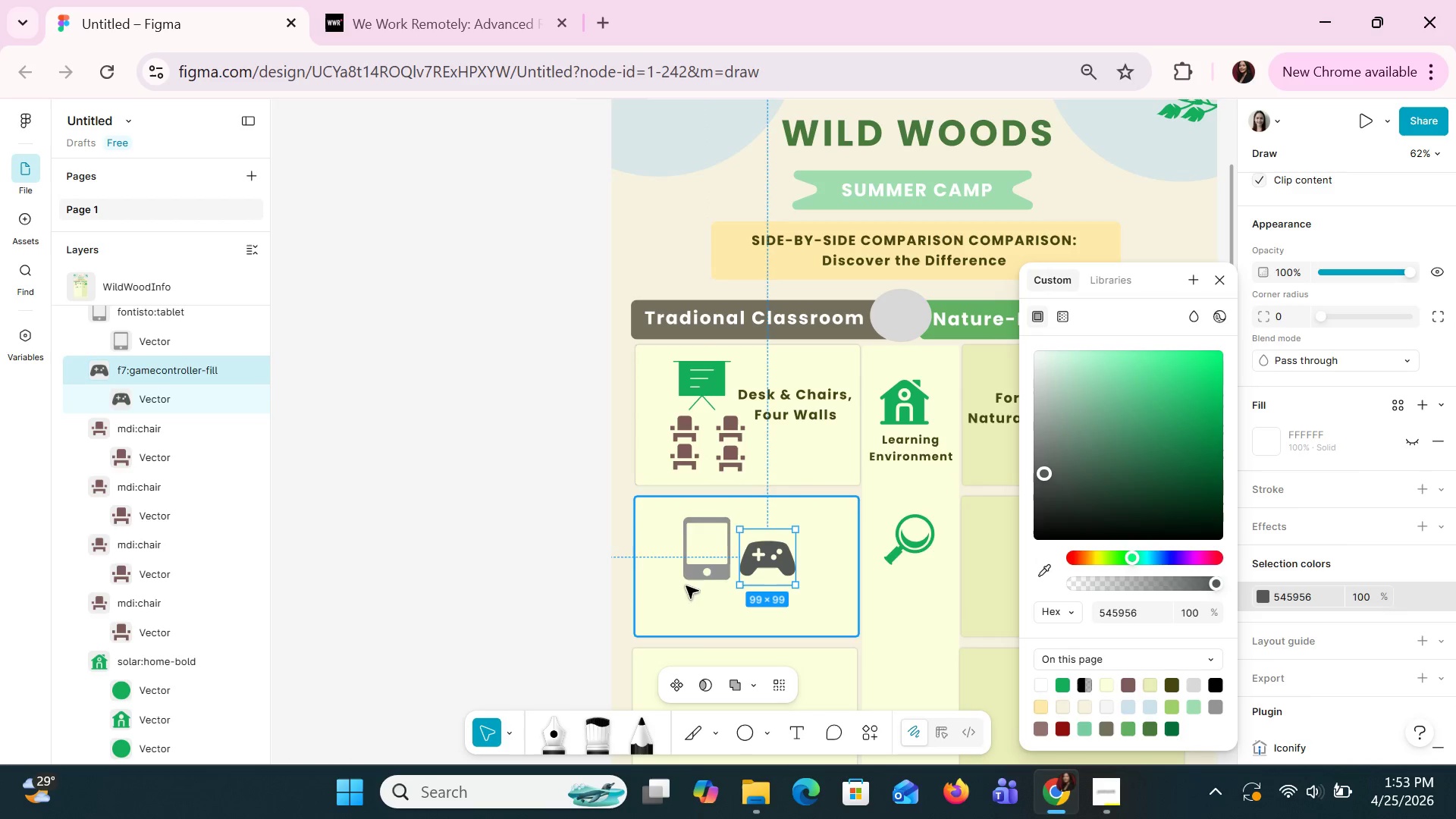 
left_click([698, 568])
 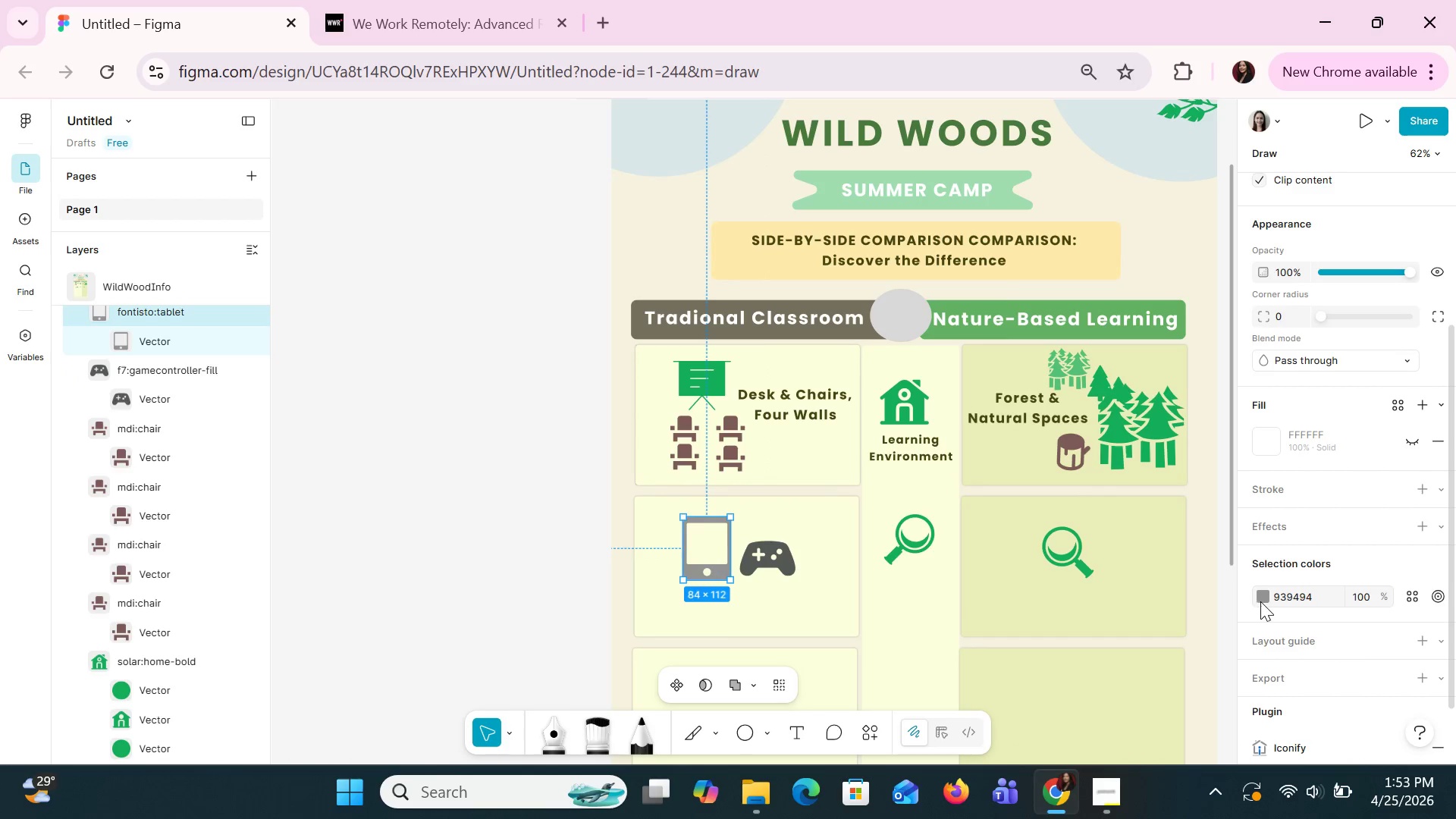 
left_click([1263, 601])
 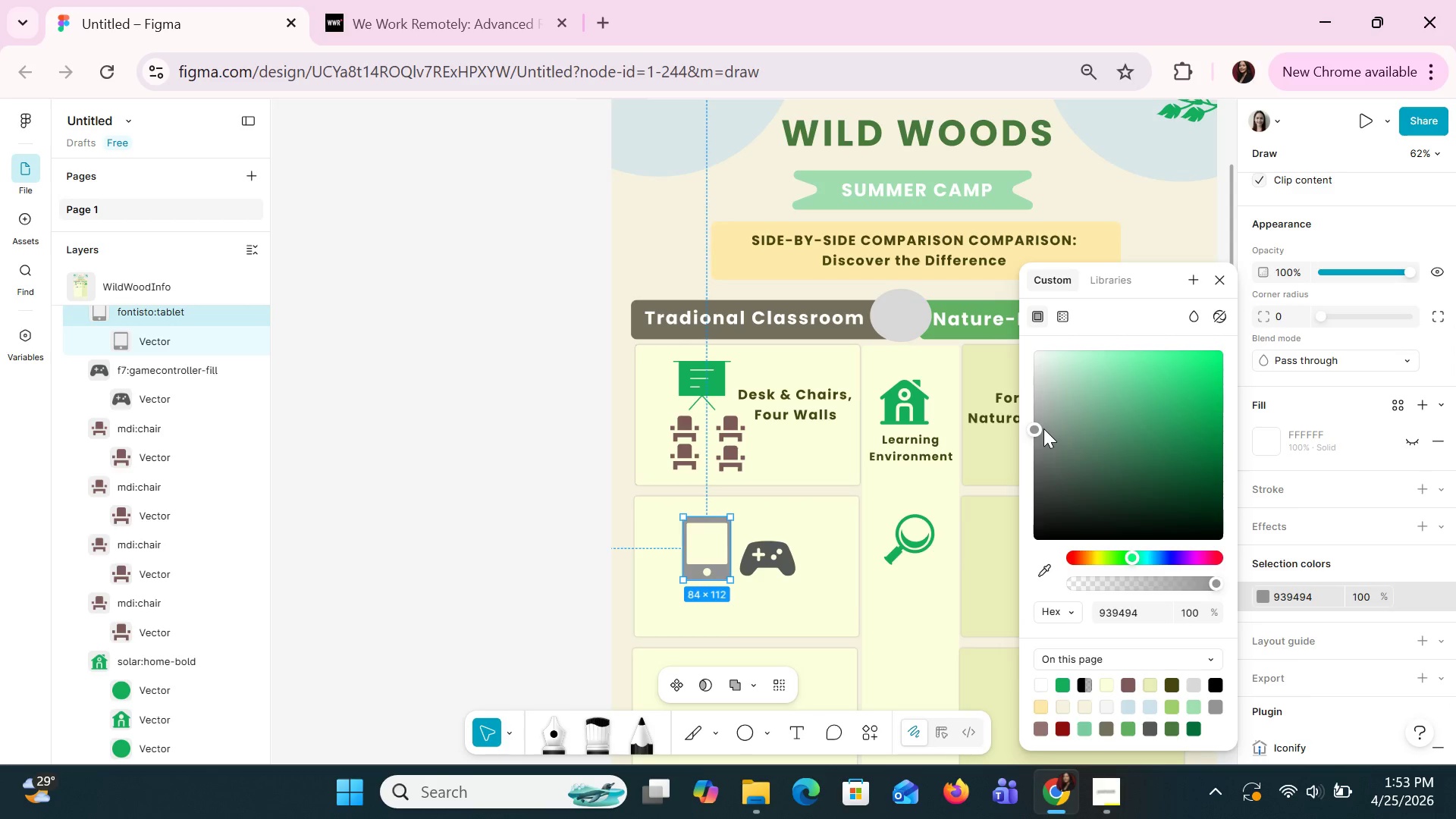 
left_click_drag(start_coordinate=[1043, 428], to_coordinate=[1046, 451])
 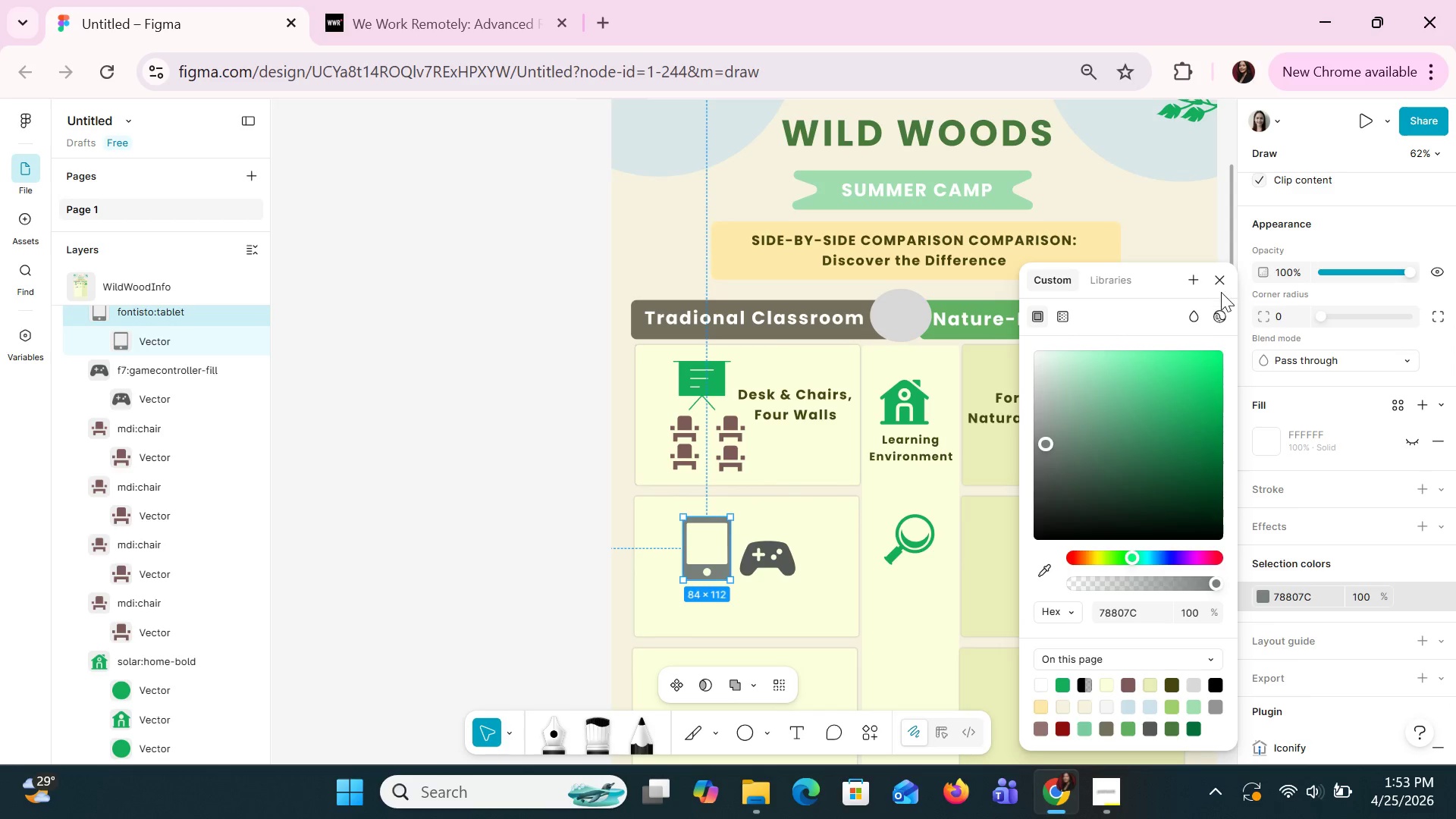 
left_click([1223, 284])
 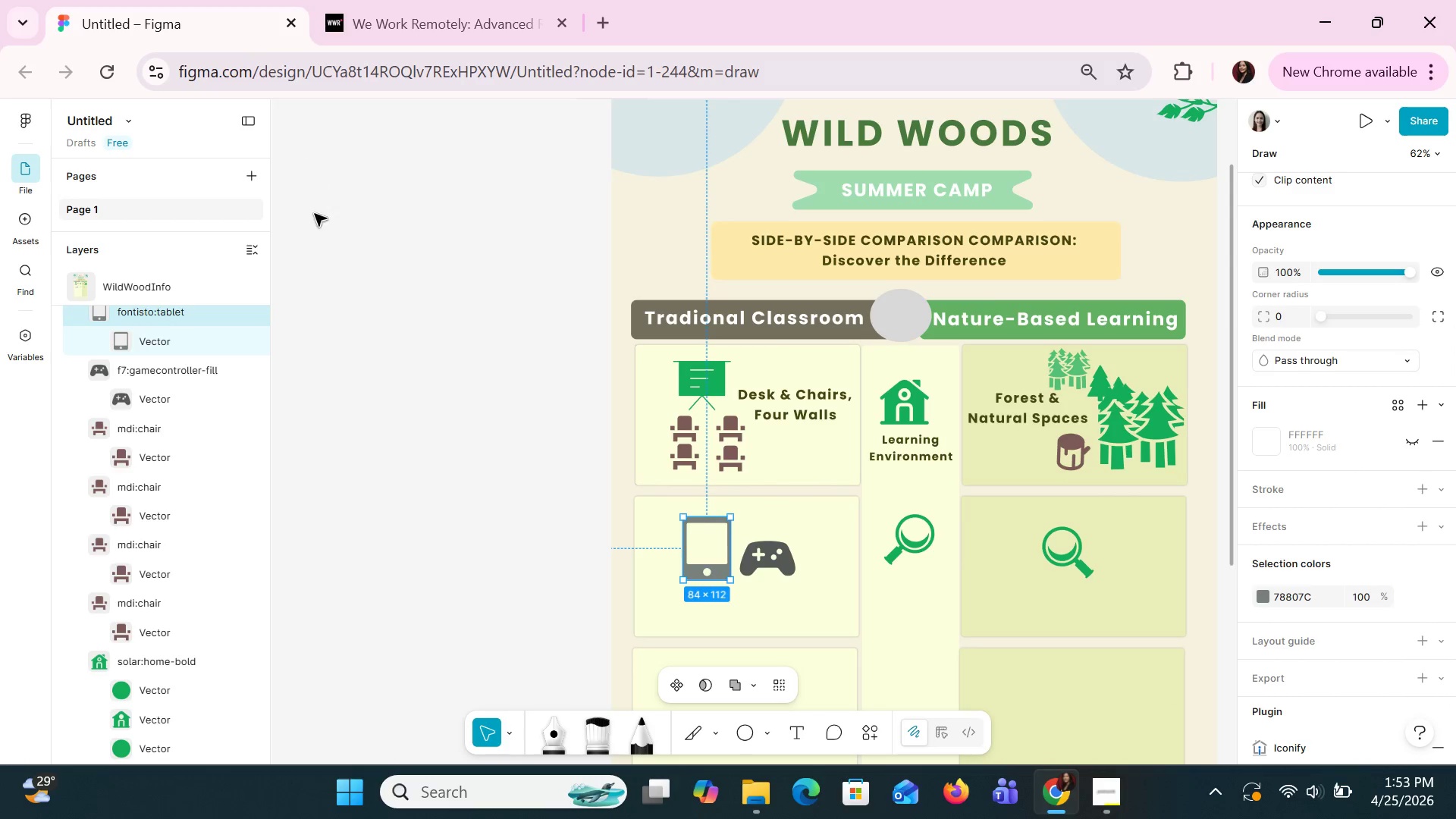 
left_click([799, 406])
 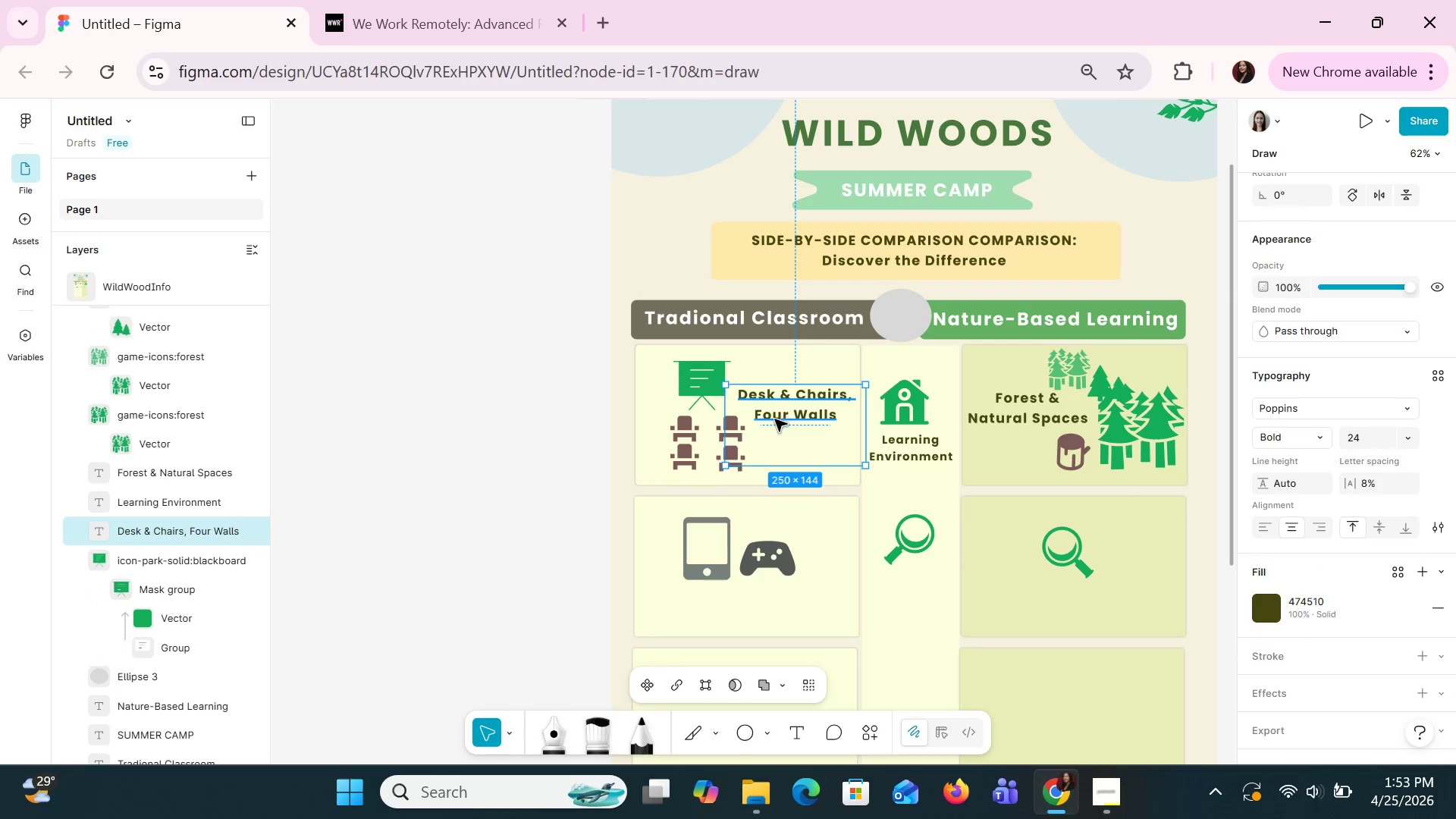 
left_click([702, 536])
 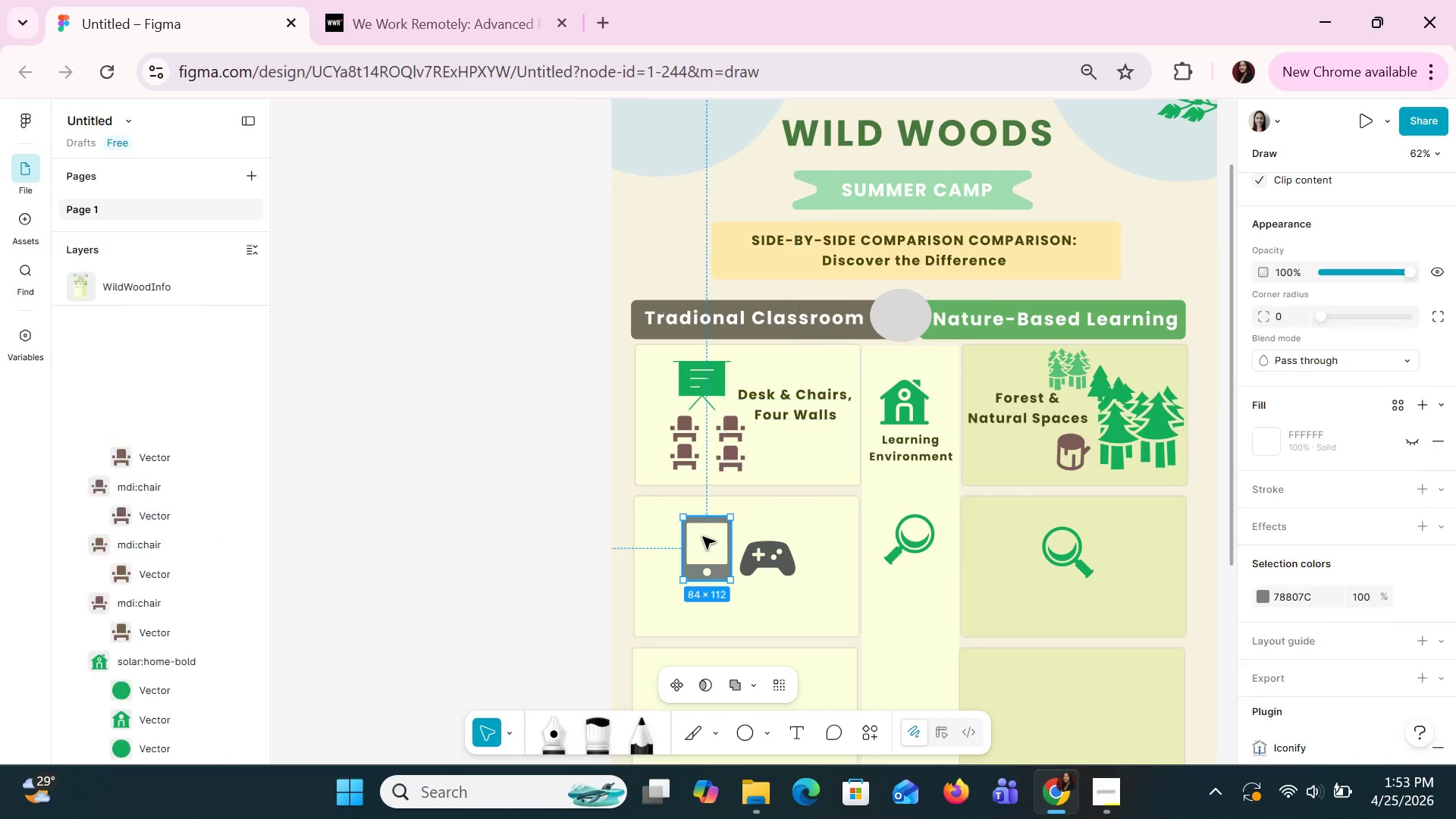 
hold_key(key=ShiftLeft, duration=1.22)
left_click([758, 569])
 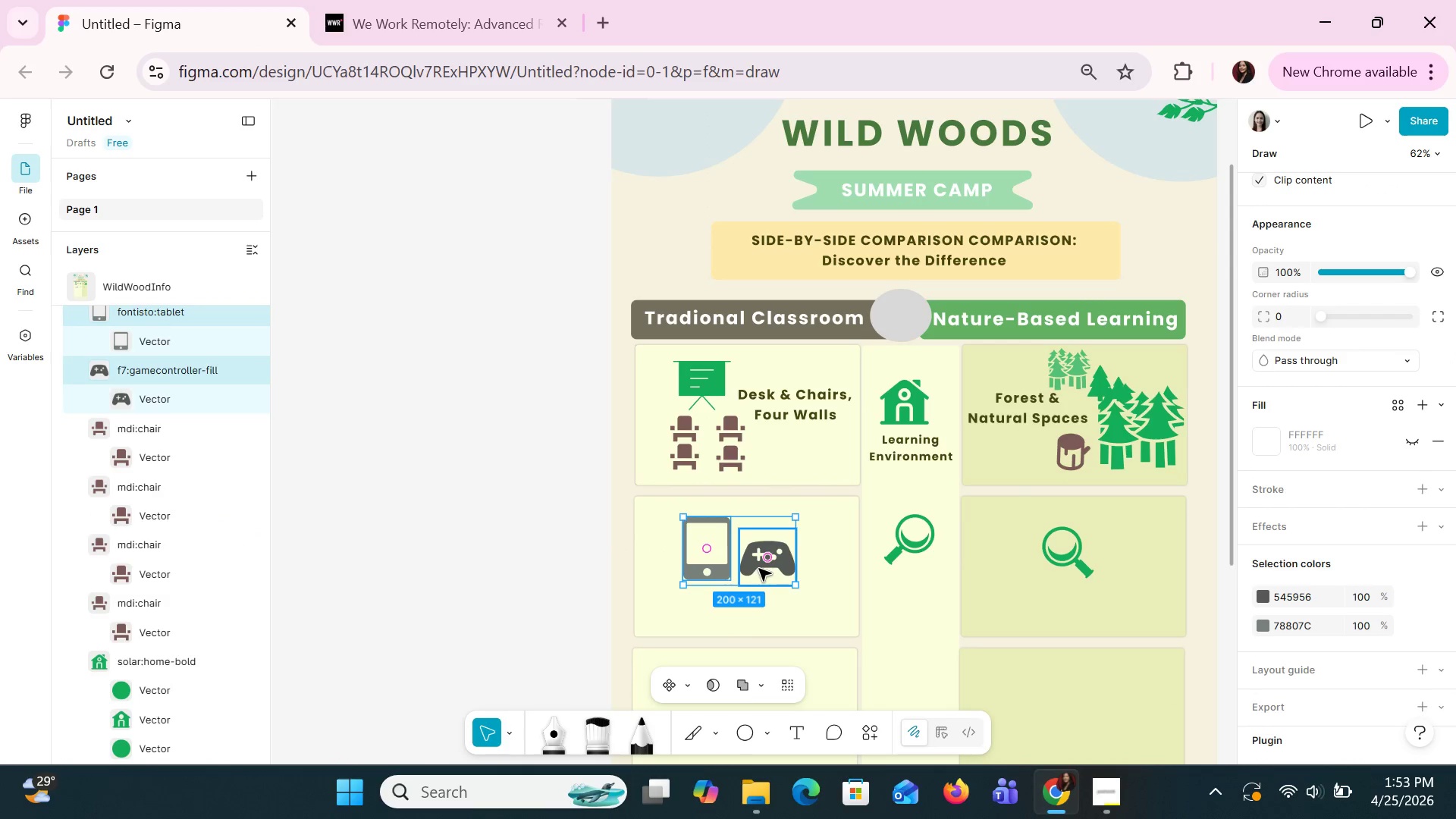 
left_click_drag(start_coordinate=[758, 568], to_coordinate=[736, 578])
 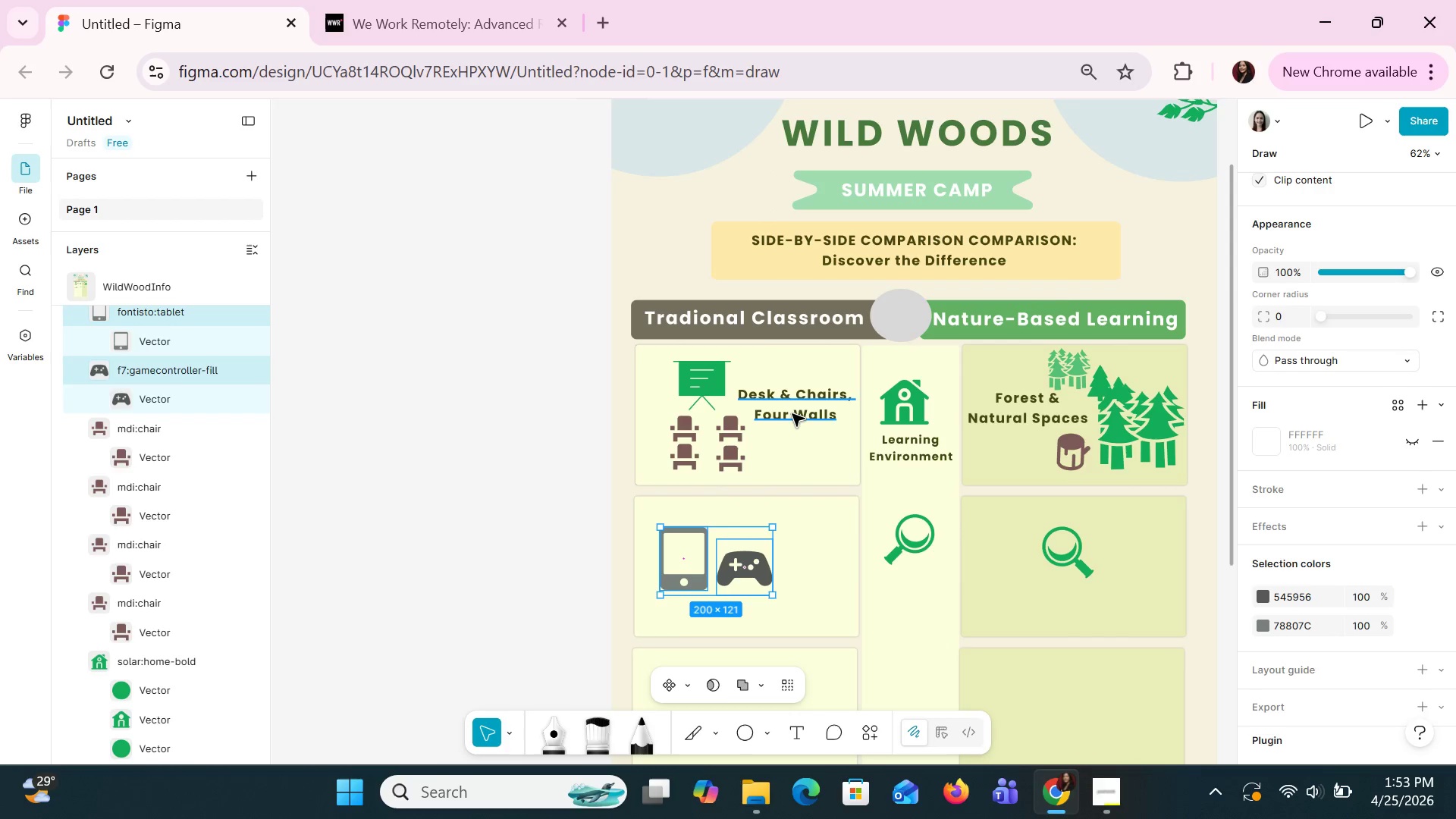 
left_click([793, 413])
 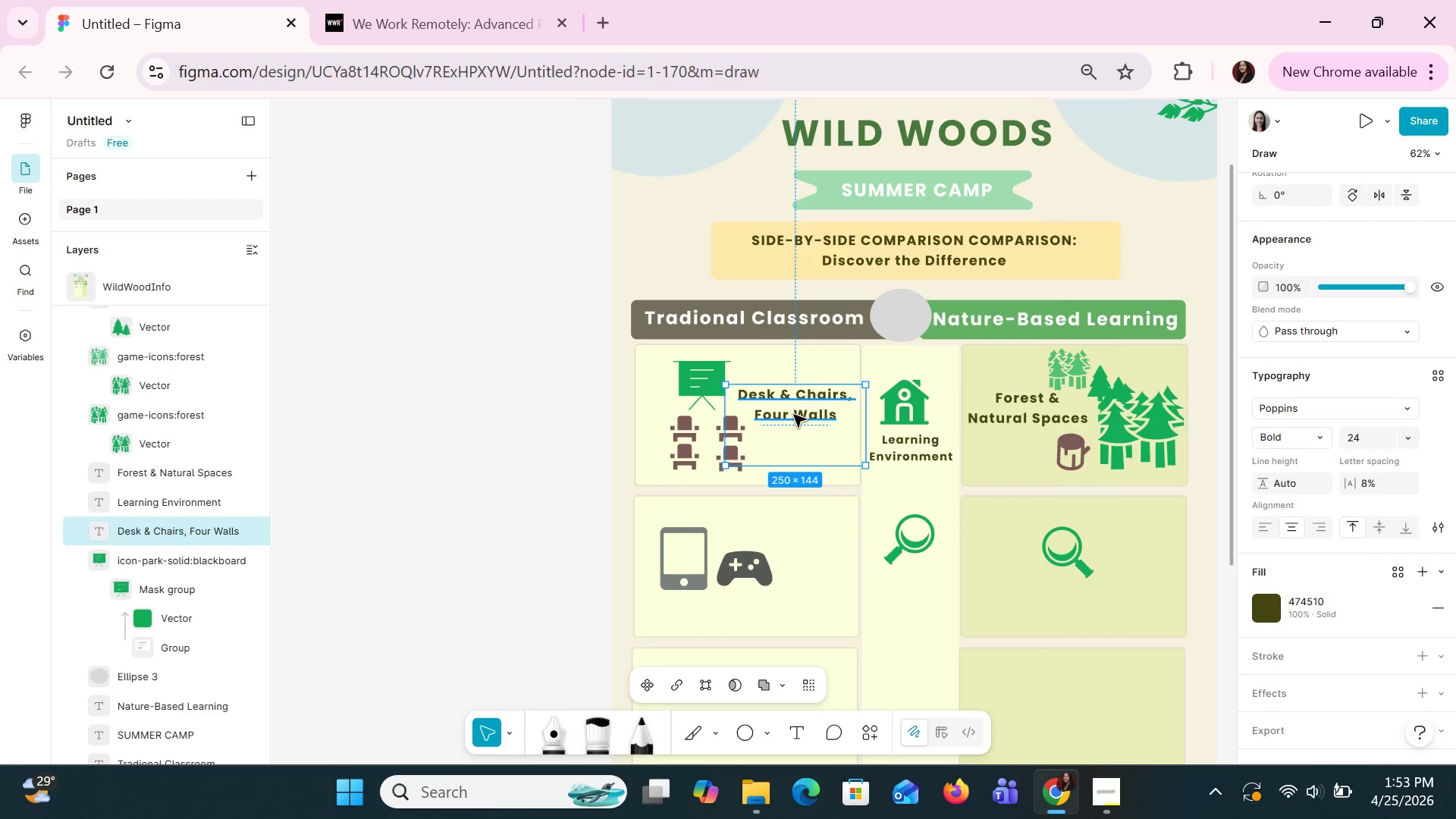 
key(Control+C)
 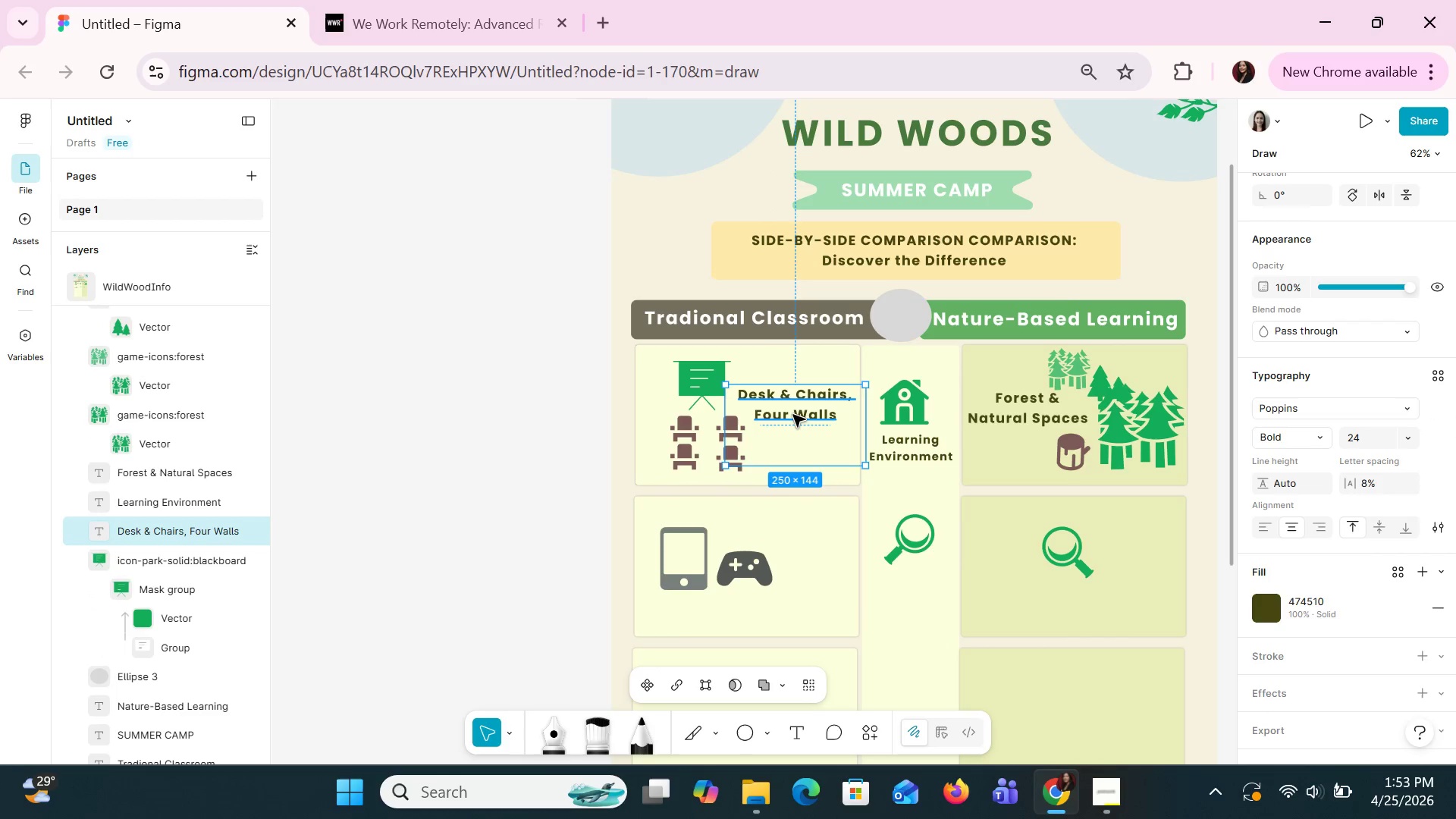 
key(Control+V)
 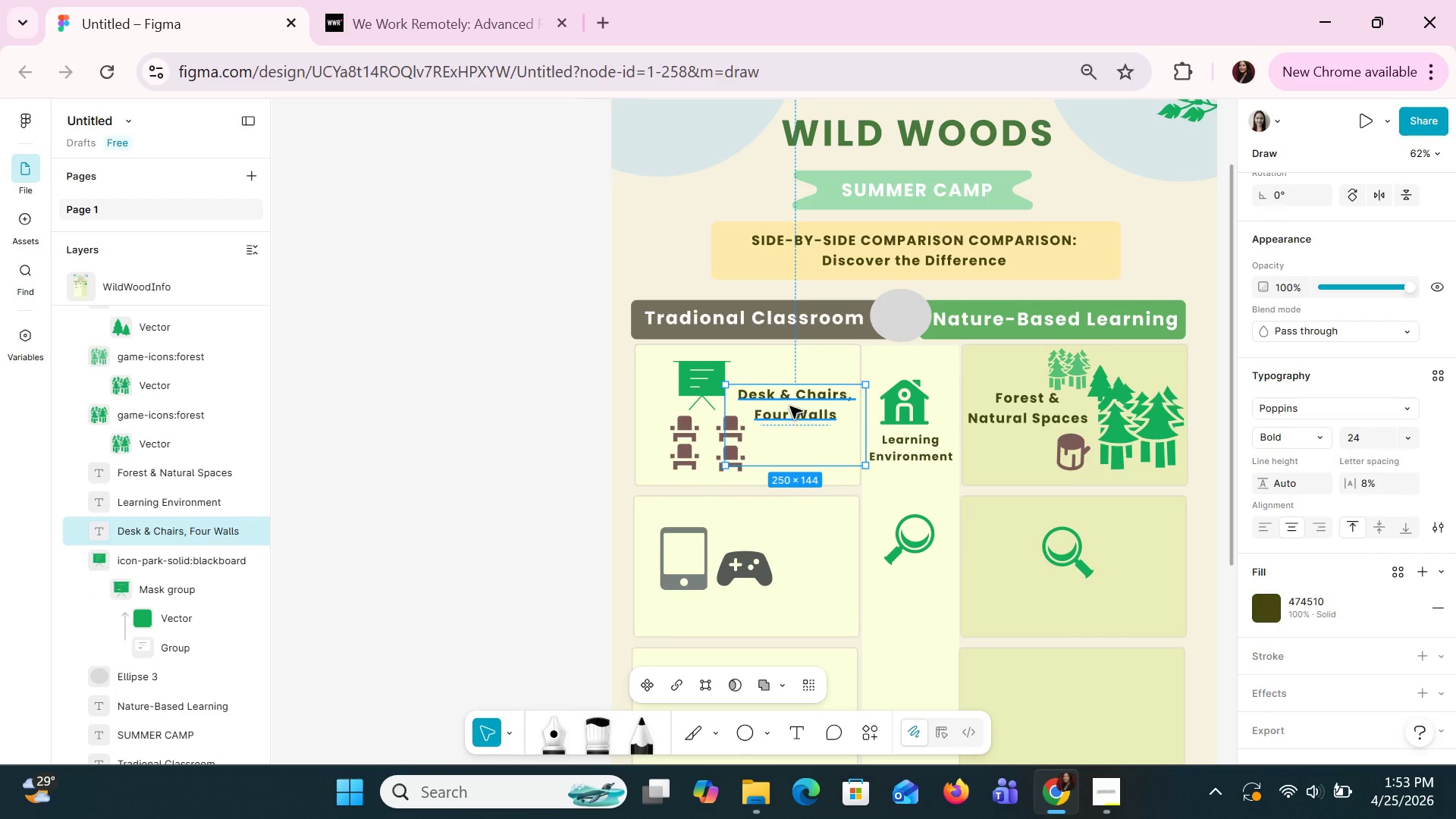 
left_click_drag(start_coordinate=[788, 398], to_coordinate=[783, 521])
 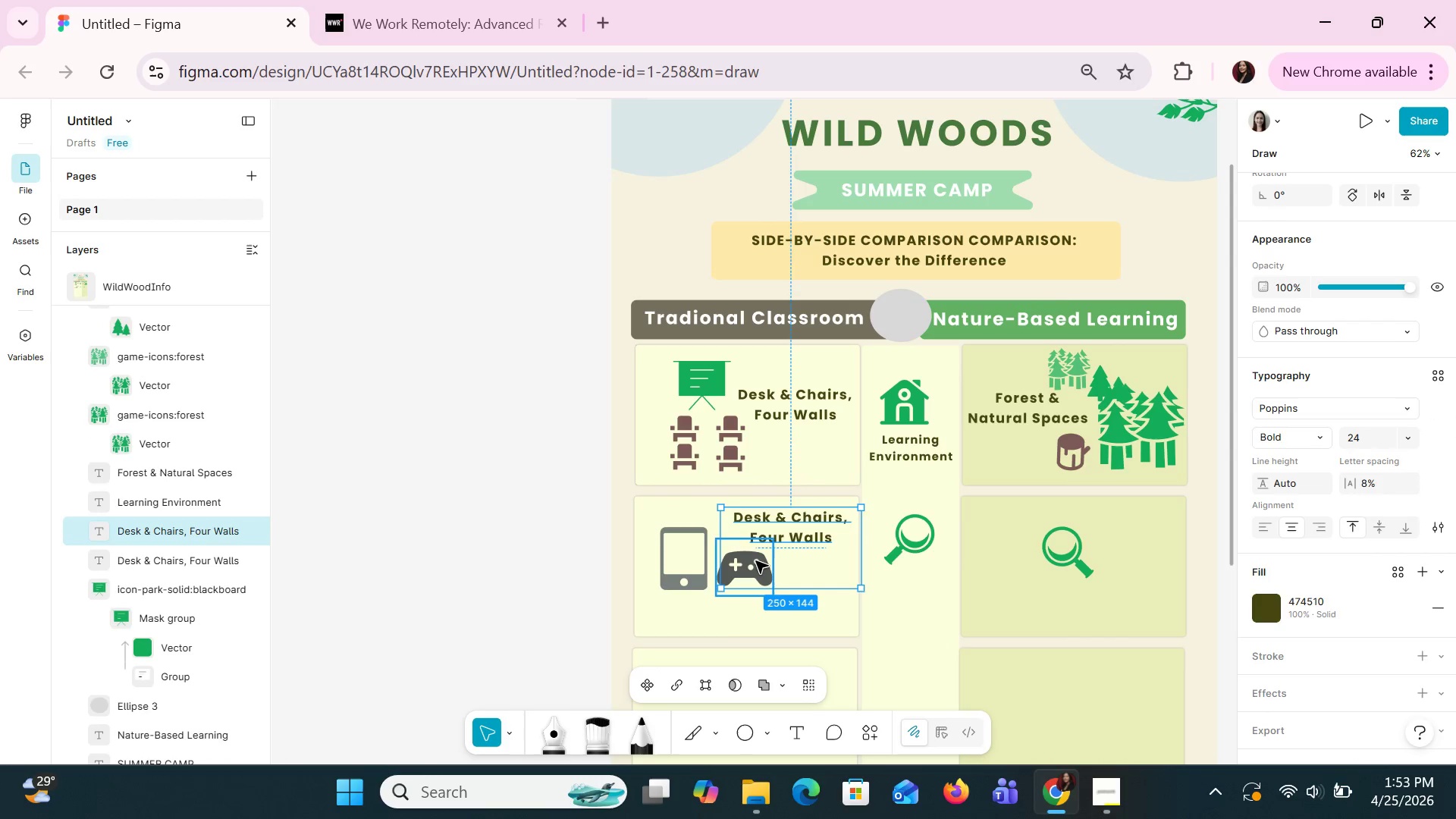 
left_click([755, 560])
 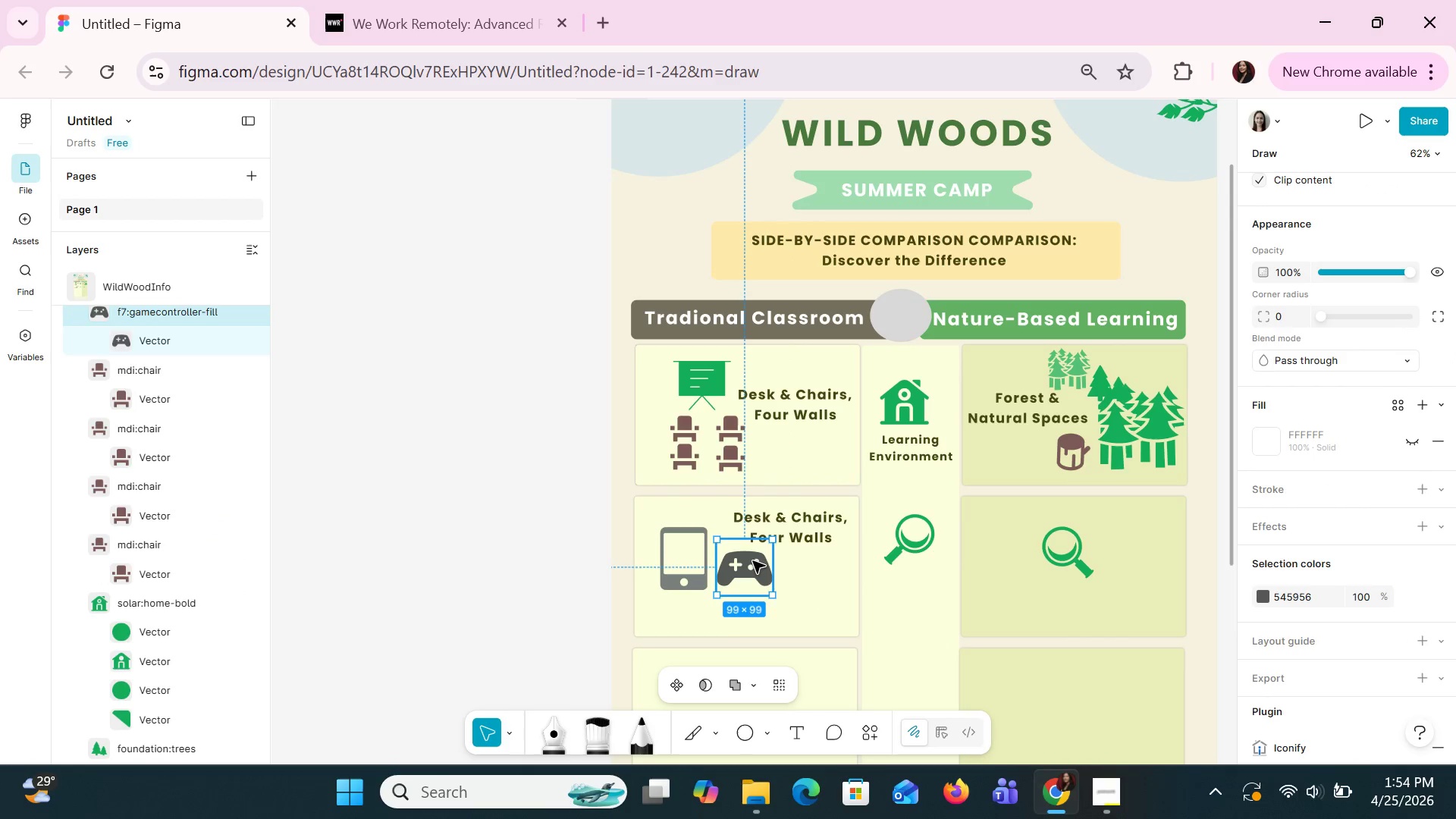 
left_click_drag(start_coordinate=[752, 560], to_coordinate=[724, 573])
 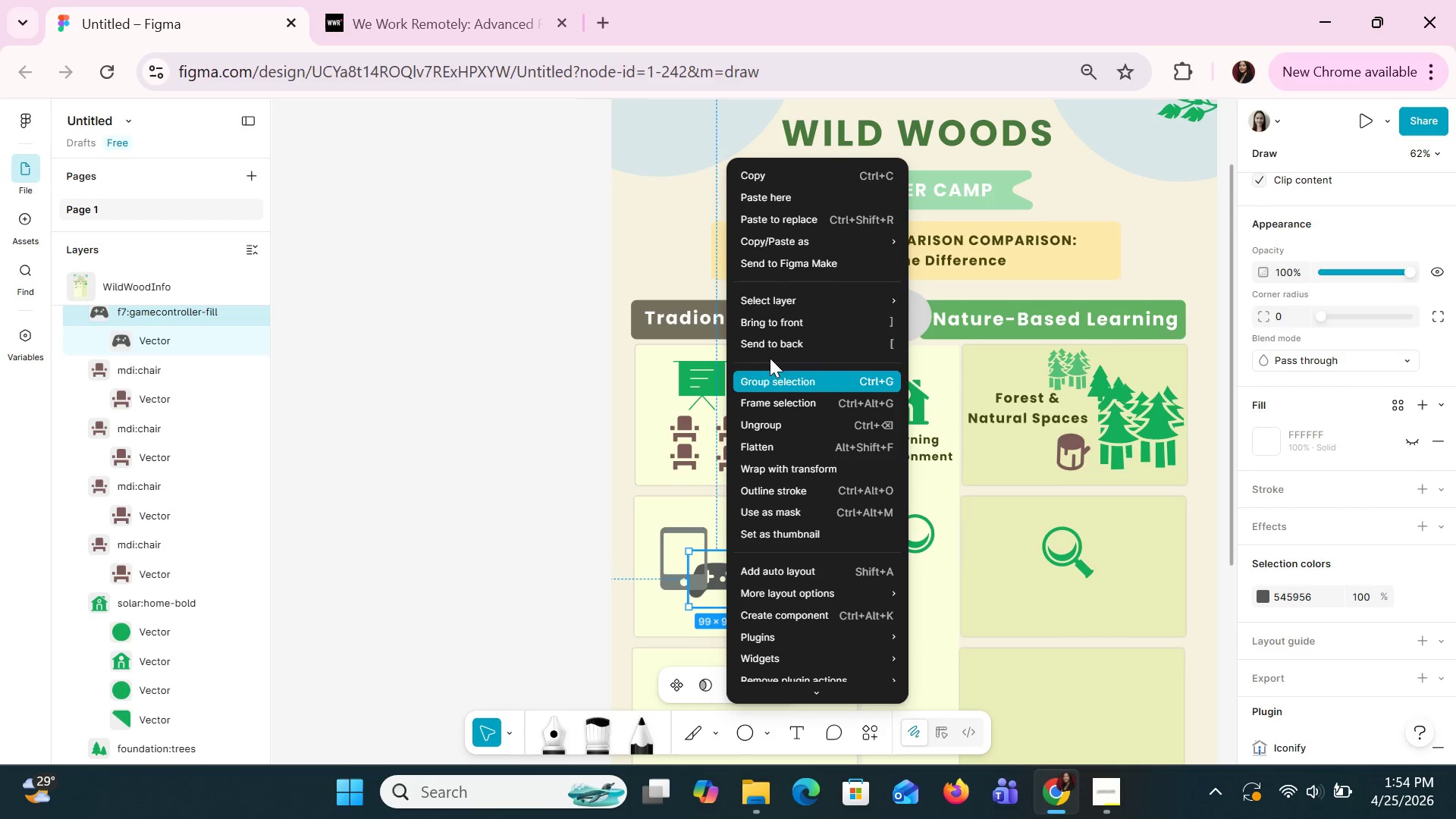 
left_click([774, 319])
 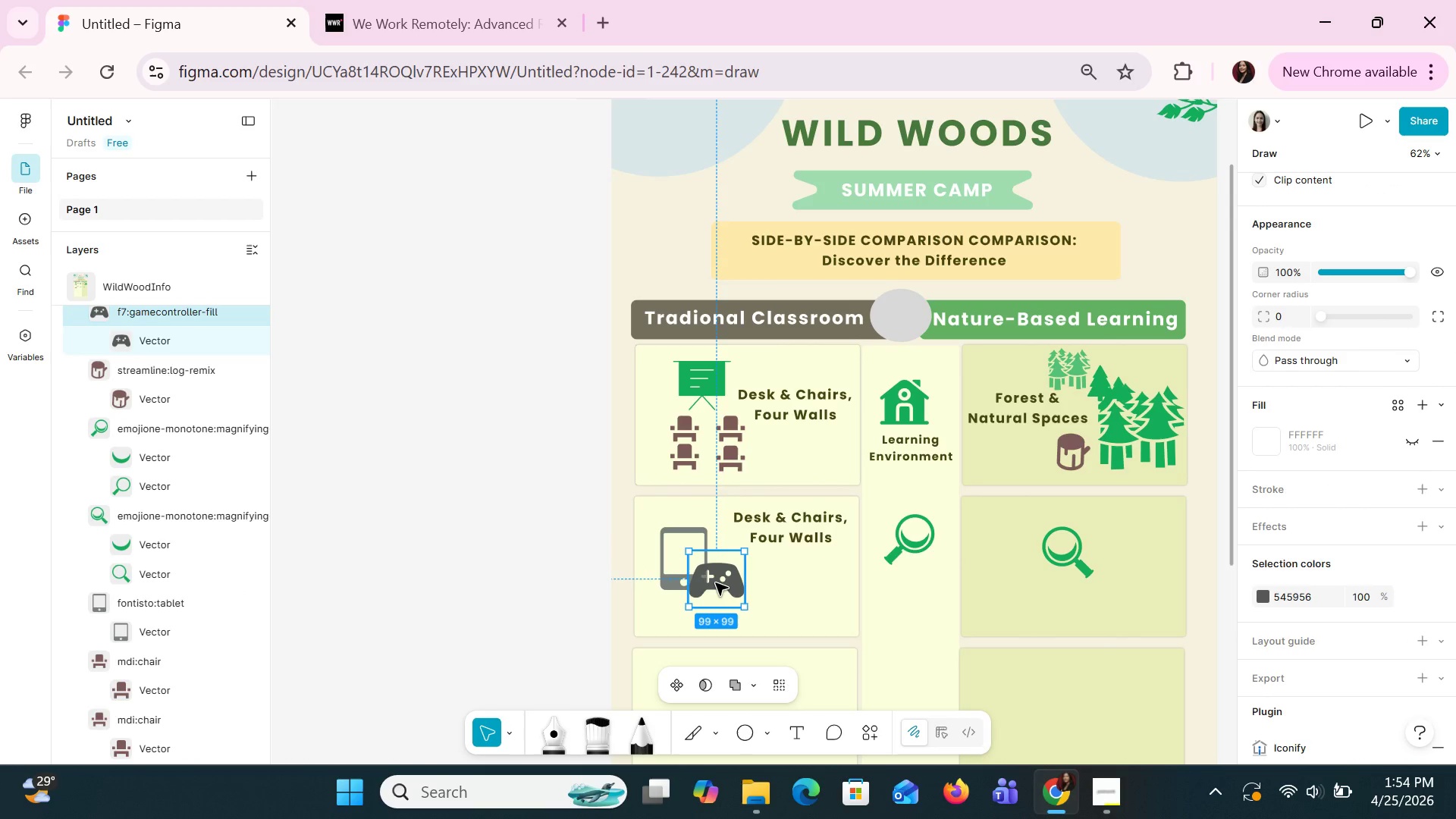 
key(ArrowUp)
 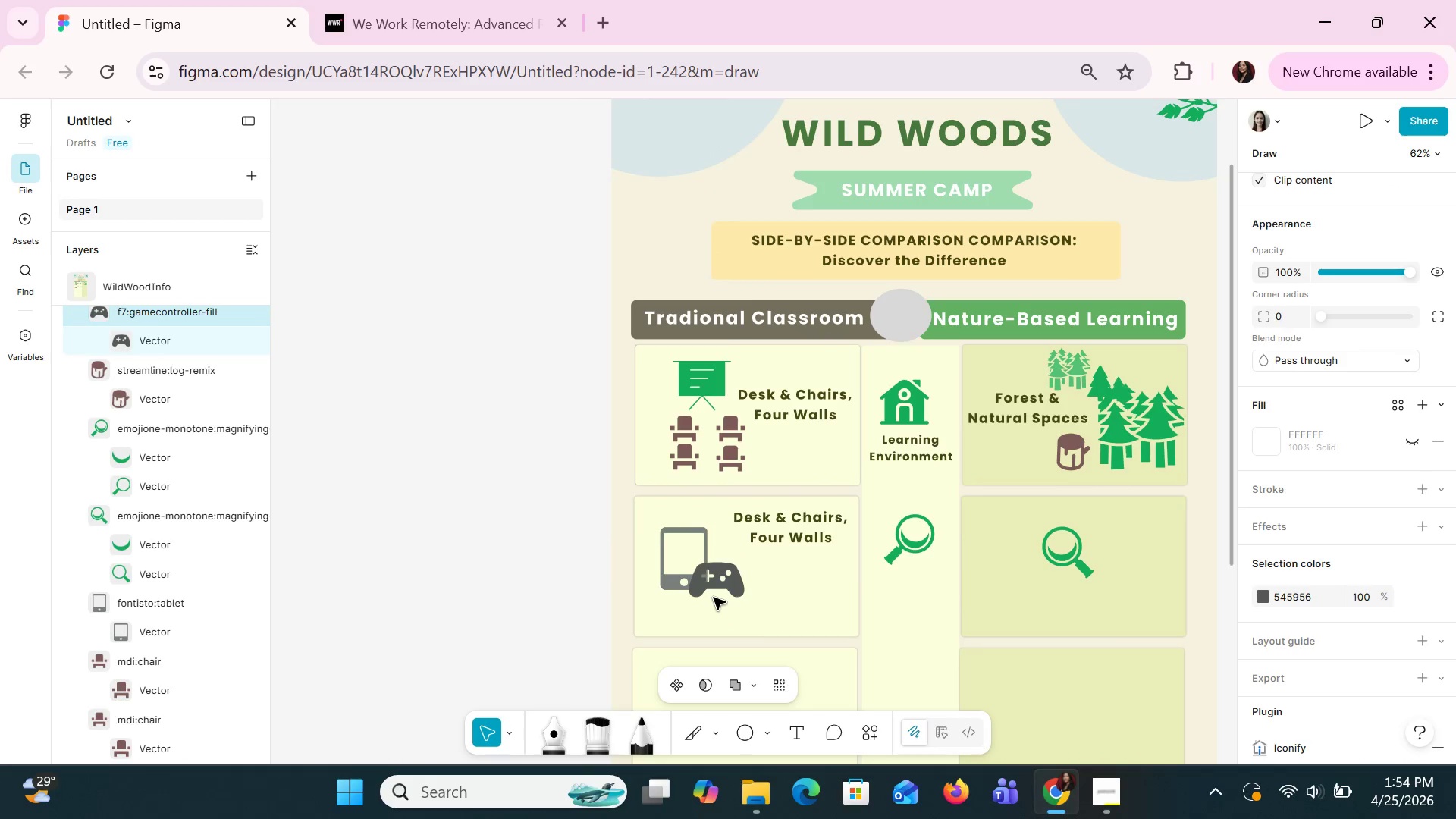 
key(ArrowUp)
 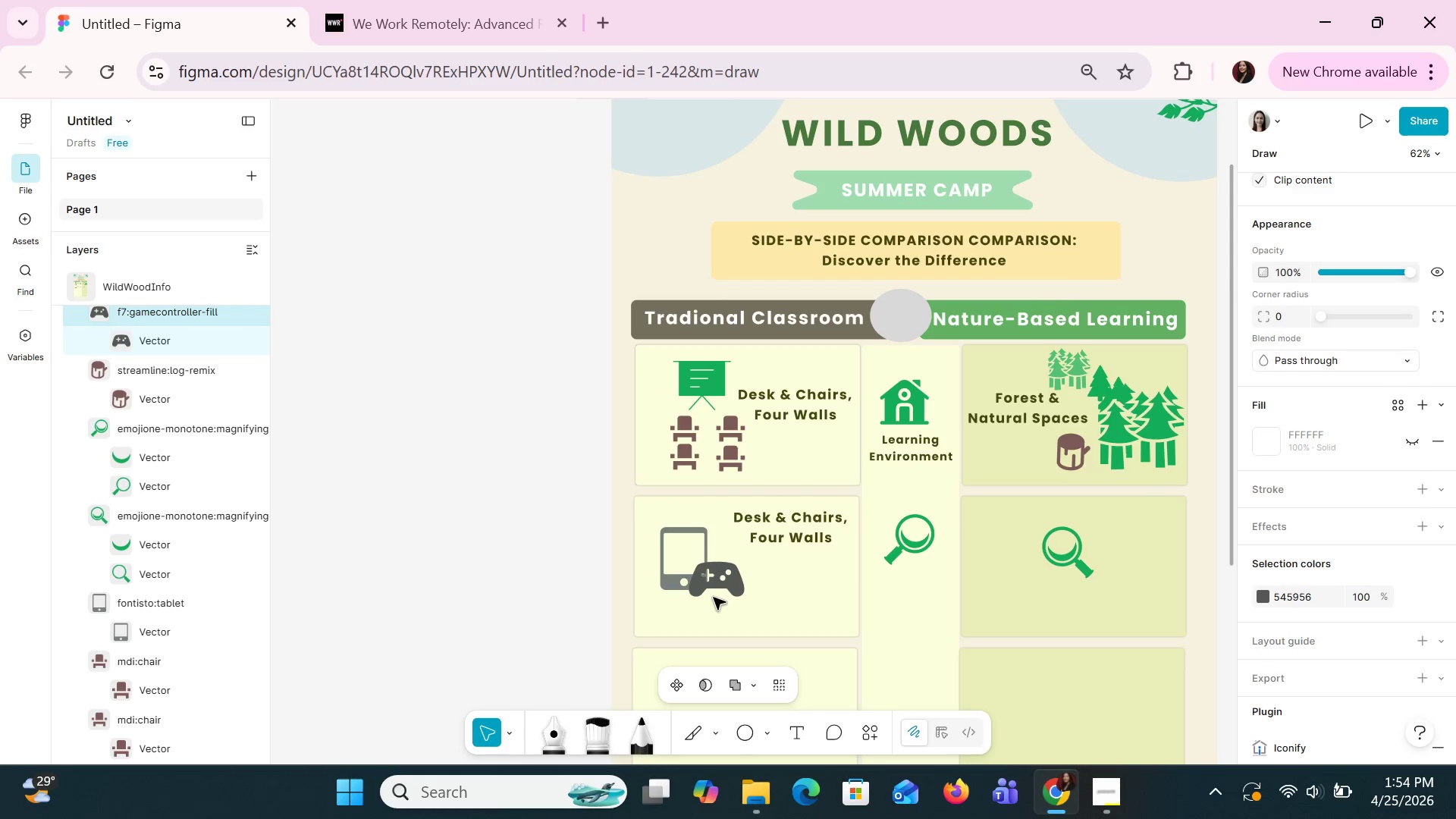 
key(ArrowUp)
 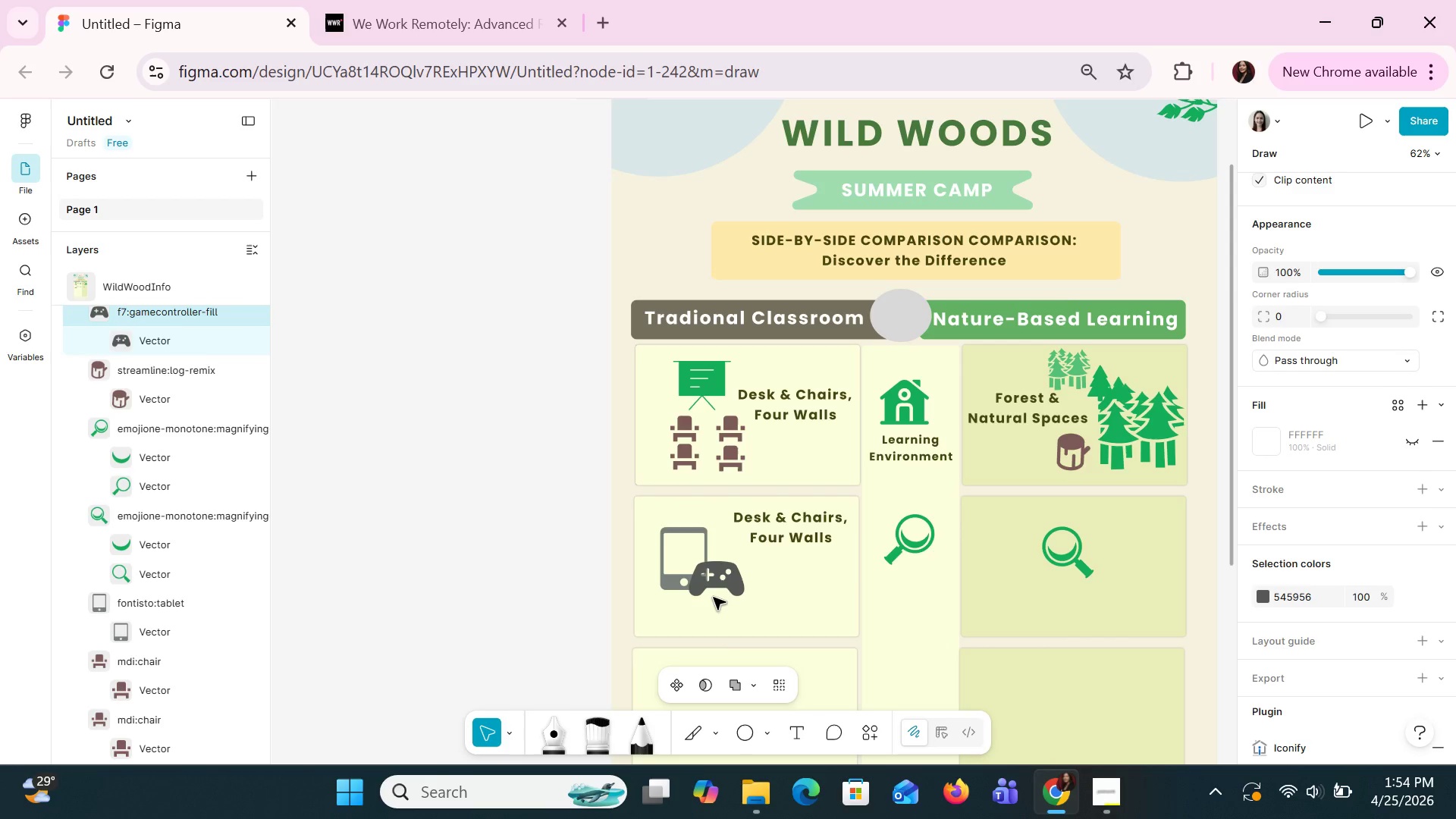 
key(ArrowUp)
 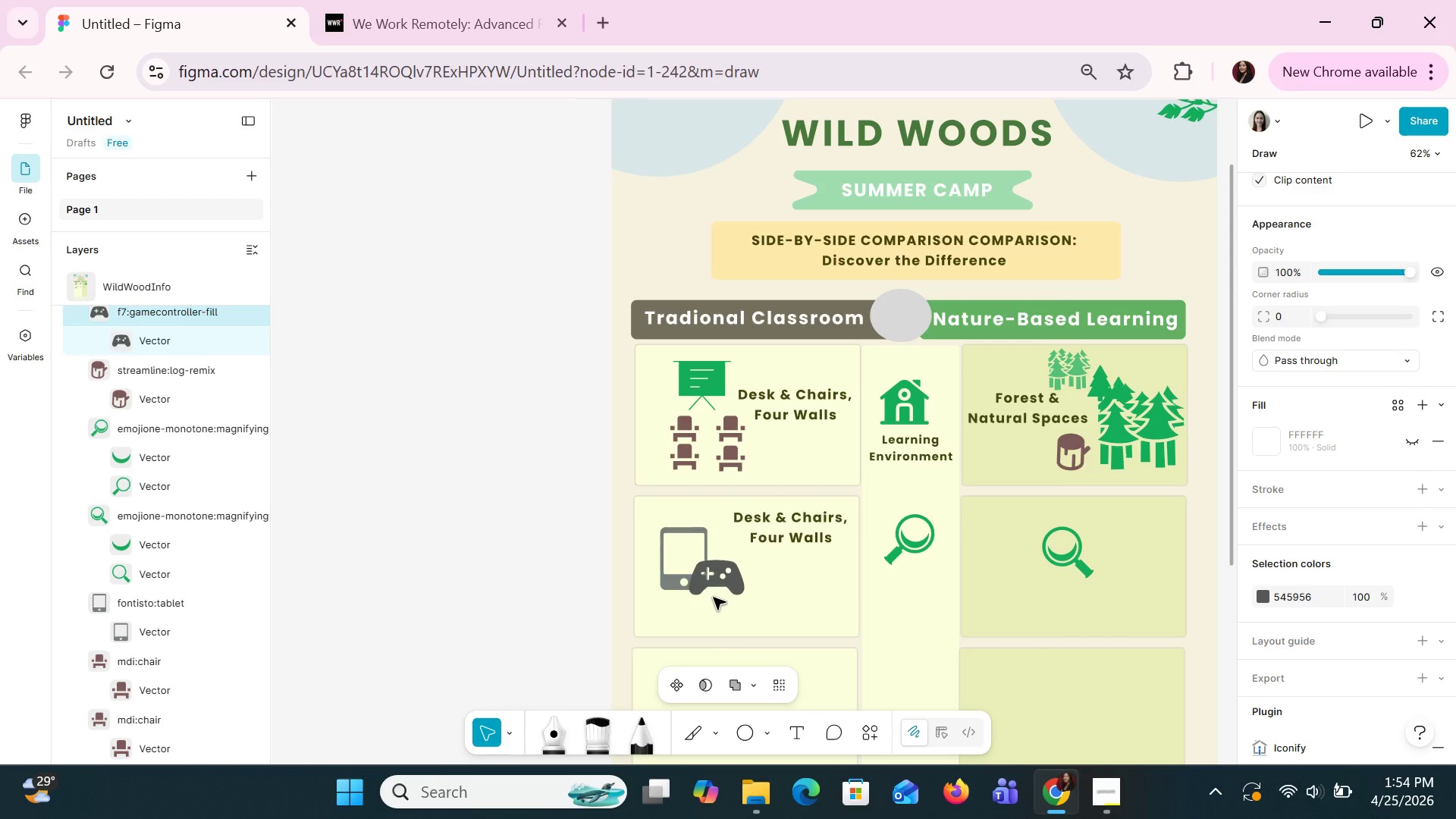 
key(ArrowUp)
 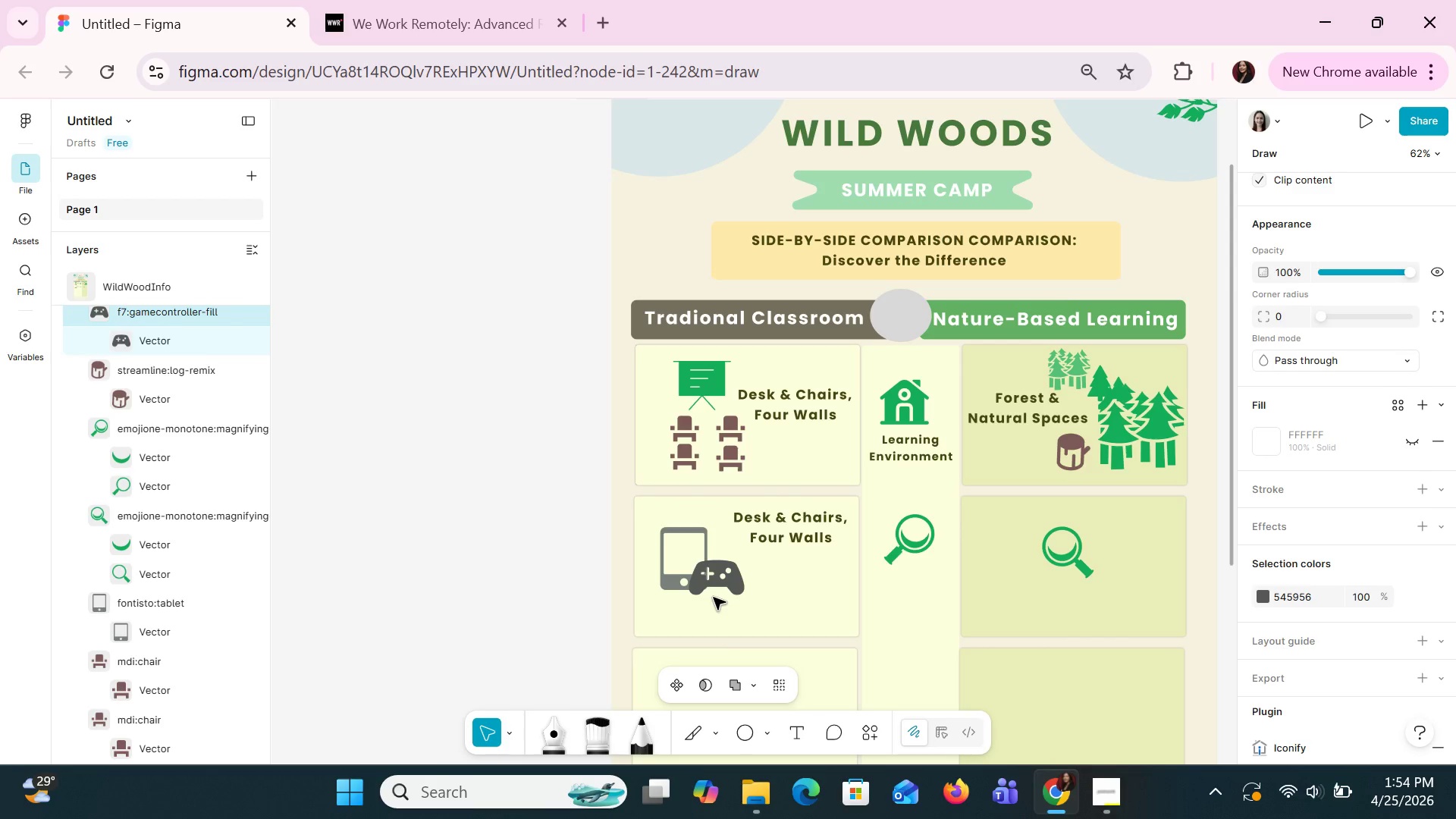 
key(ArrowUp)
 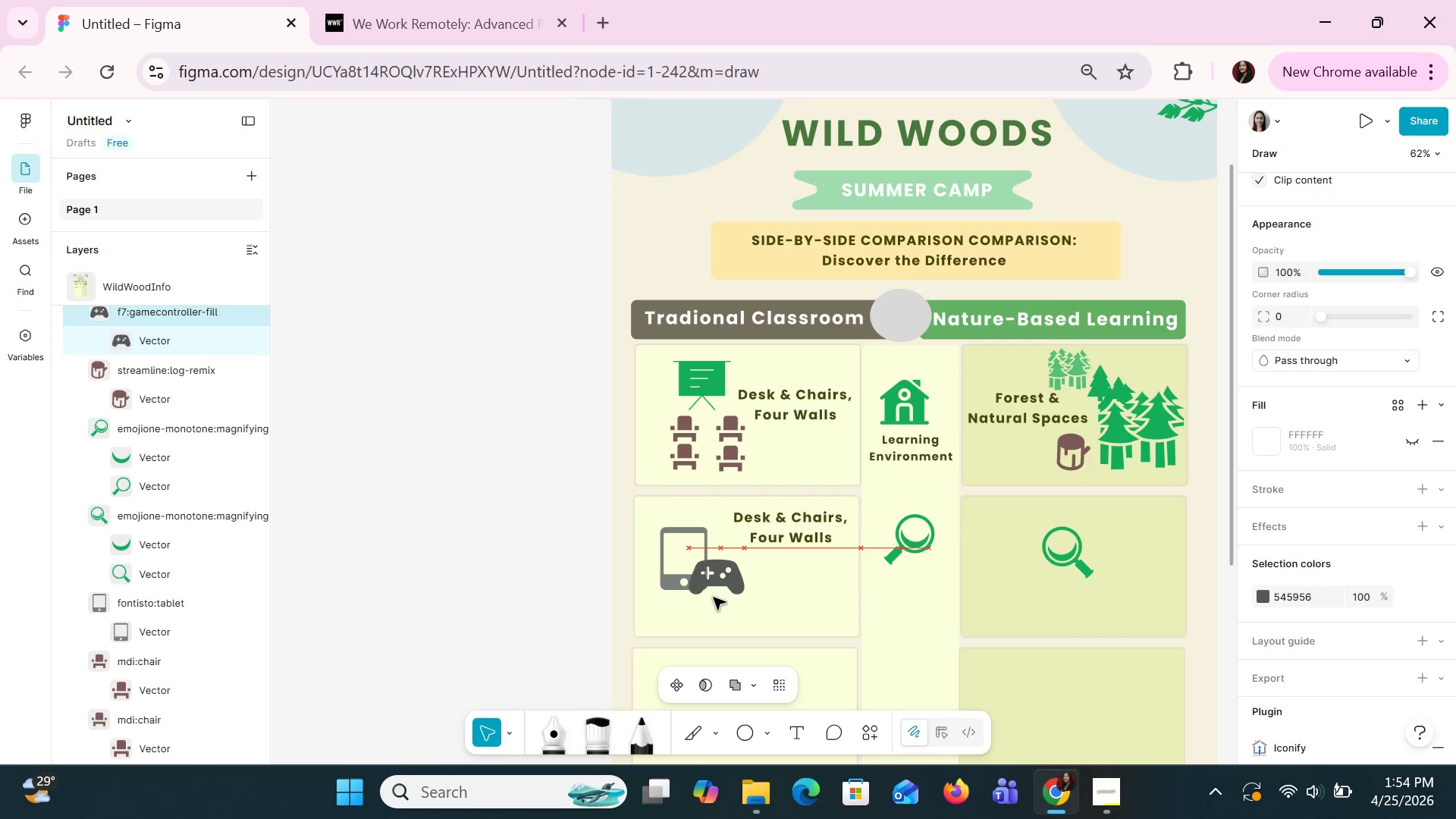 
key(ArrowUp)
 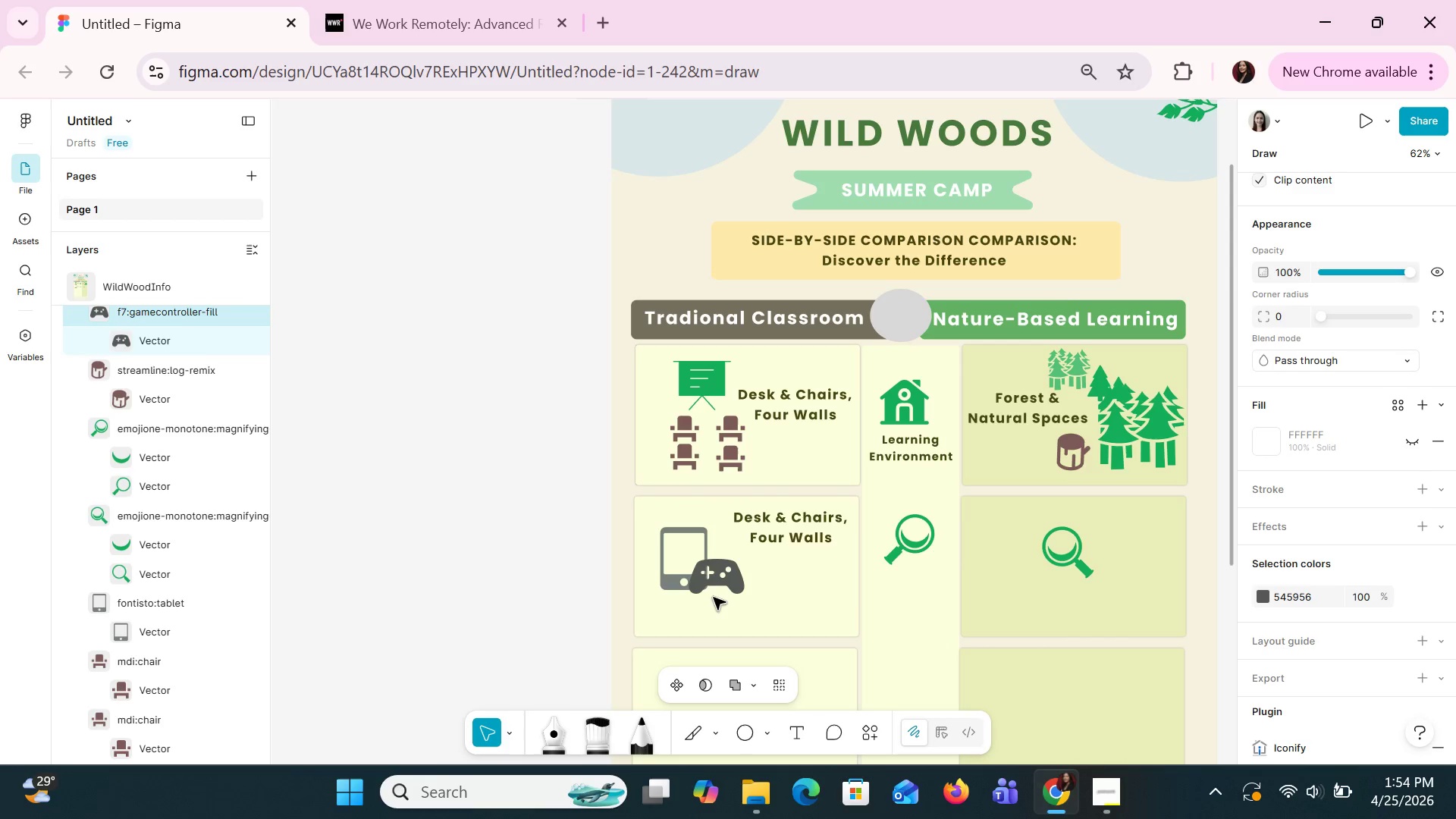 
key(ArrowUp)
 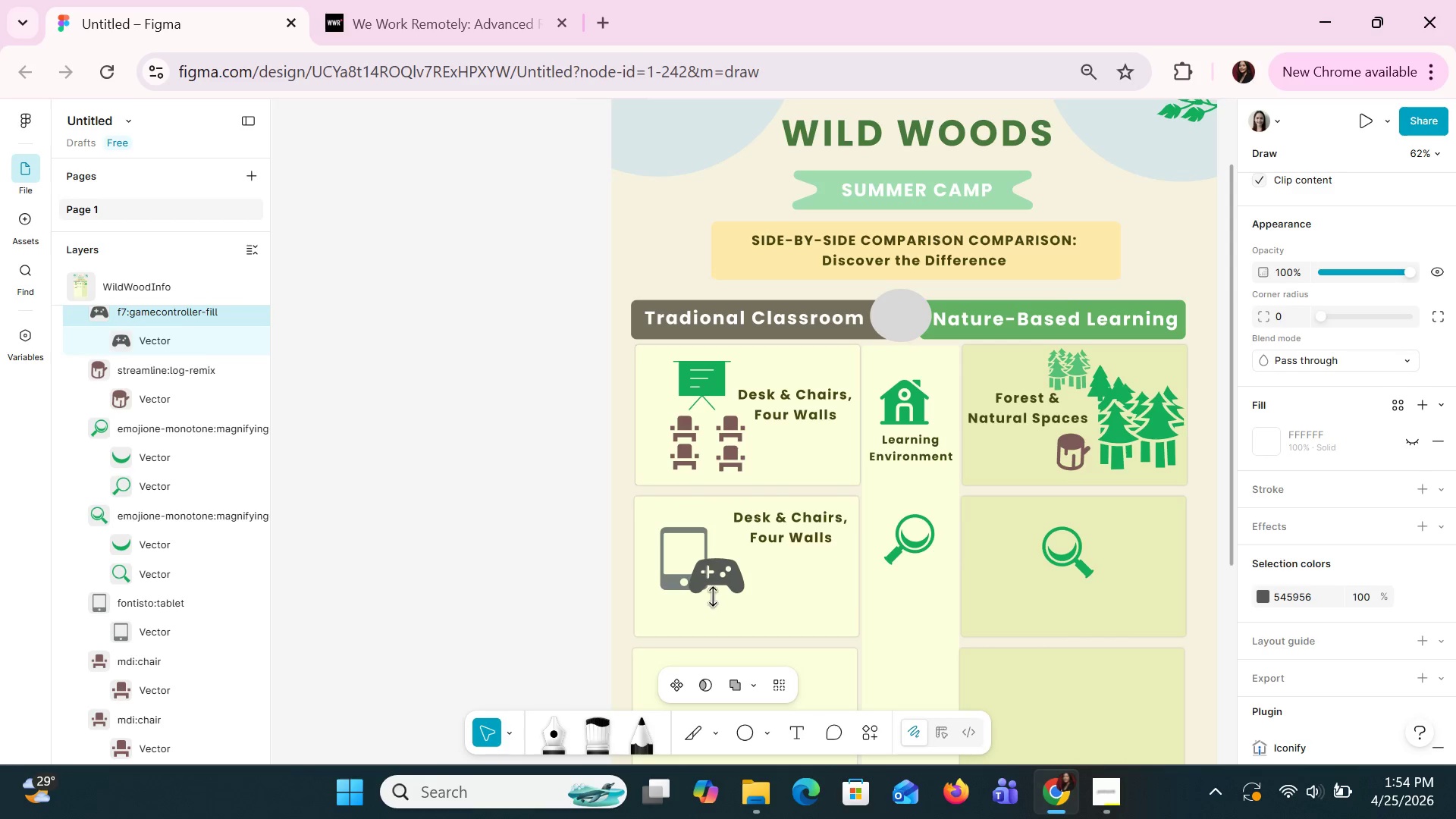 
key(ArrowLeft)
 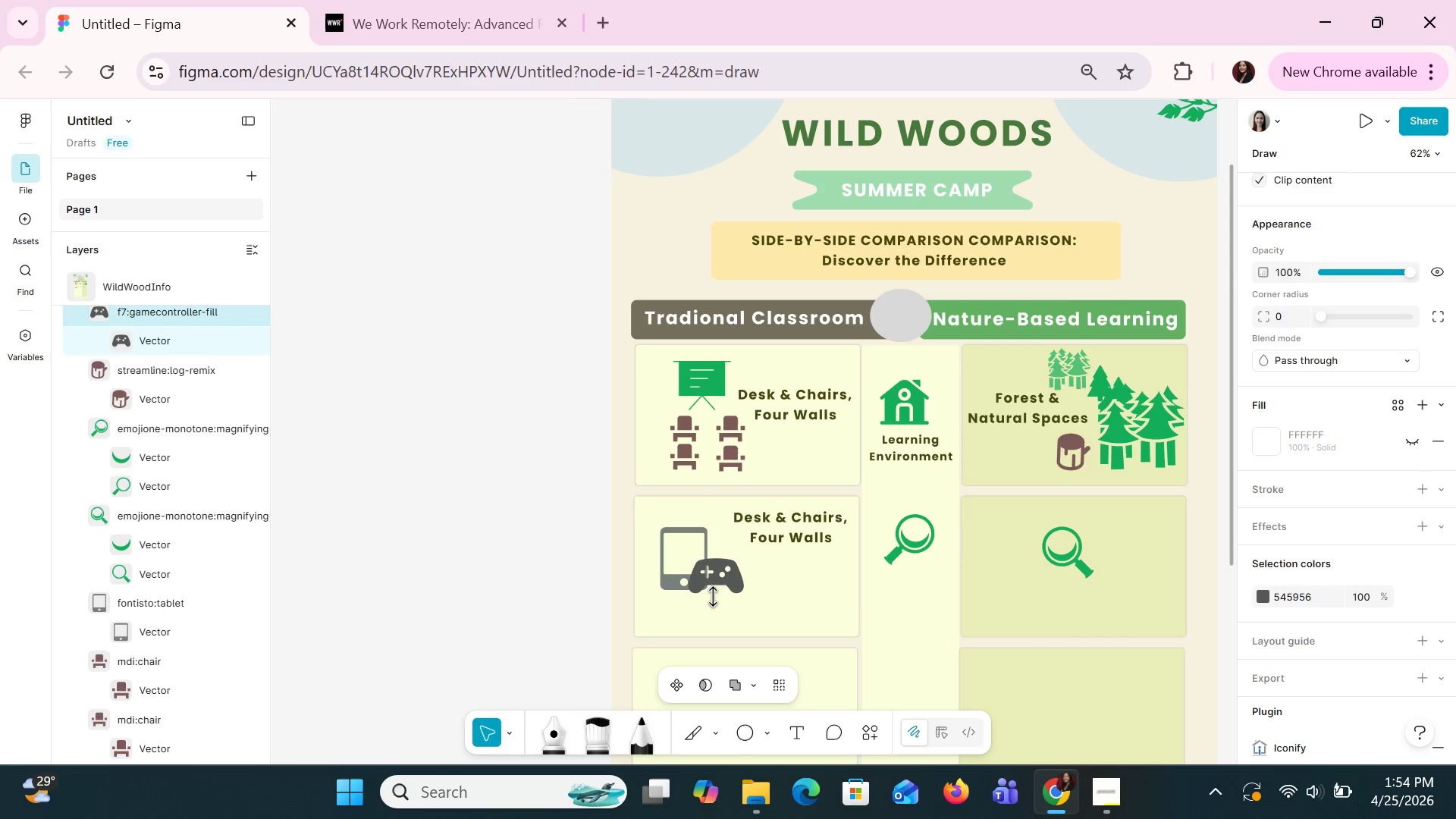 
hold_key(key=ArrowLeft, duration=0.56)
 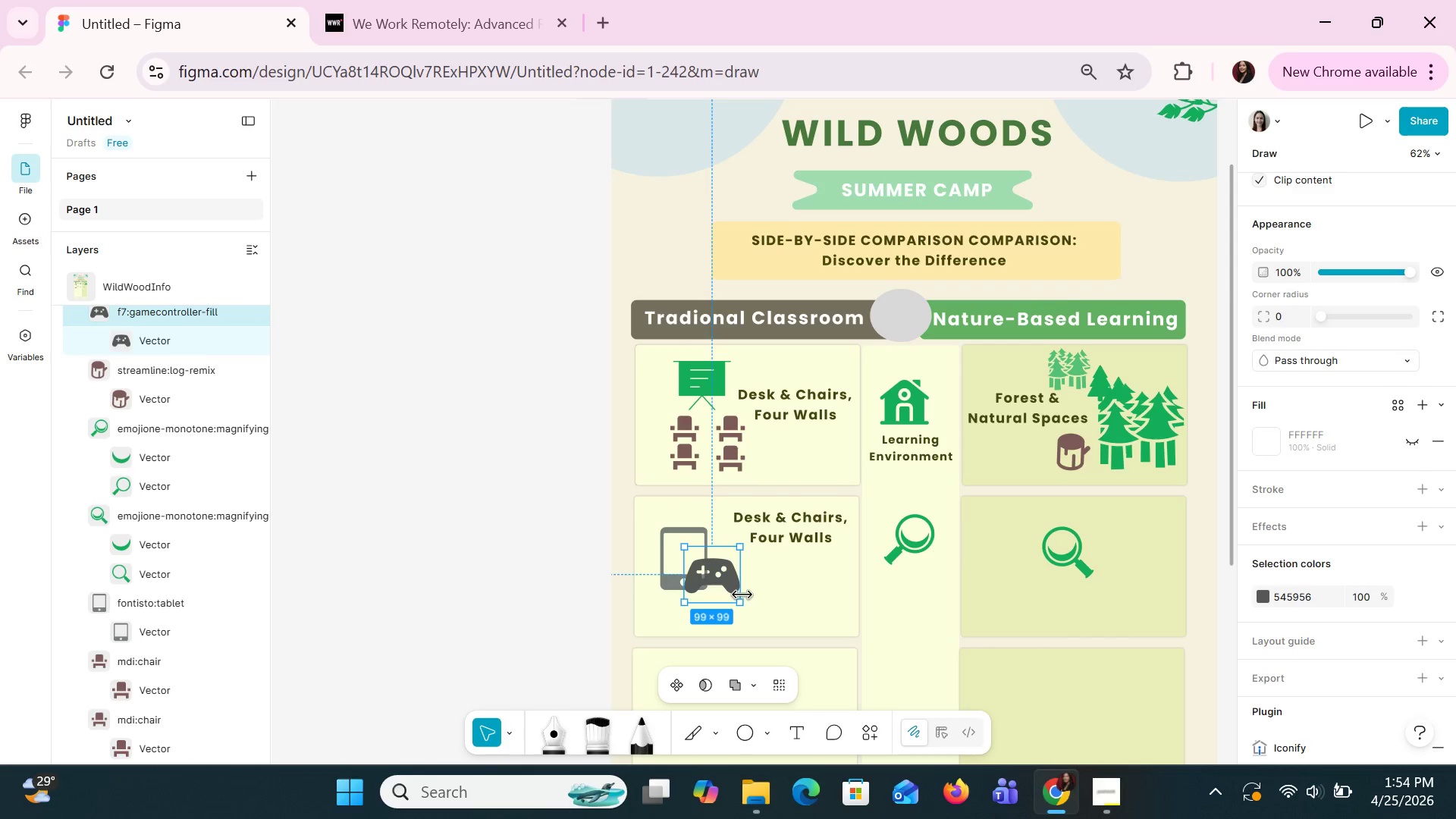 
left_click_drag(start_coordinate=[739, 604], to_coordinate=[747, 614])
 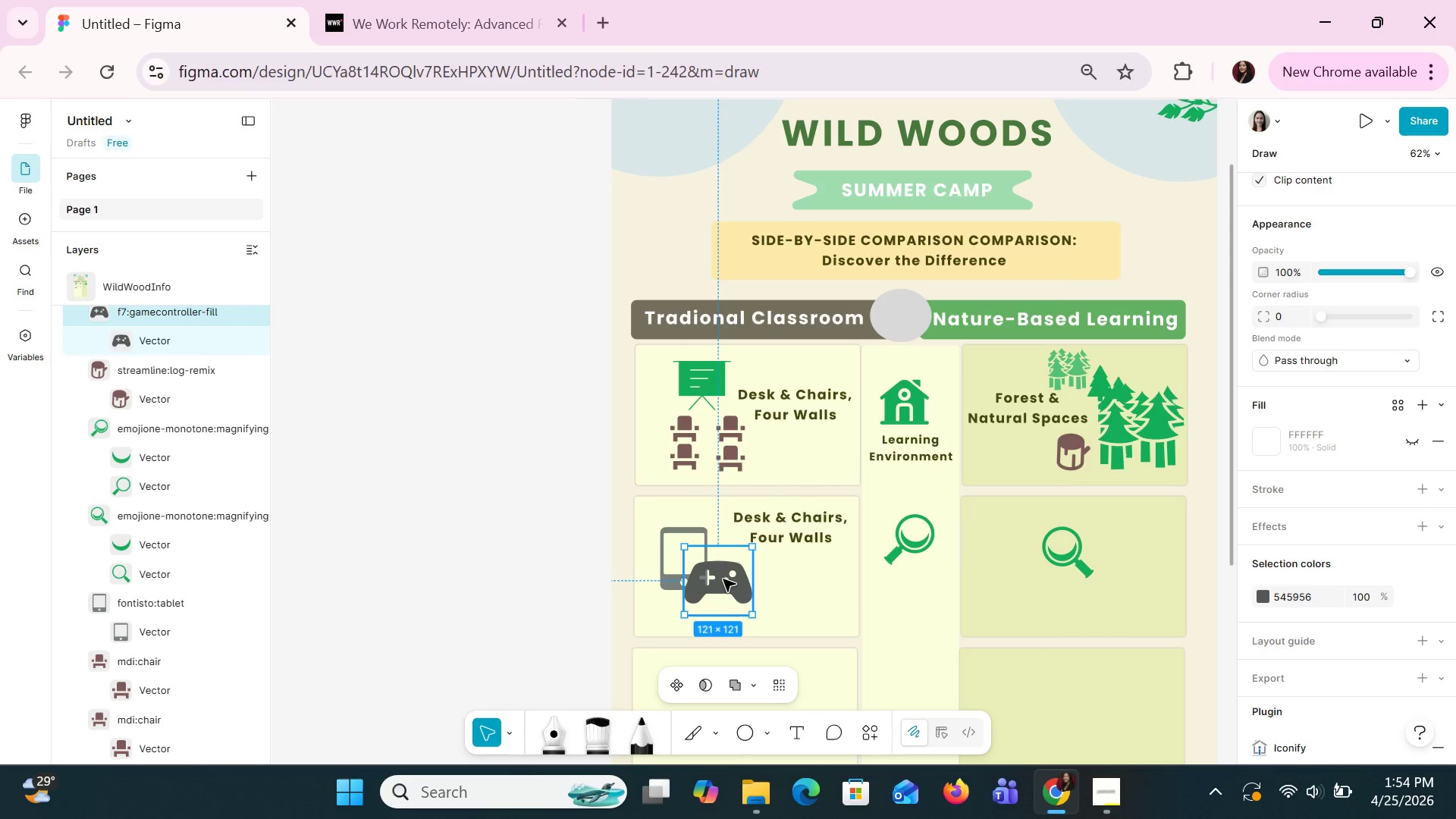 
left_click_drag(start_coordinate=[723, 579], to_coordinate=[723, 585])
 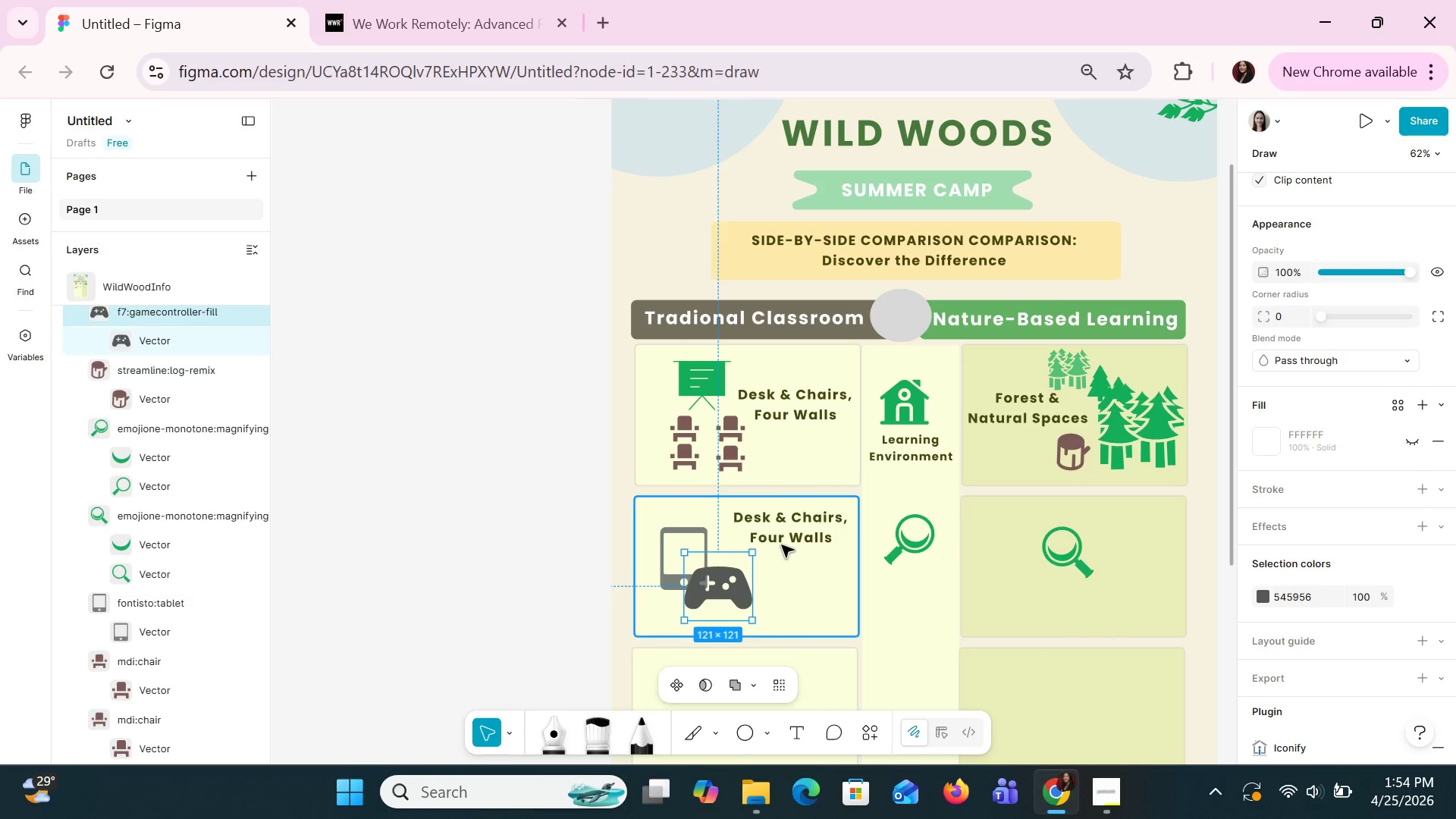 
double_click([781, 544])
 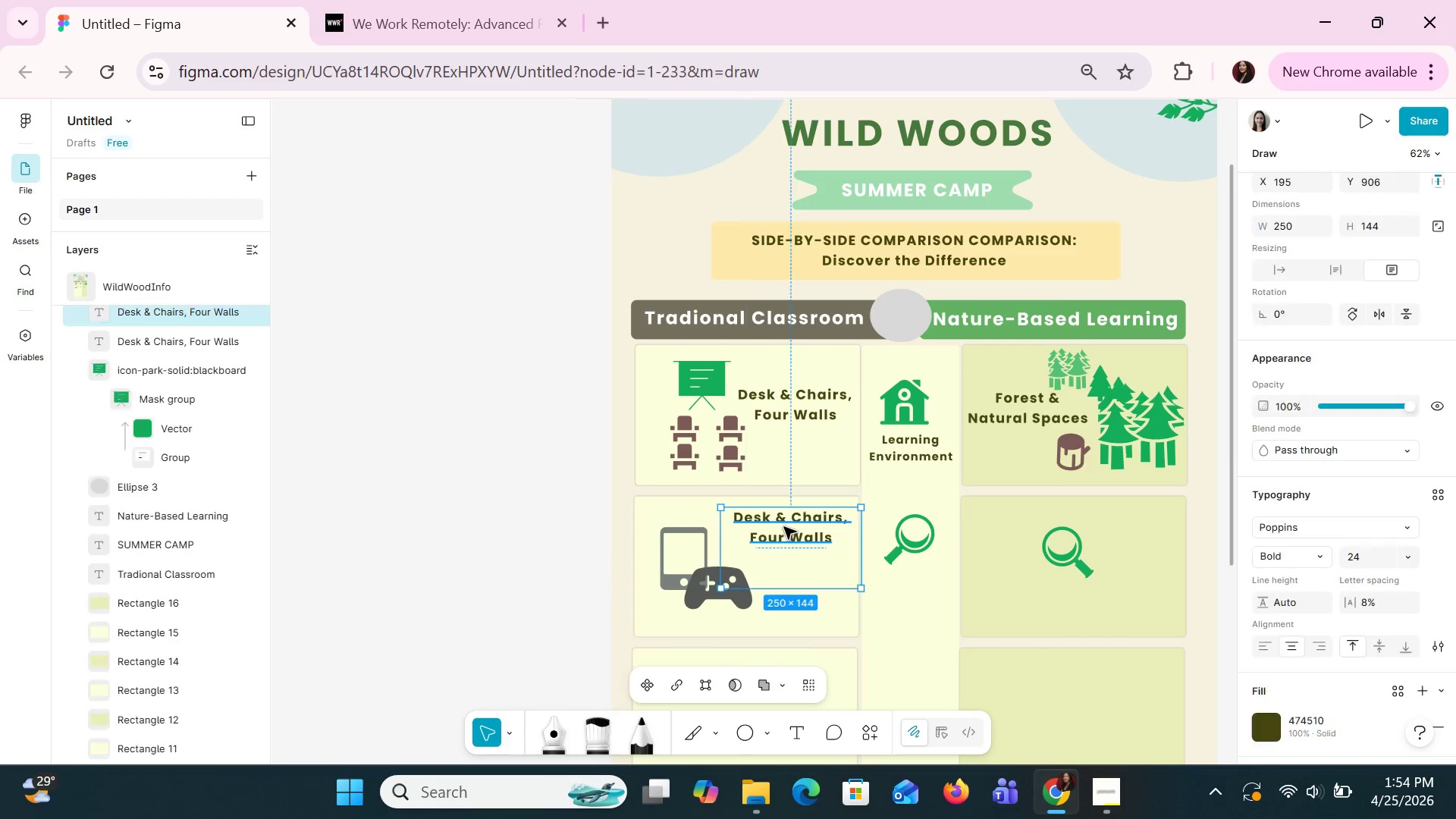 
left_click_drag(start_coordinate=[783, 528], to_coordinate=[774, 548])
 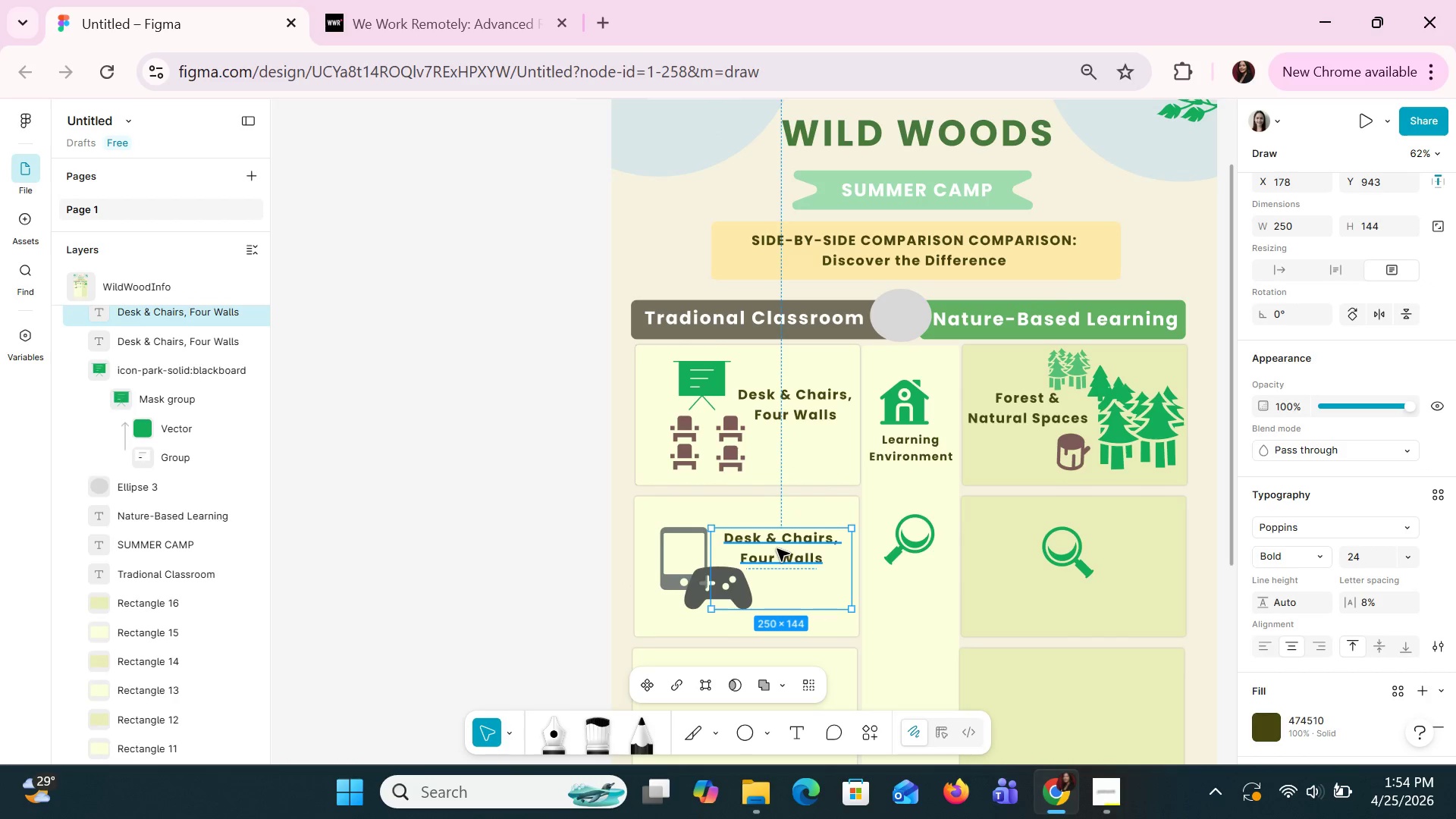 
double_click([777, 548])
 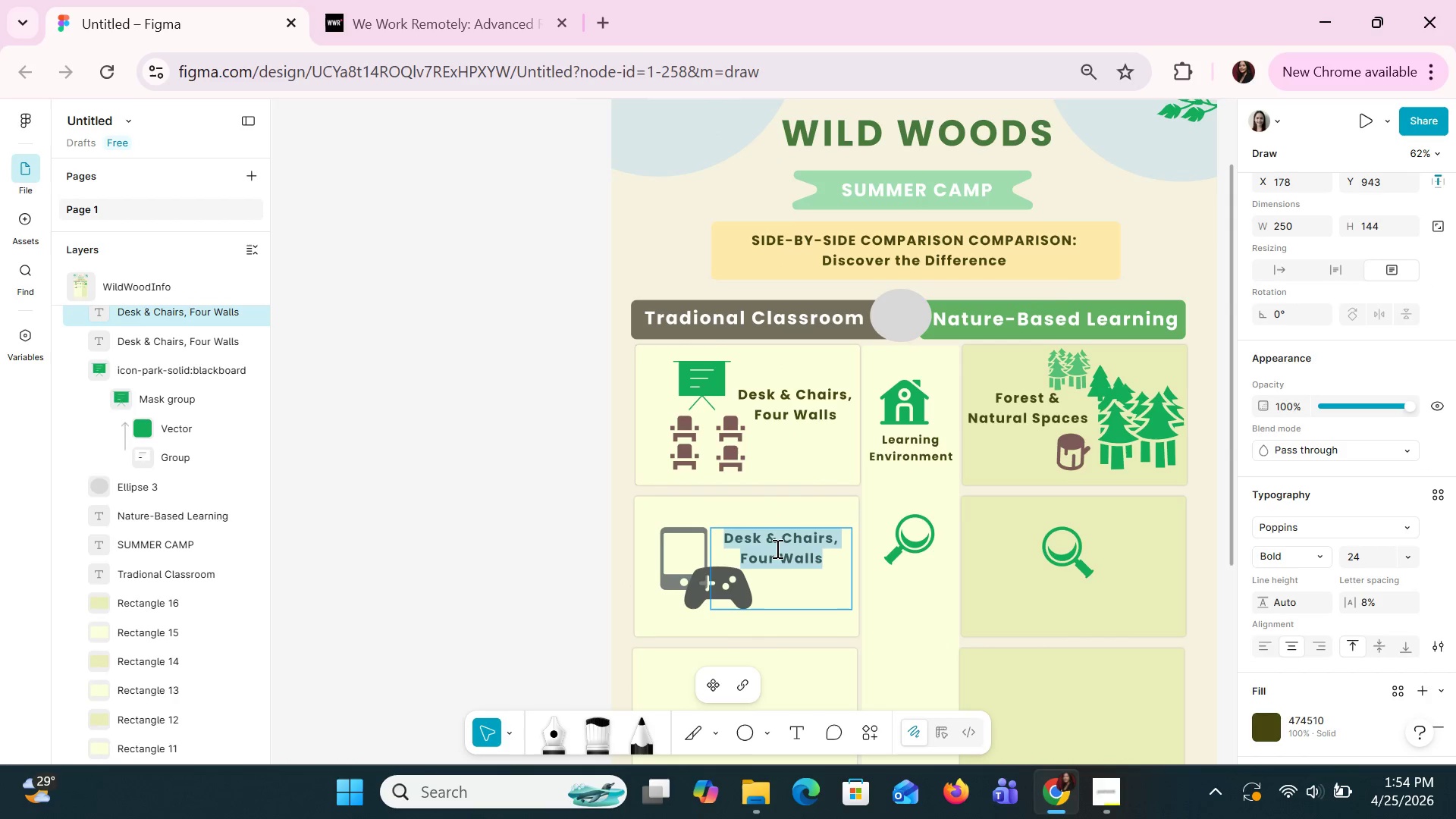 
triple_click([776, 548])
 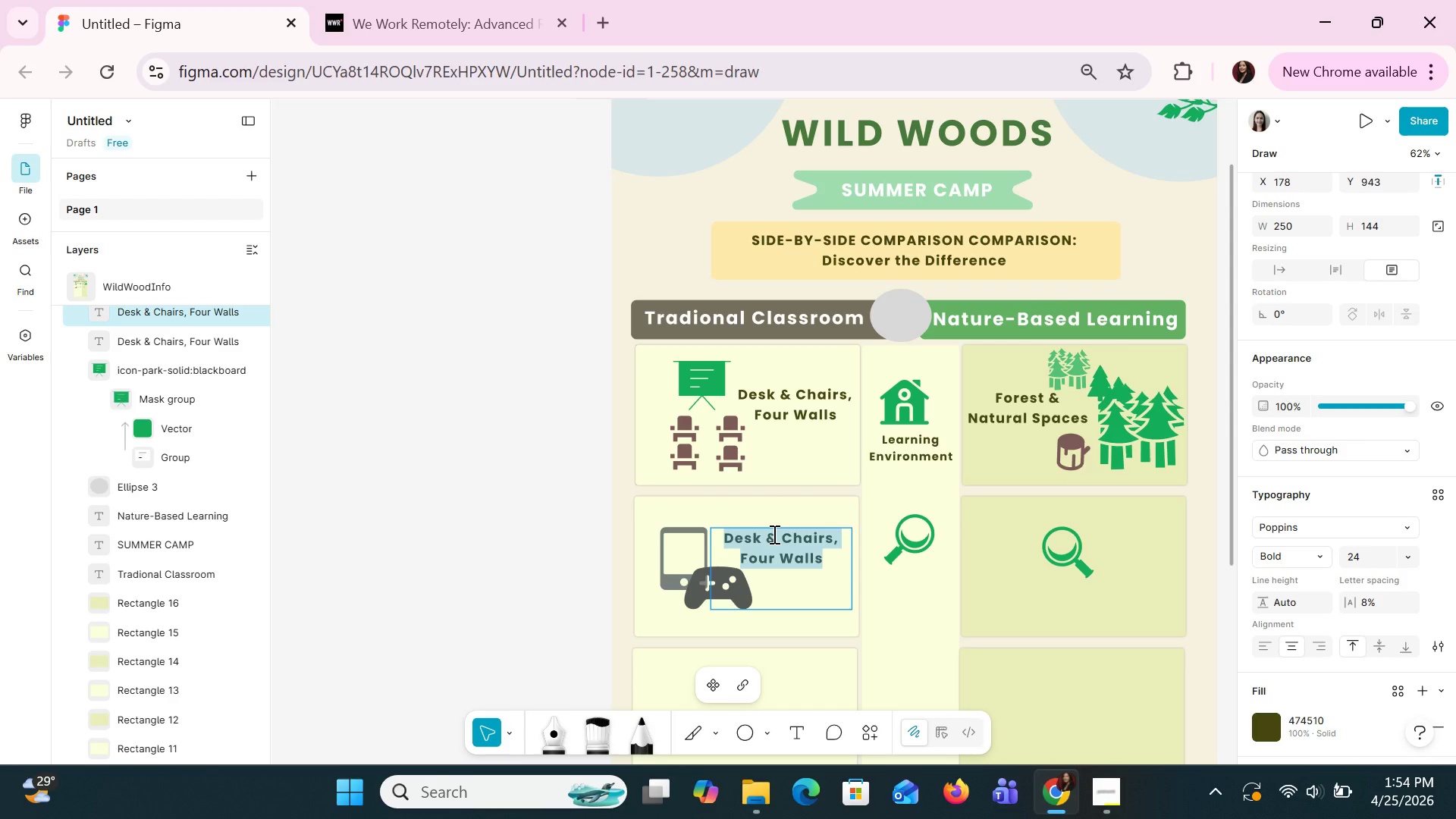 
wait(9.69)
 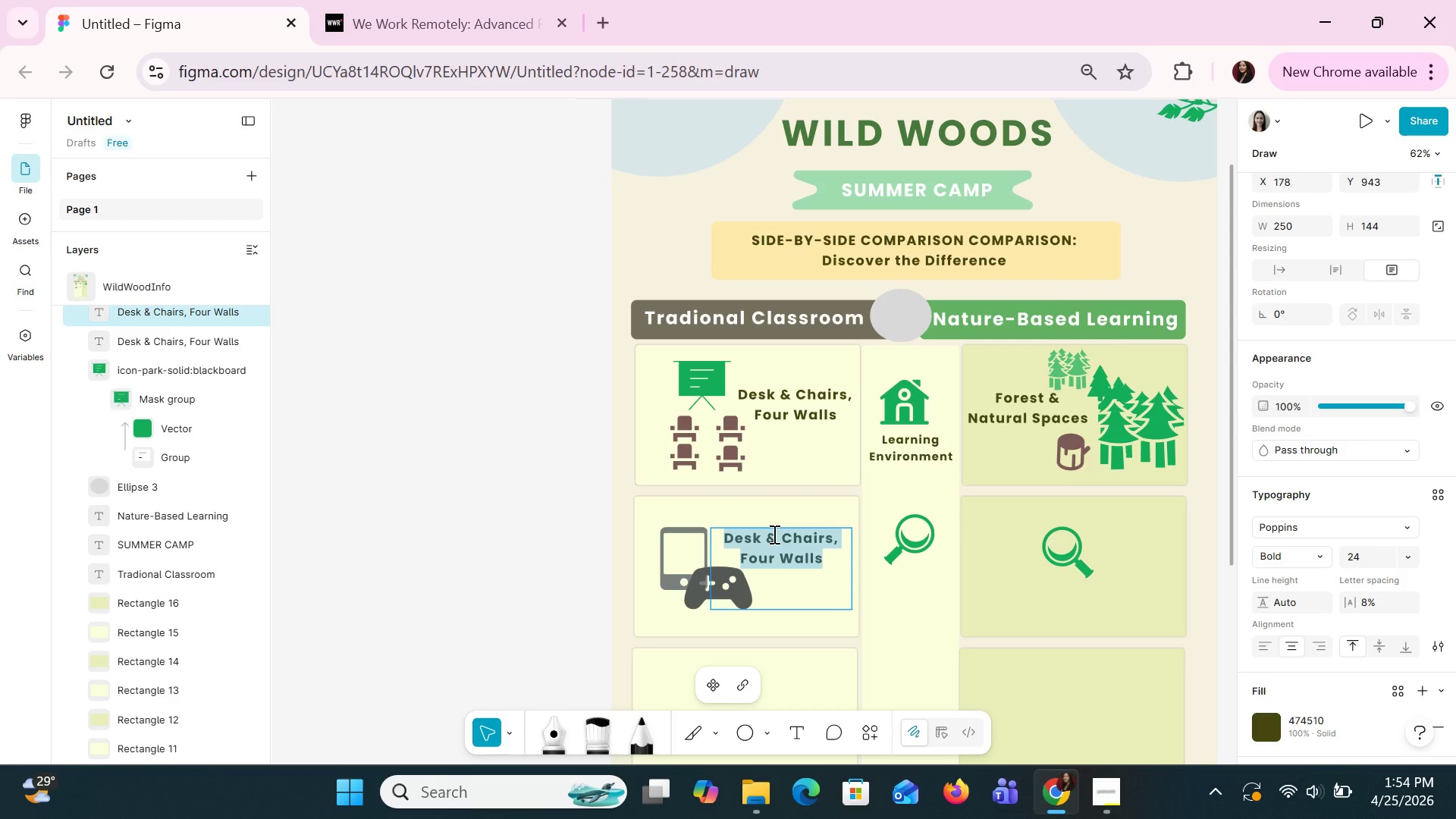 
type(Screen)
 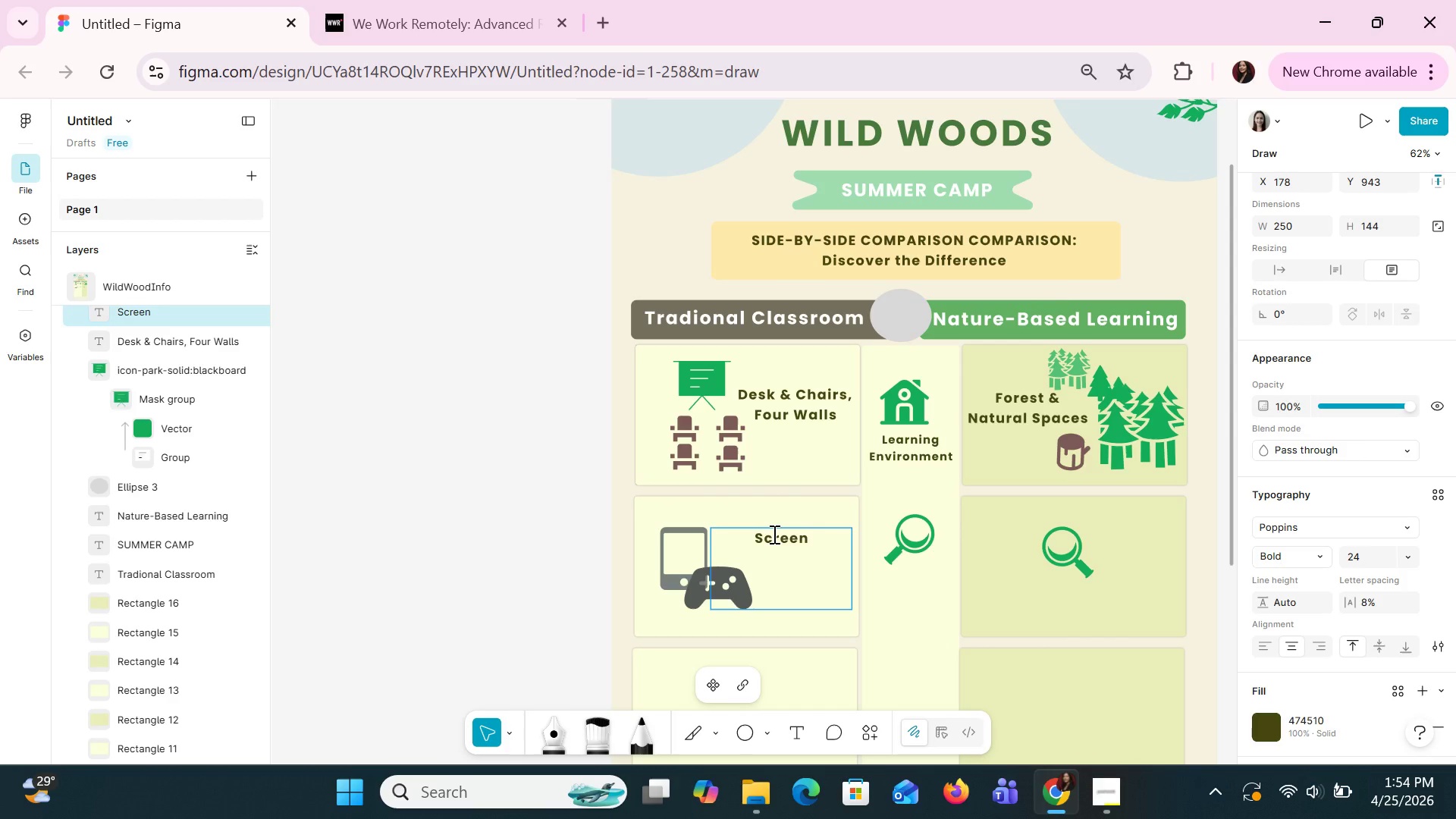 
type( TIme)
key(Backspace)
key(Backspace)
key(Backspace)
type(iem)
 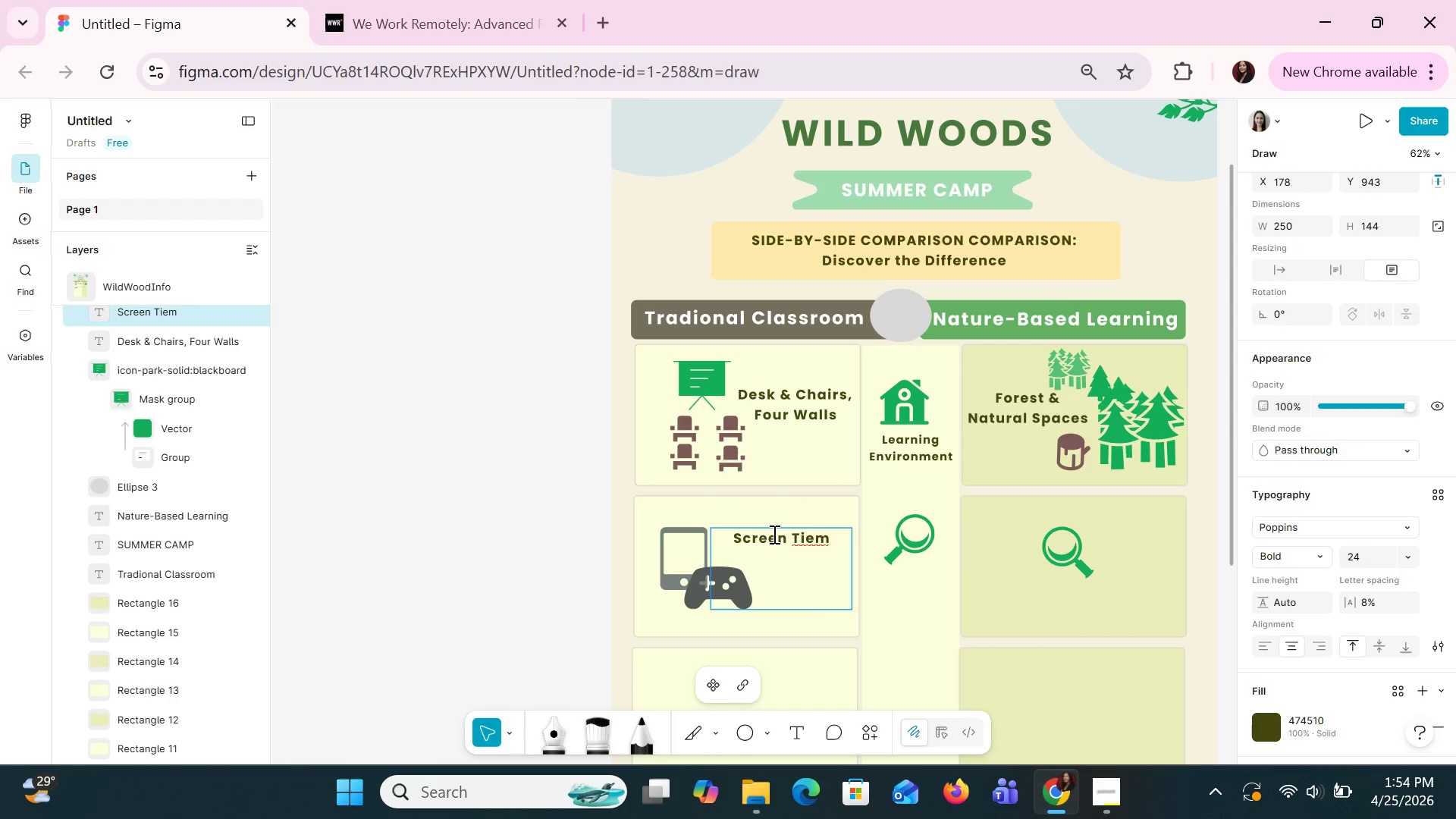 
wait(9.84)
 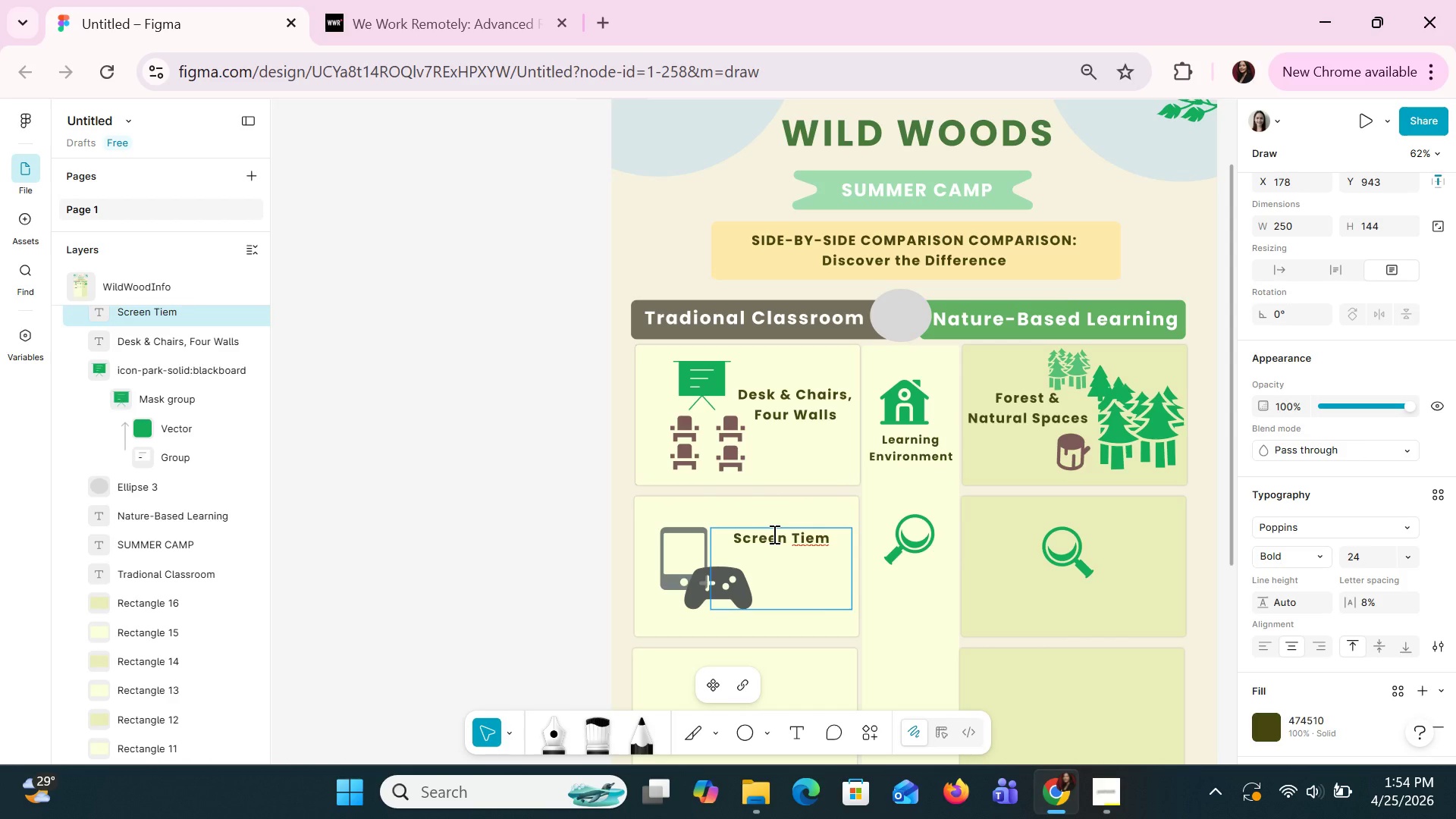 
key(Backspace)
key(Backspace)
type(me)
 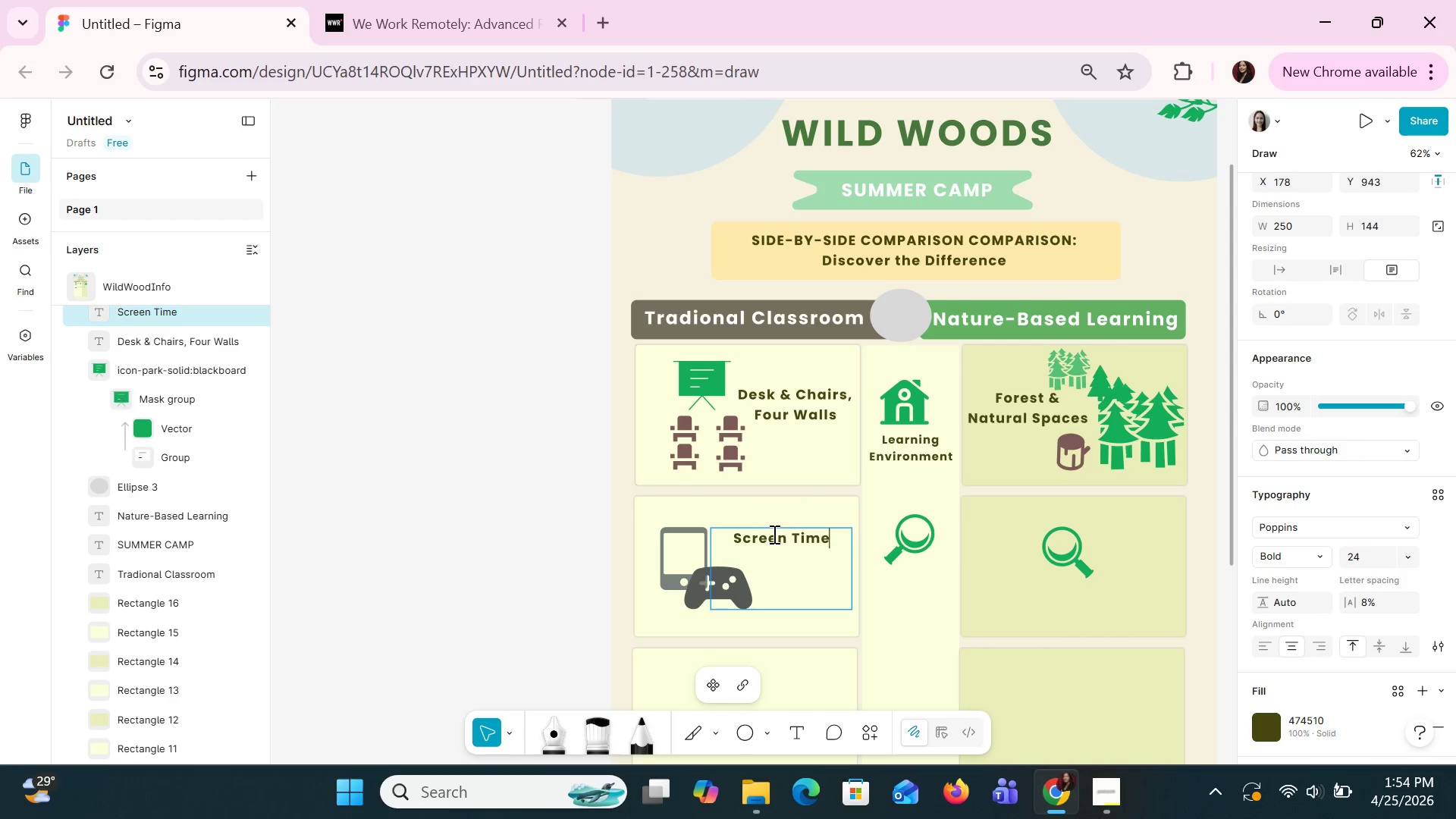 
left_click([679, 538])
 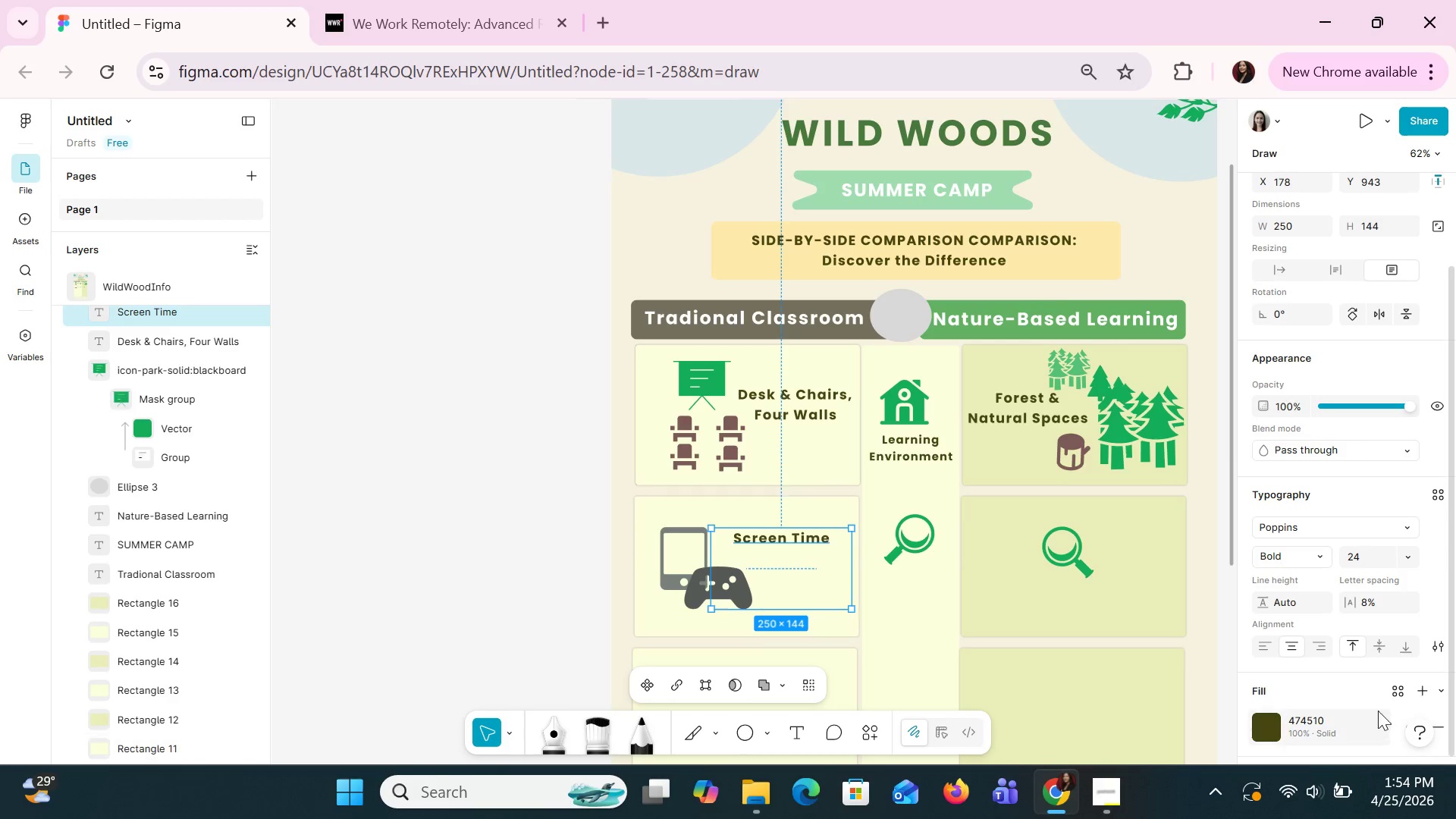 
scroll: coordinate [1344, 645], scroll_direction: down, amount: 2.0
 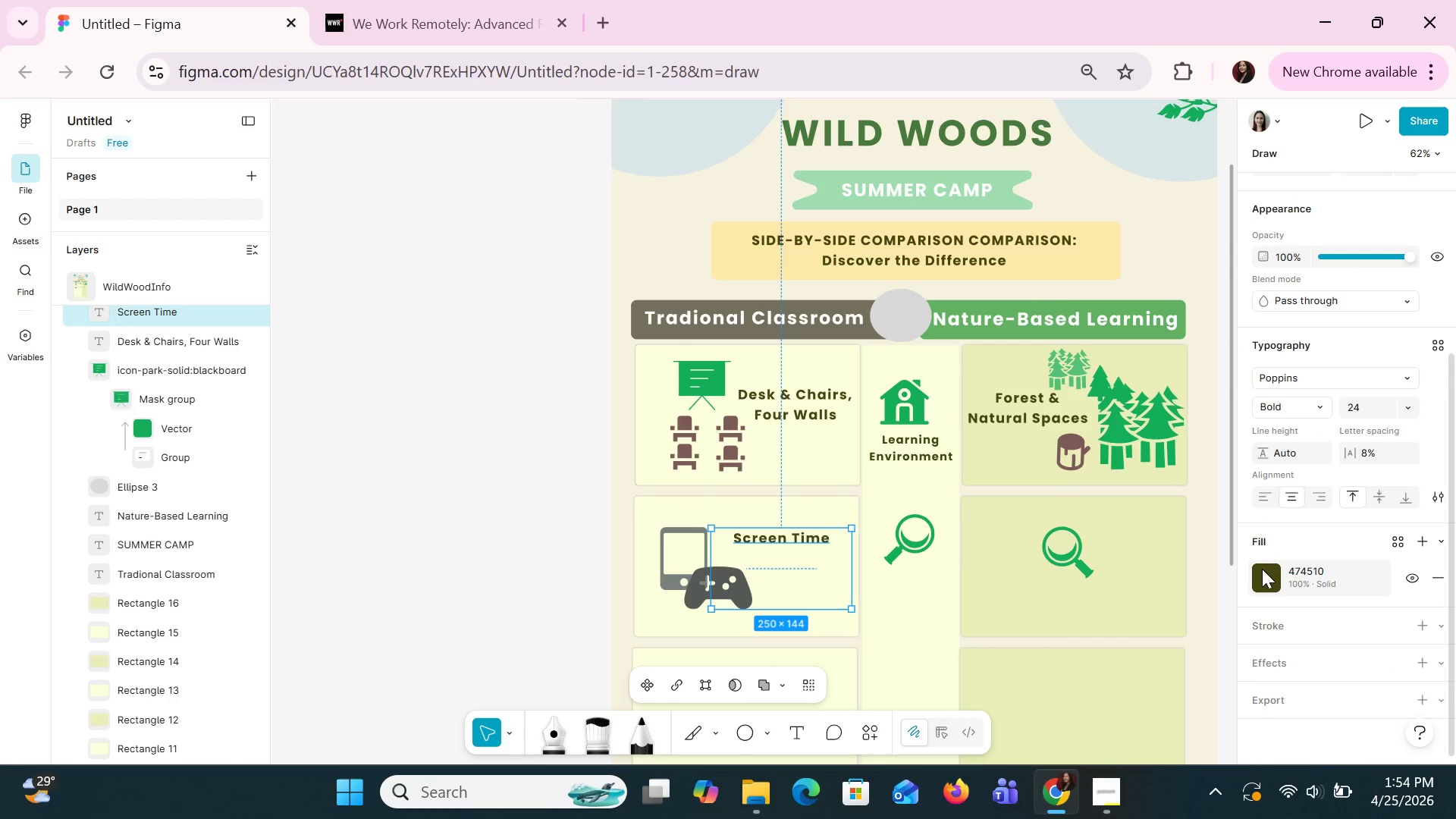 
left_click([1260, 567])
 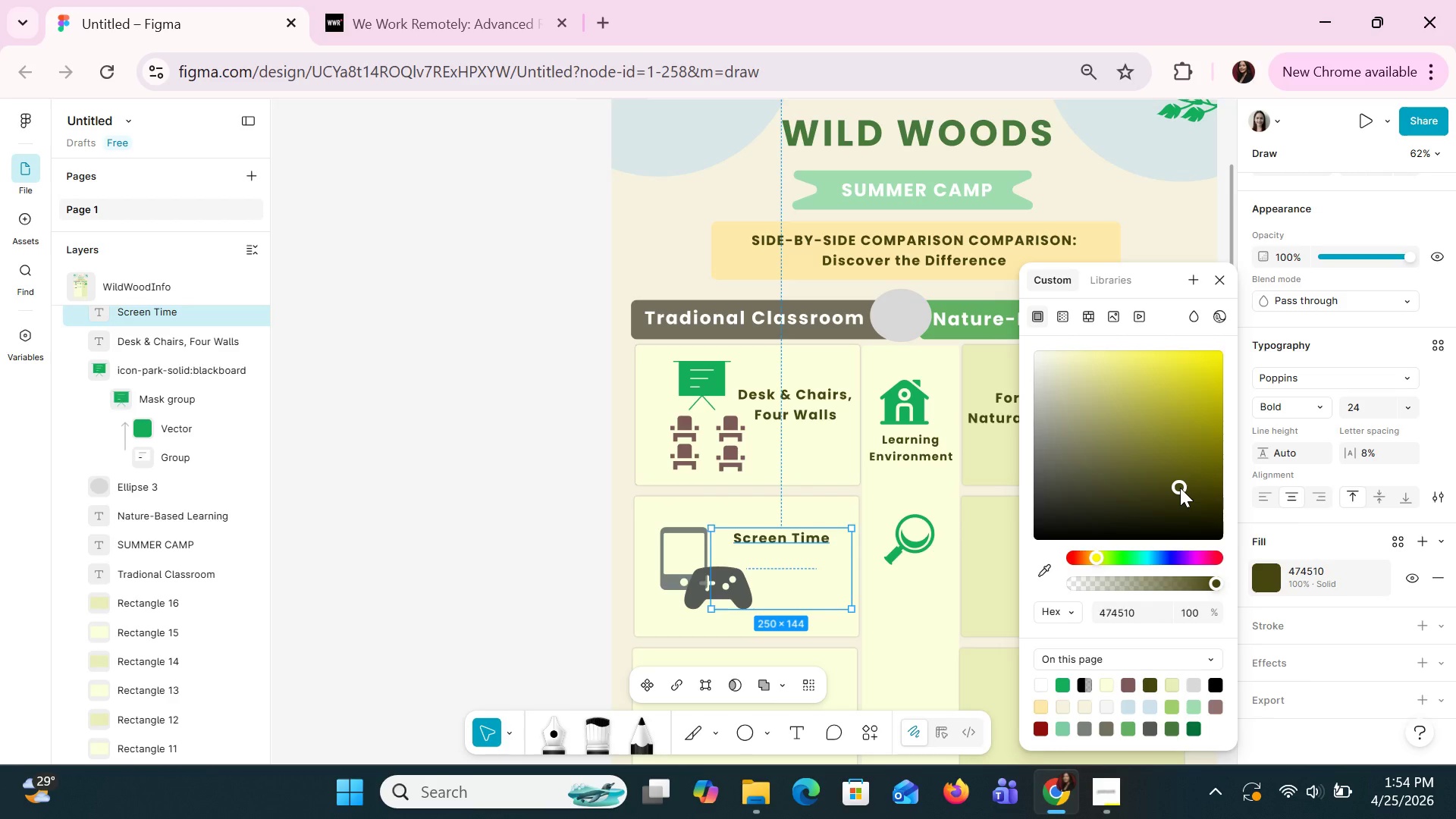 
left_click_drag(start_coordinate=[1180, 488], to_coordinate=[1066, 510])
 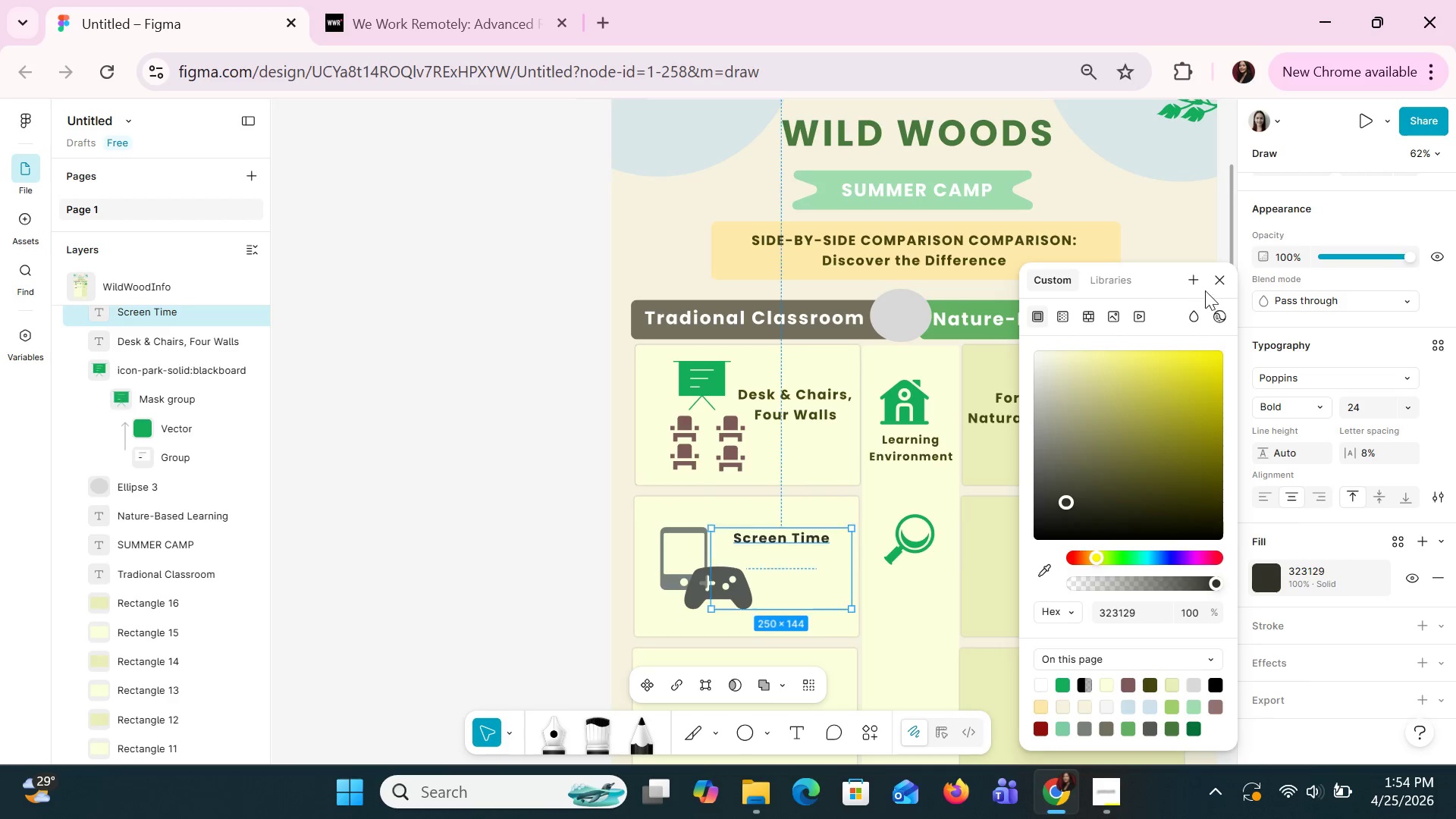 
left_click([1222, 279])
 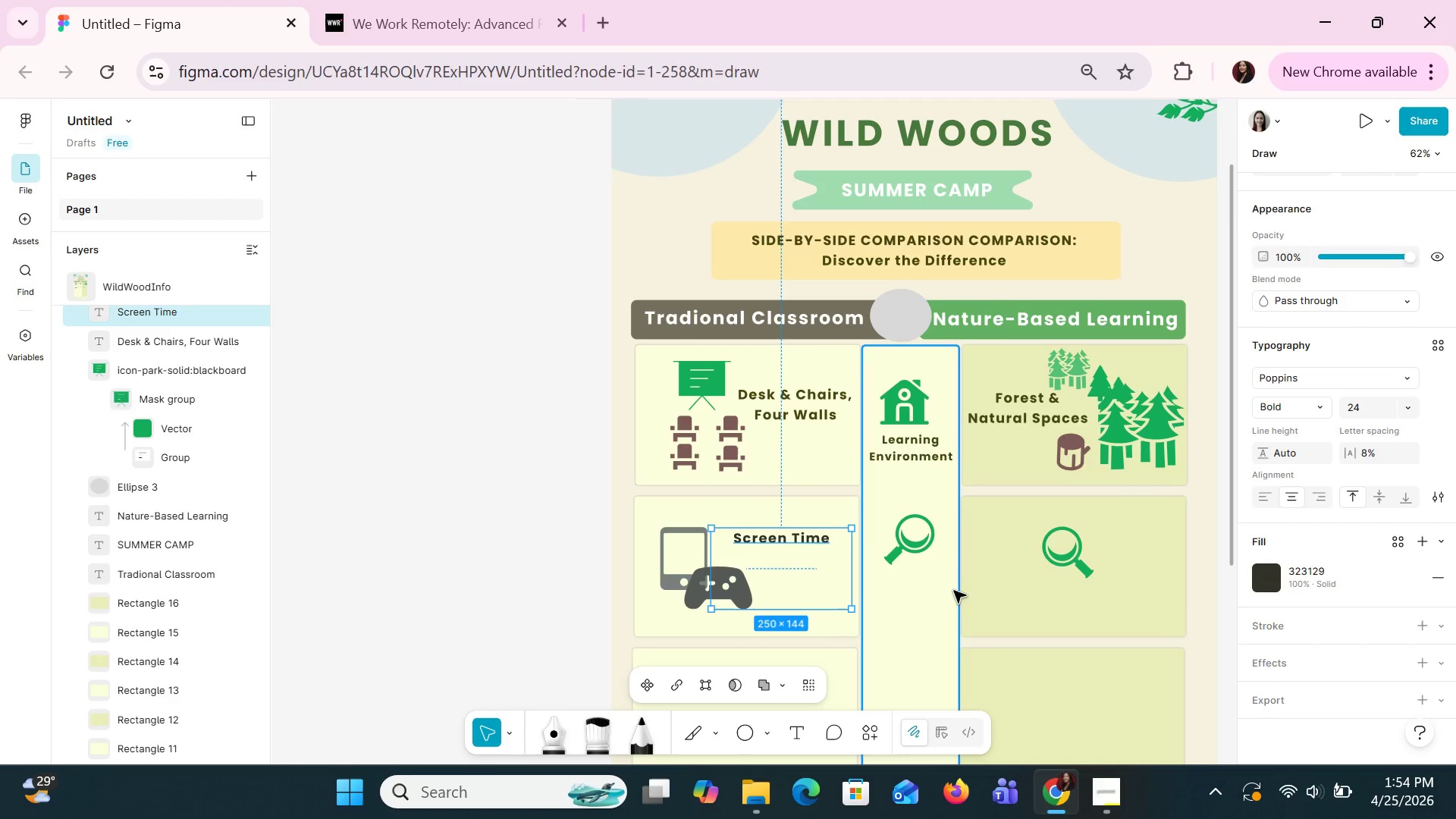 
left_click([950, 604])
 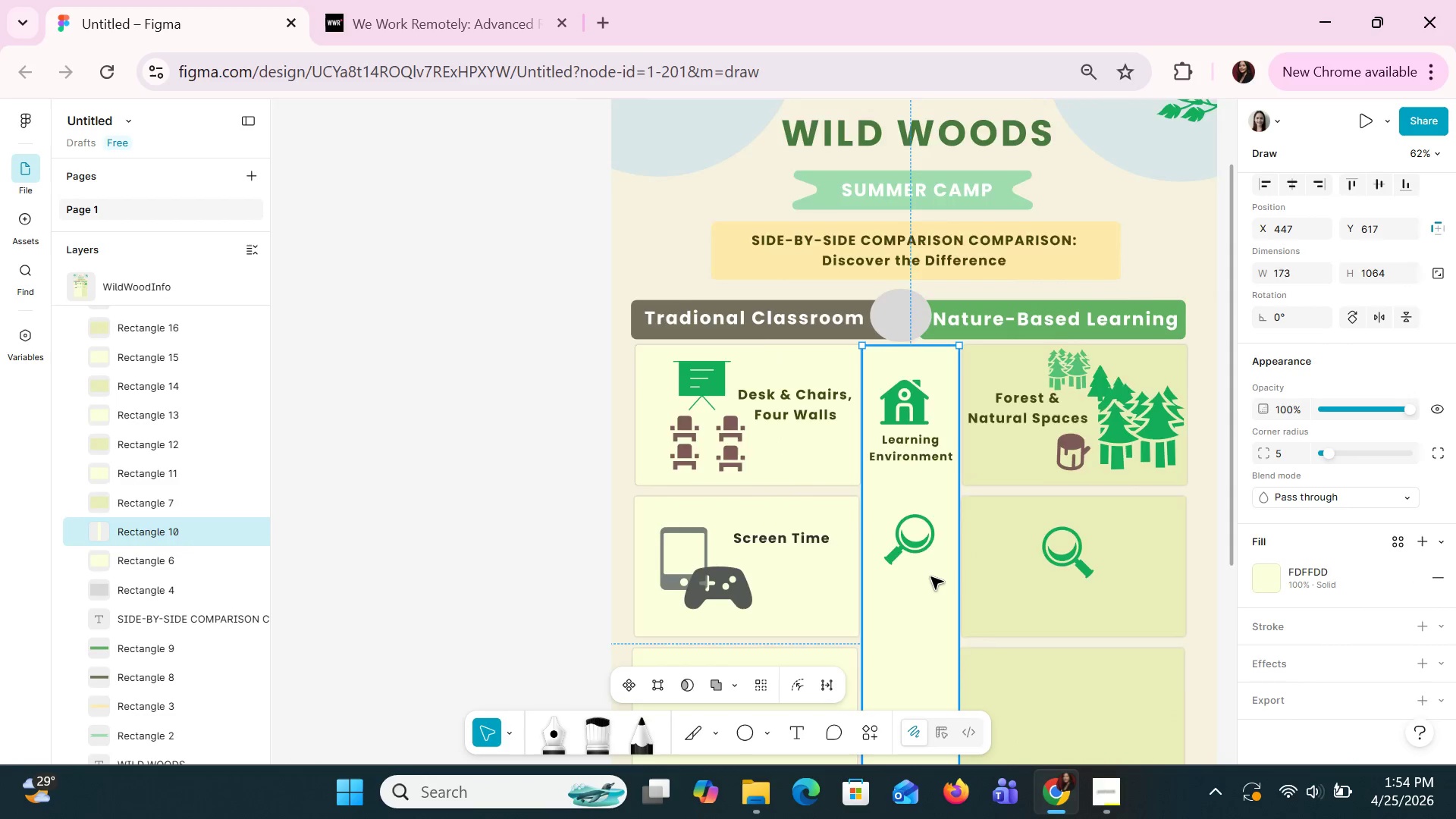 
scroll: coordinate [930, 576], scroll_direction: down, amount: 2.0
 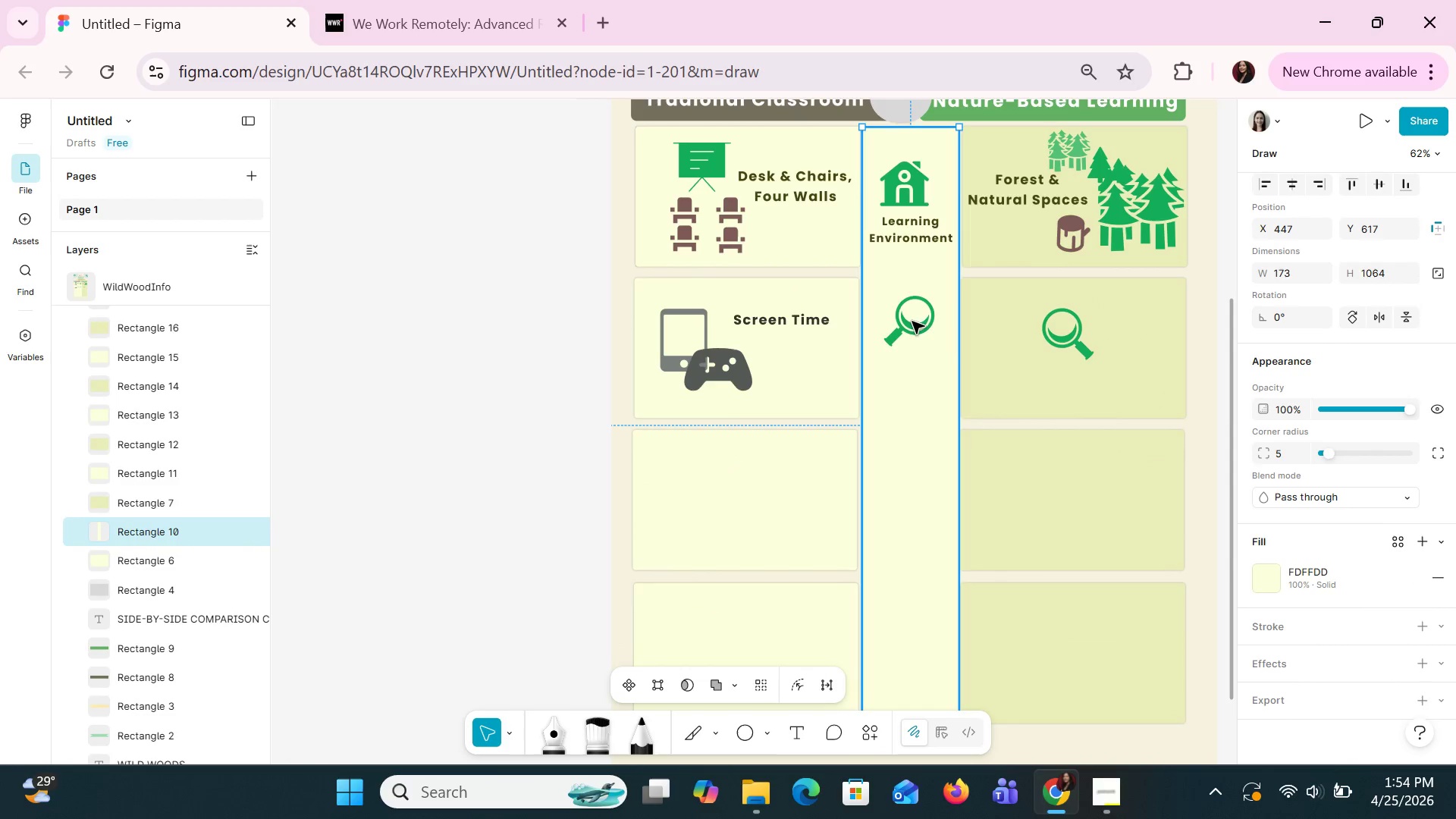 
left_click([912, 319])
 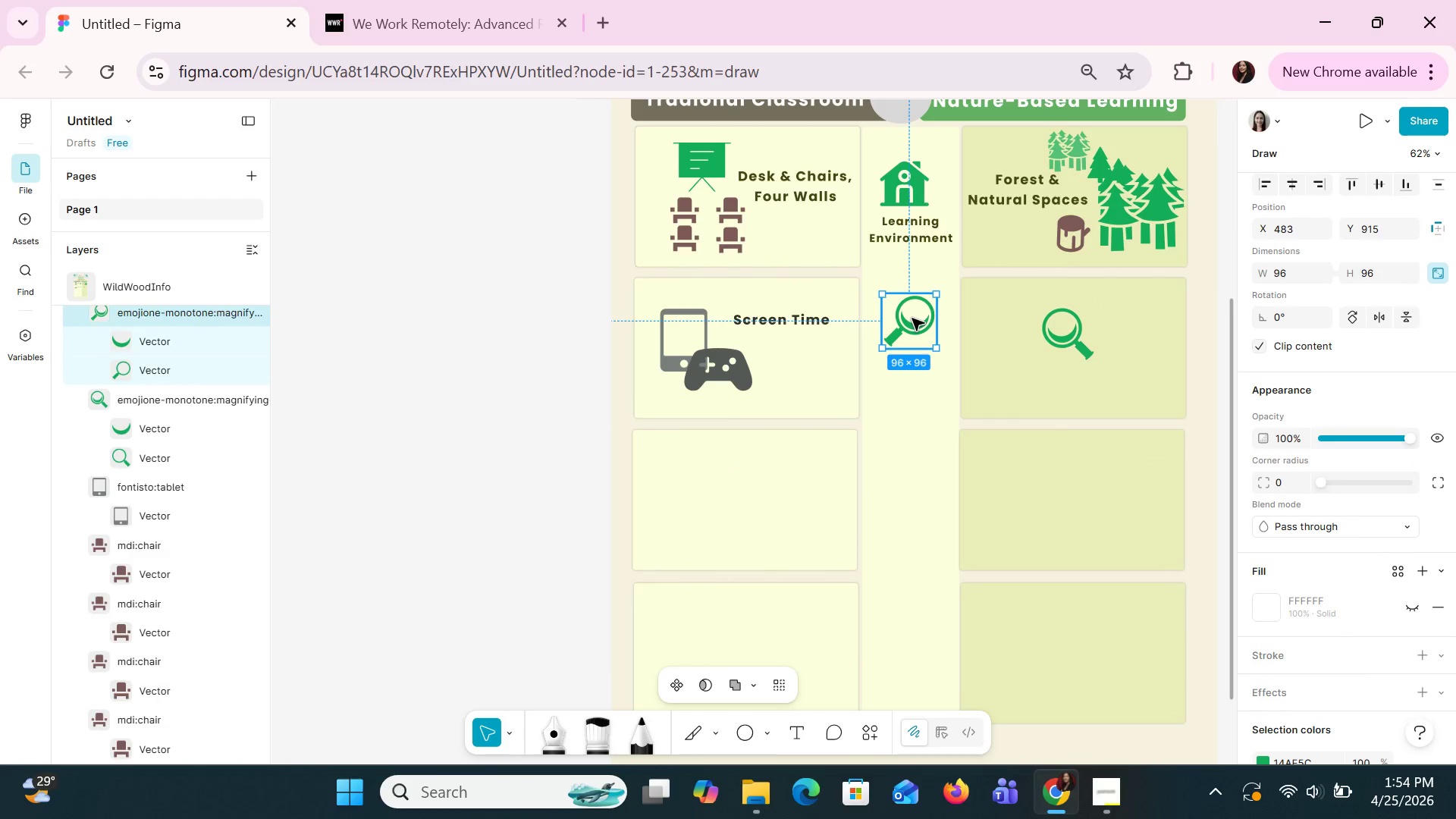 
key(ArrowDown)
 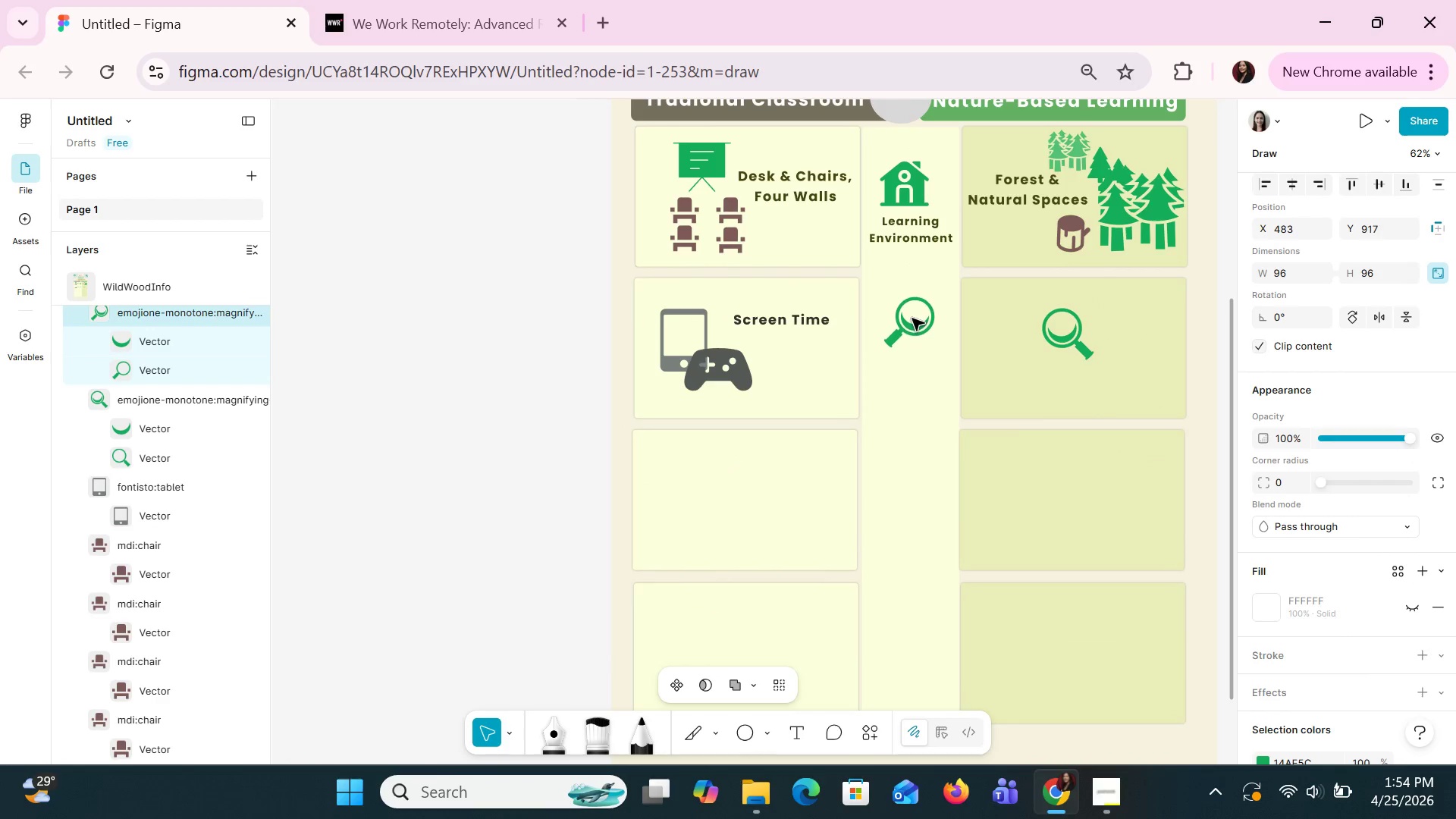 
key(ArrowDown)
 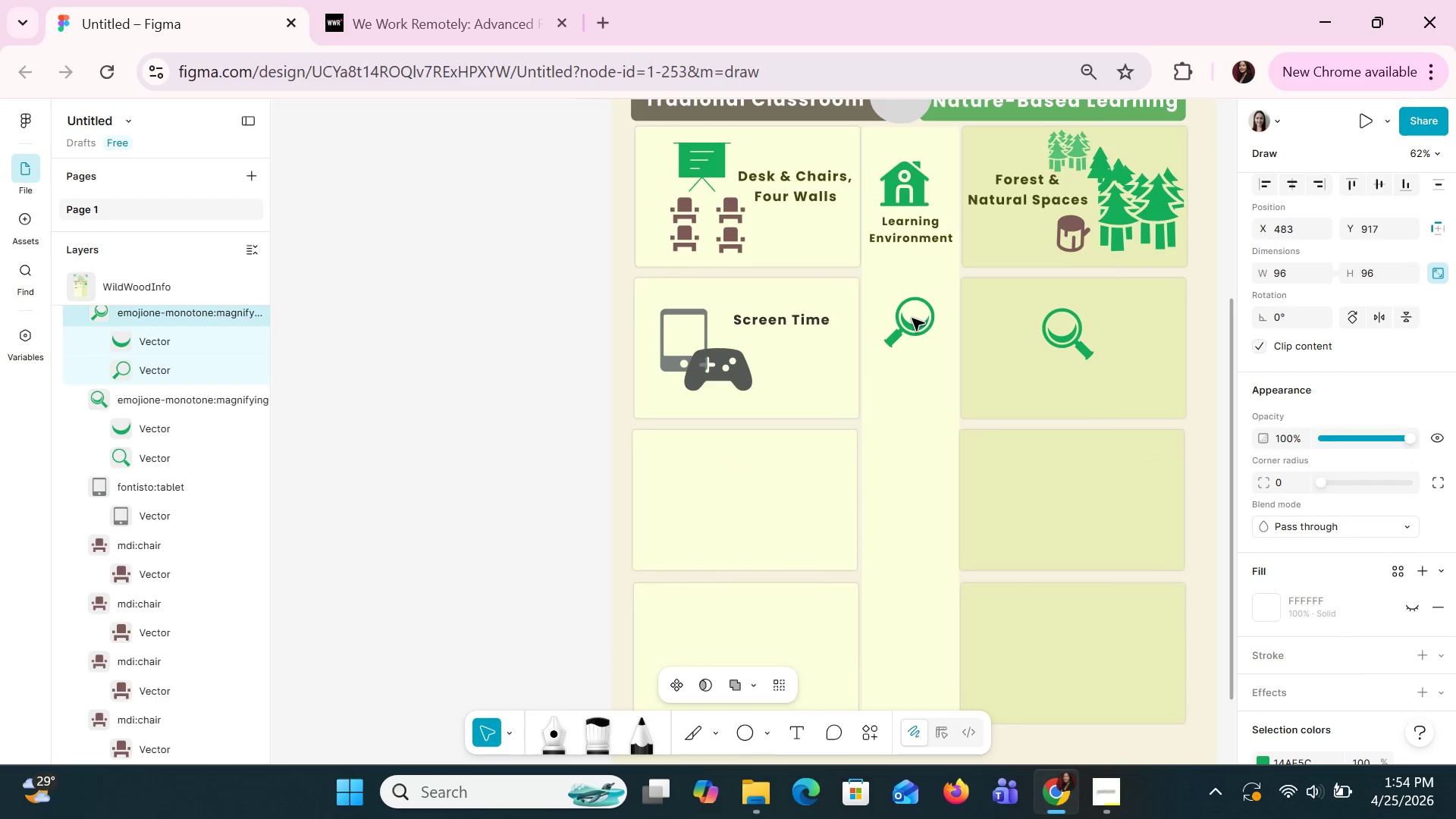 
key(ArrowDown)
 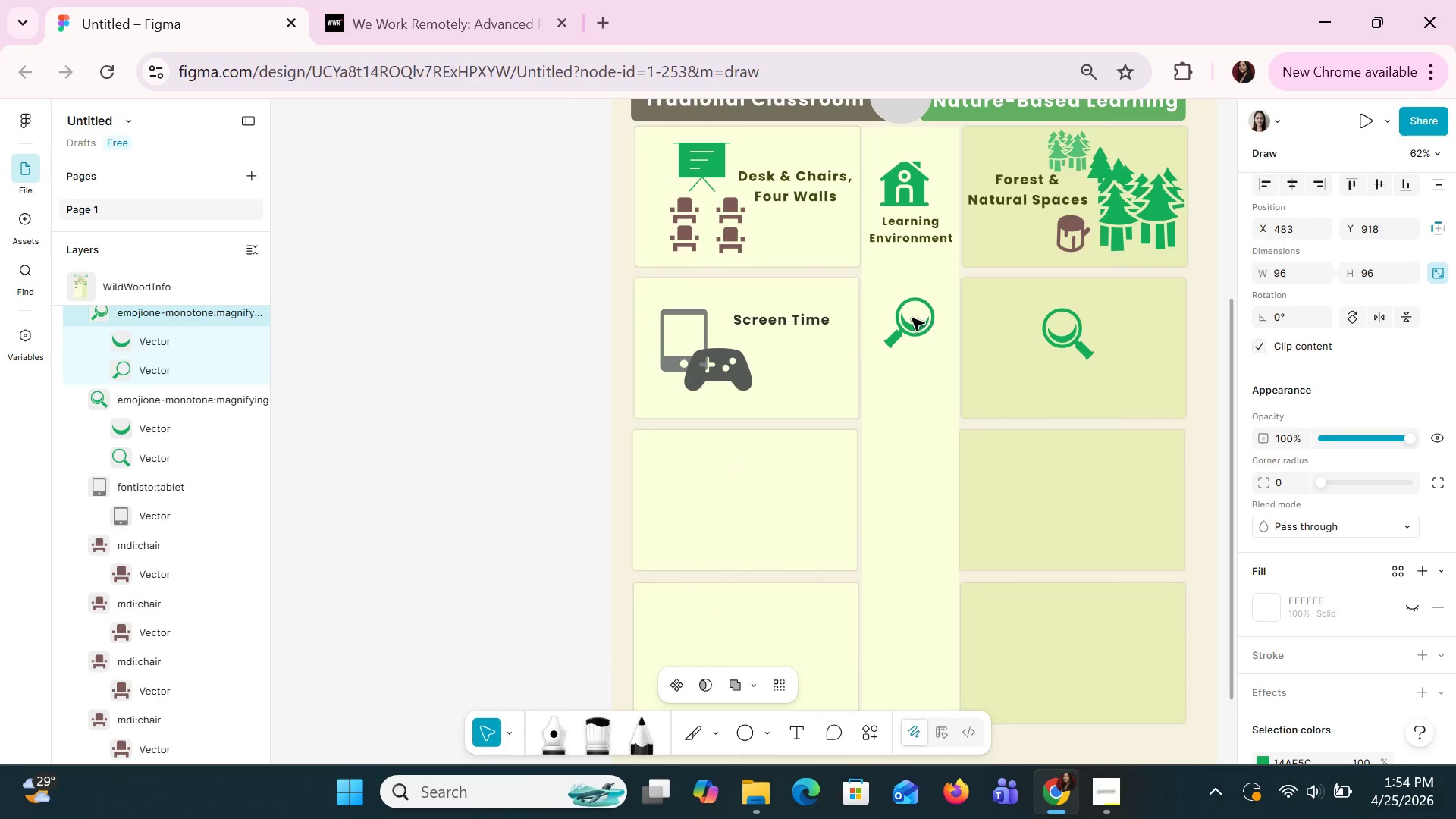 
key(ArrowDown)
 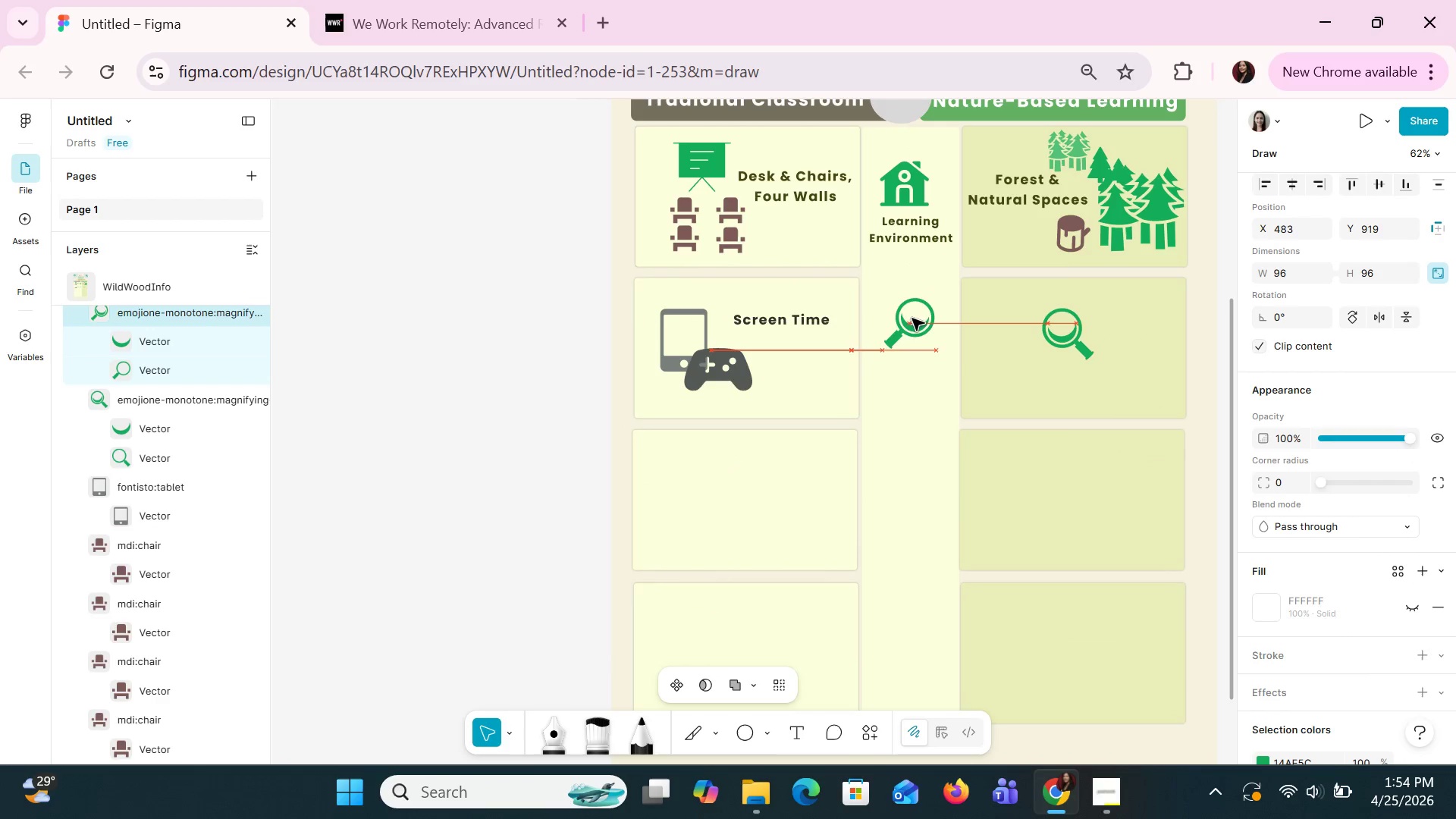 
key(ArrowDown)
 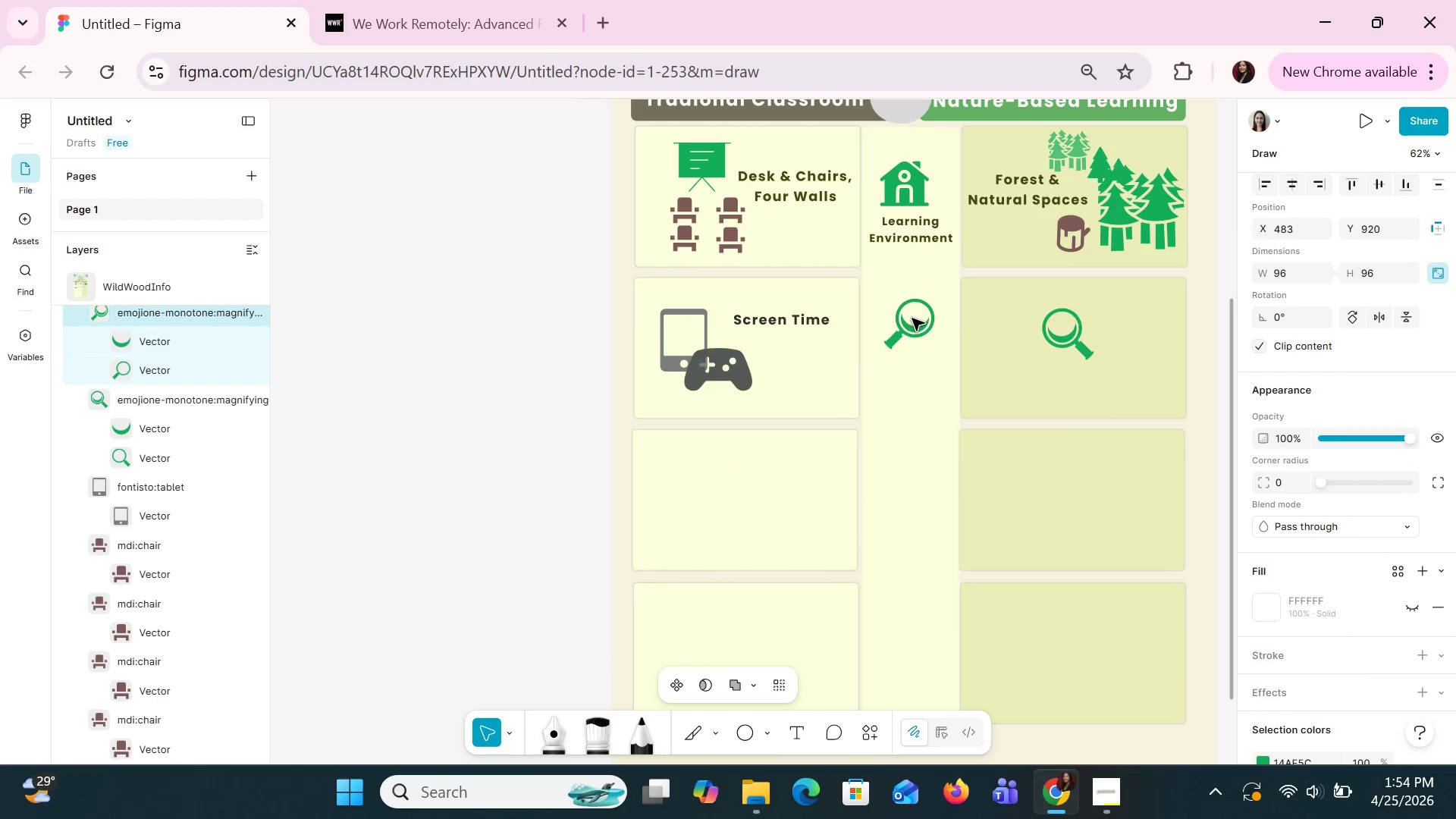 
key(ArrowDown)
 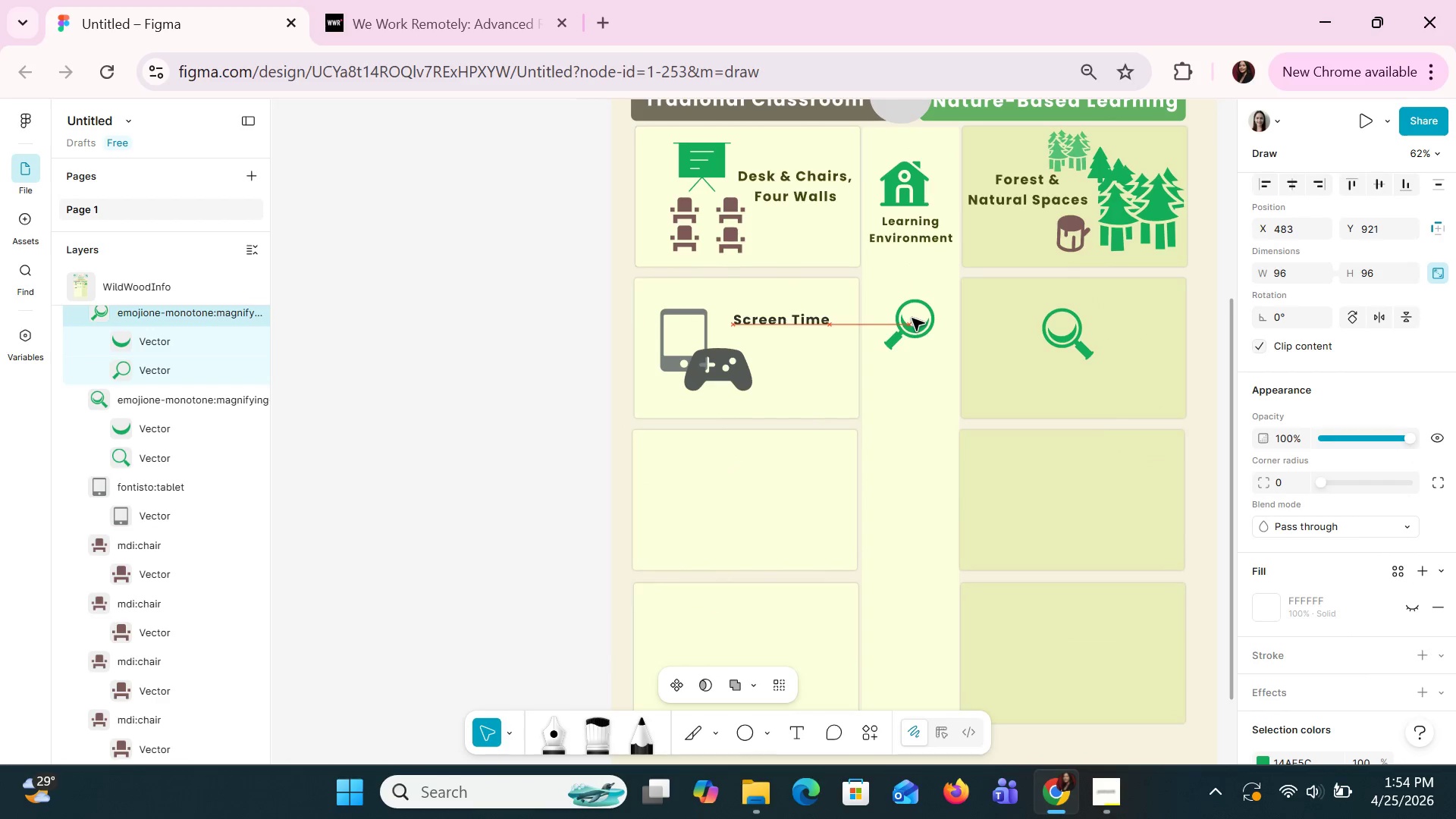 
key(ArrowDown)
 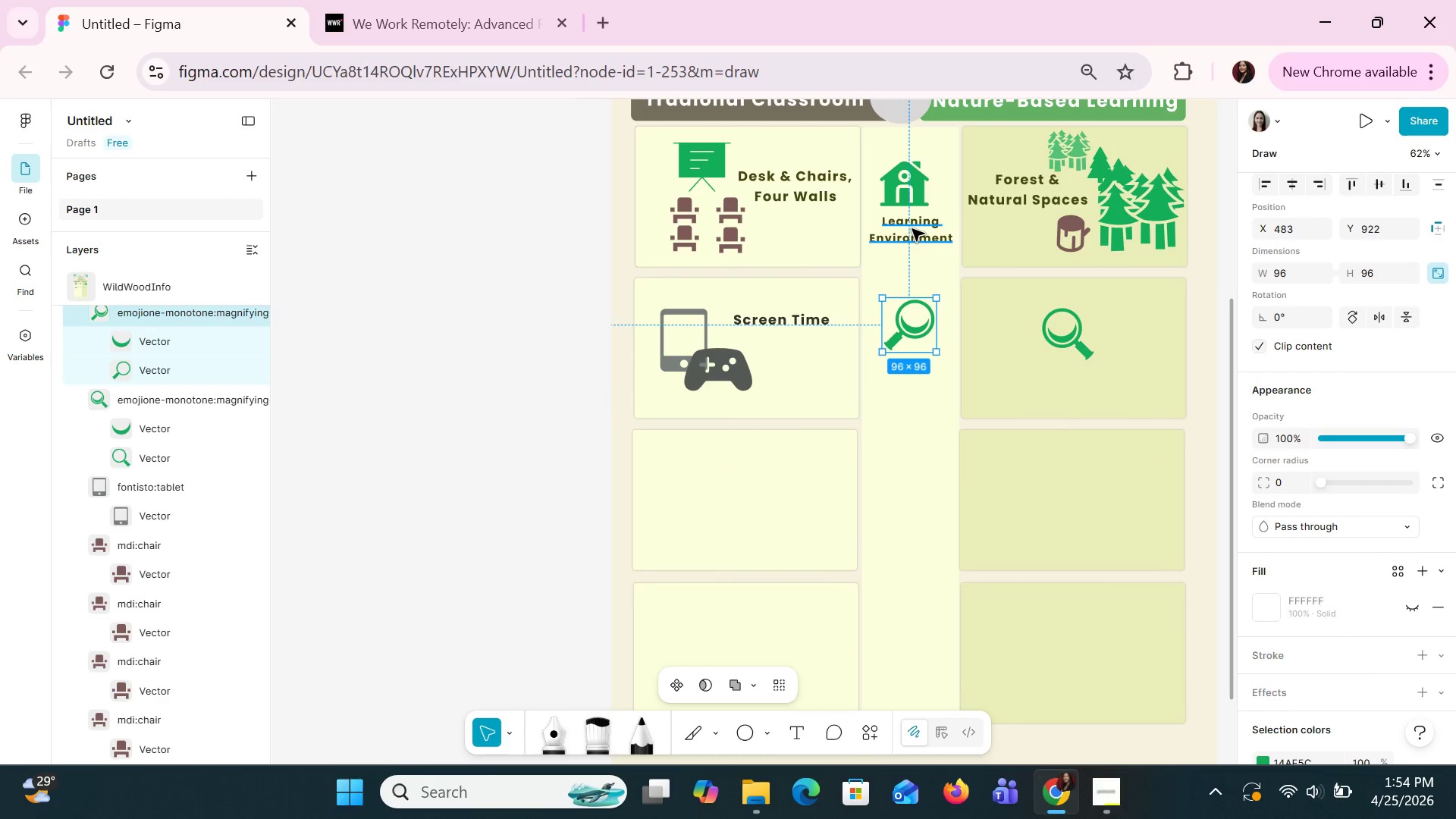 
left_click([912, 228])
 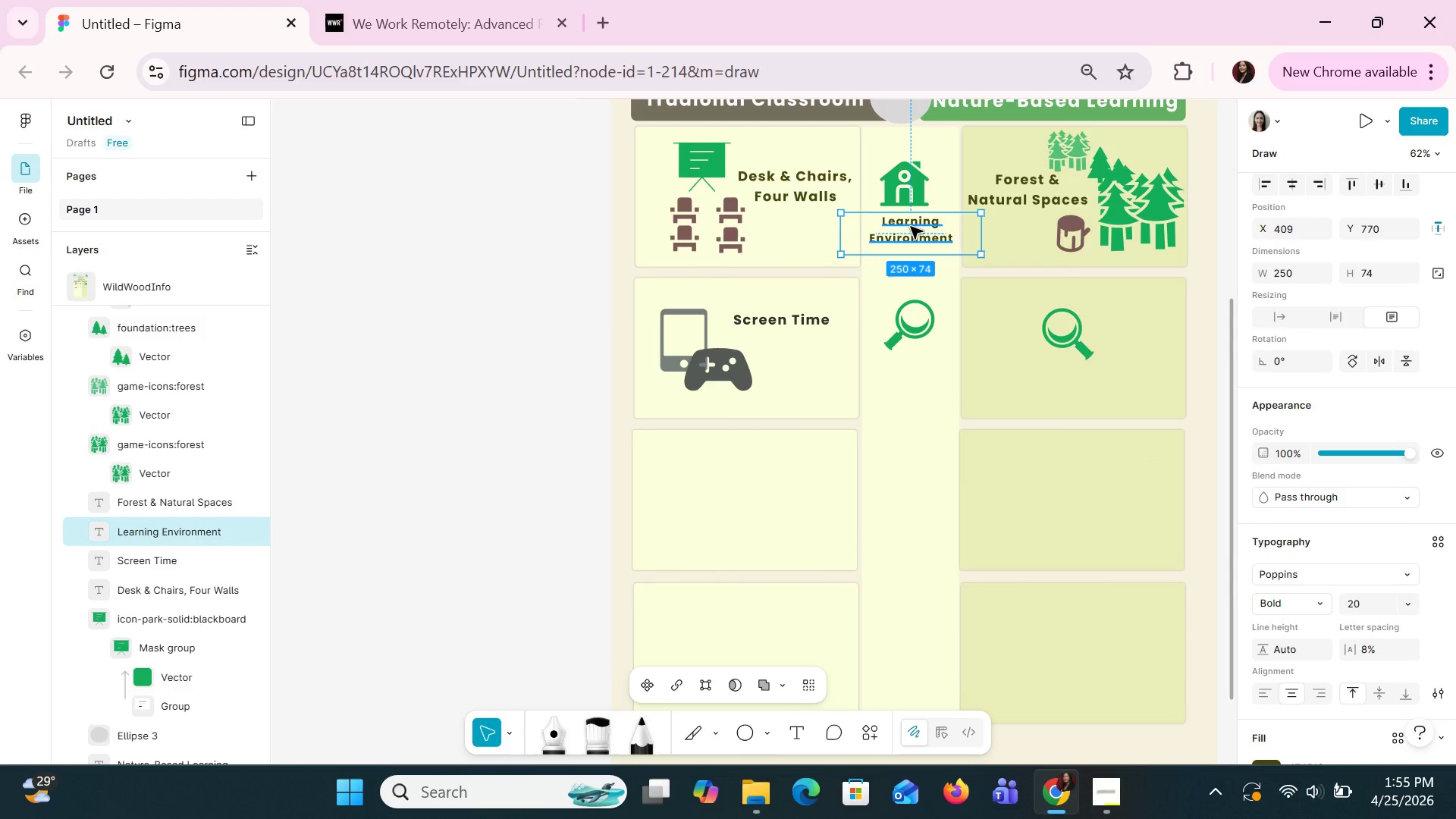 
key(Control+C)
 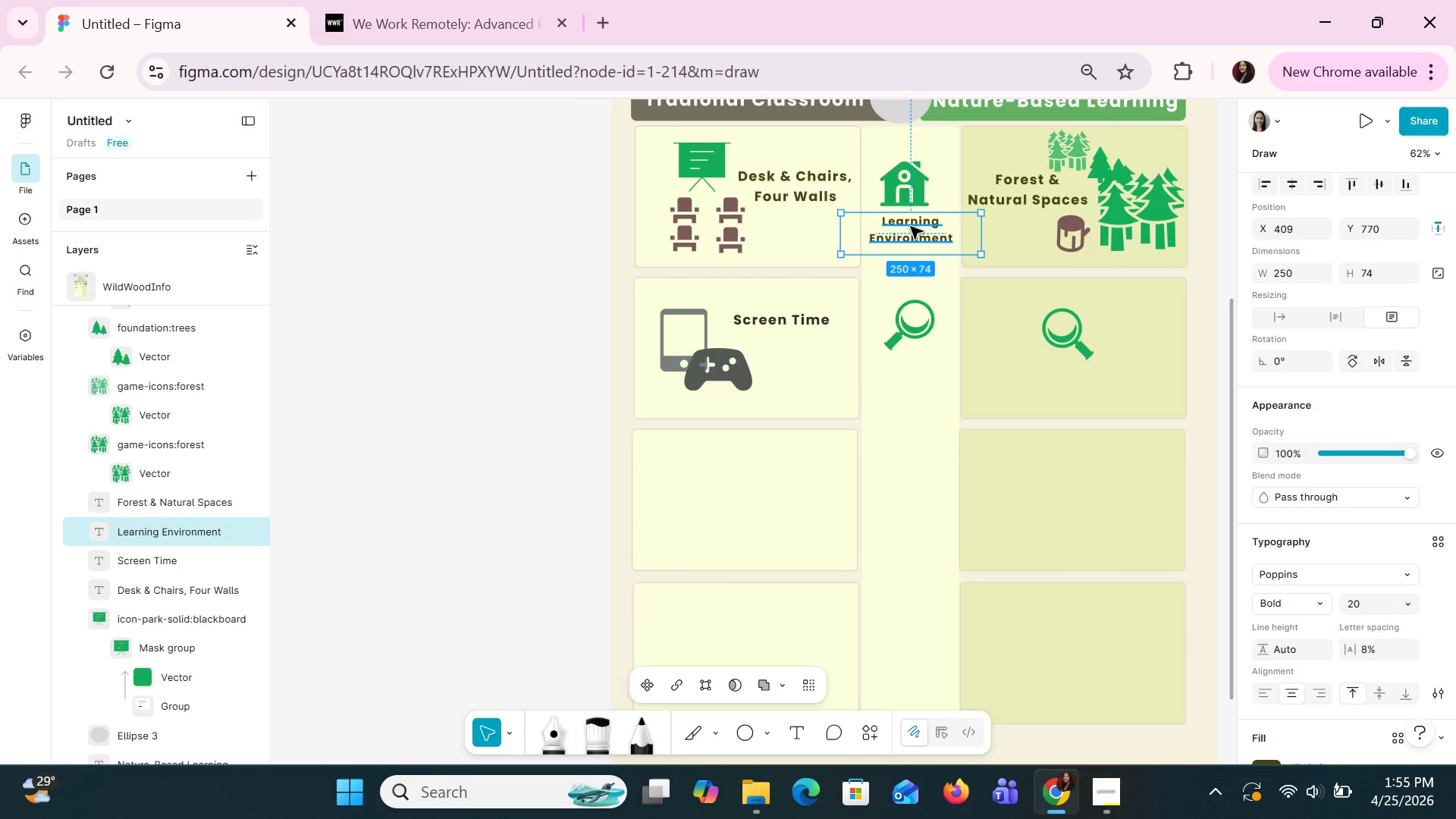 
key(Control+V)
 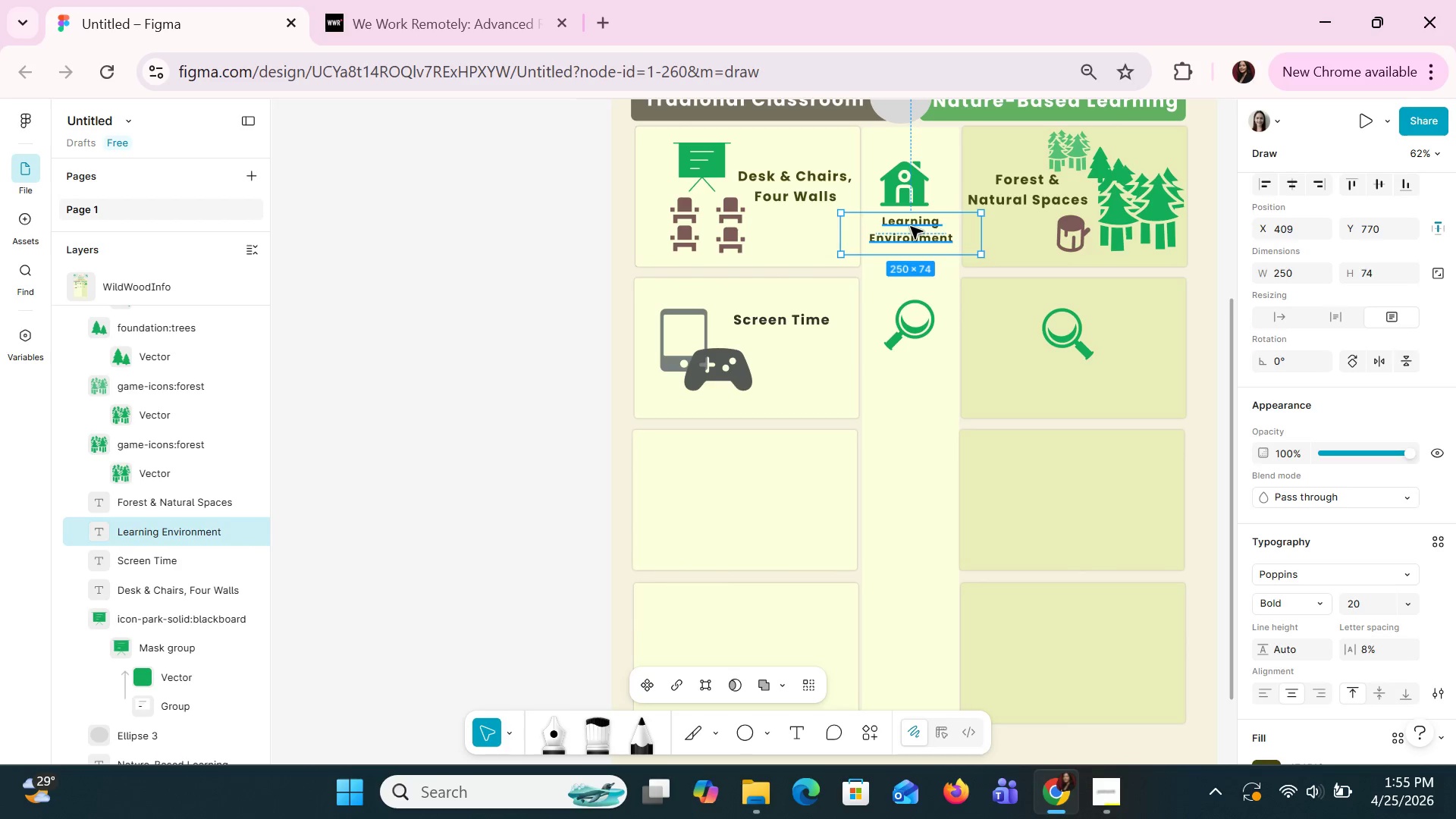 
left_click_drag(start_coordinate=[910, 226], to_coordinate=[909, 372])
 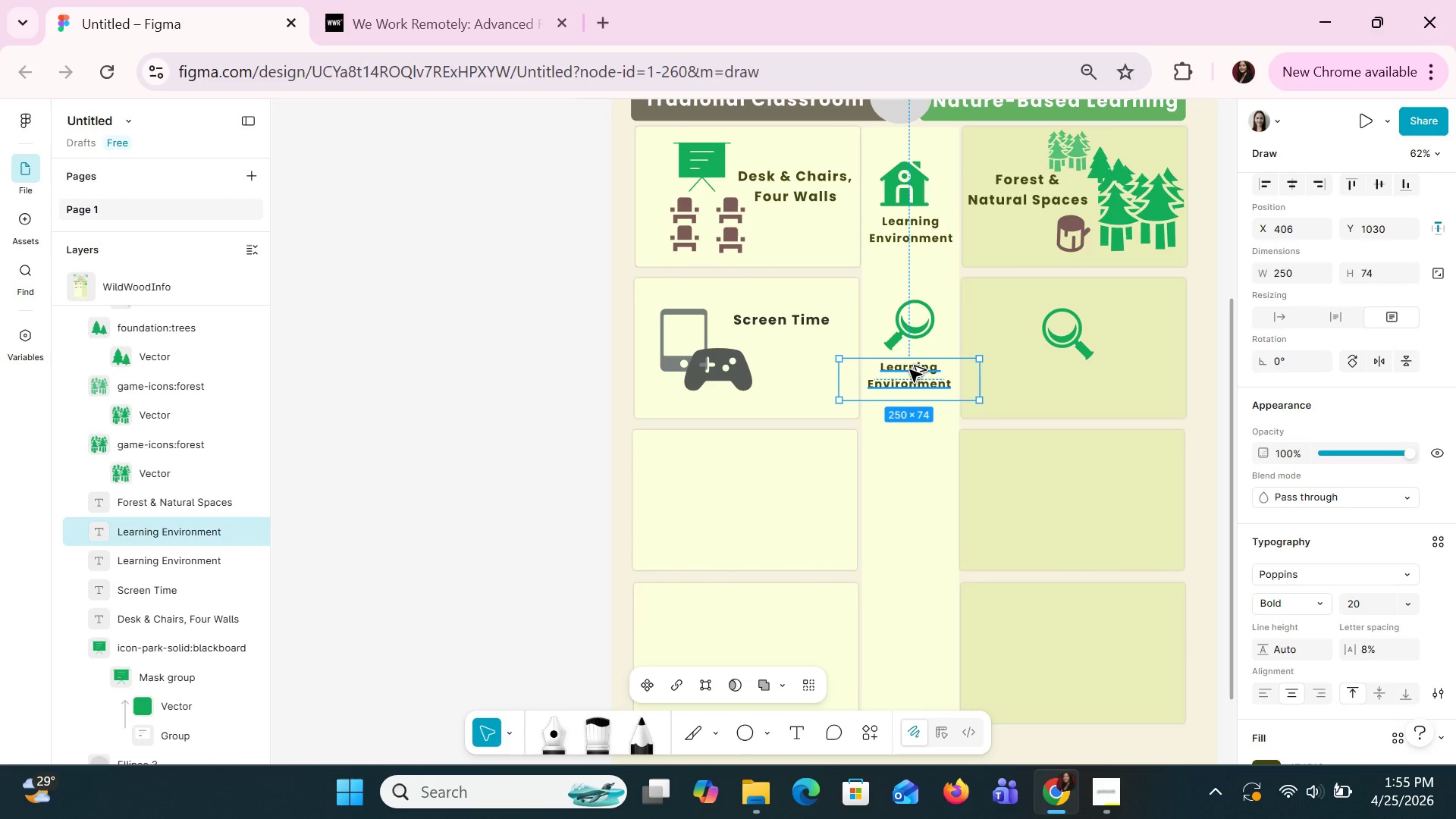 
key(Alt+AltLeft)